 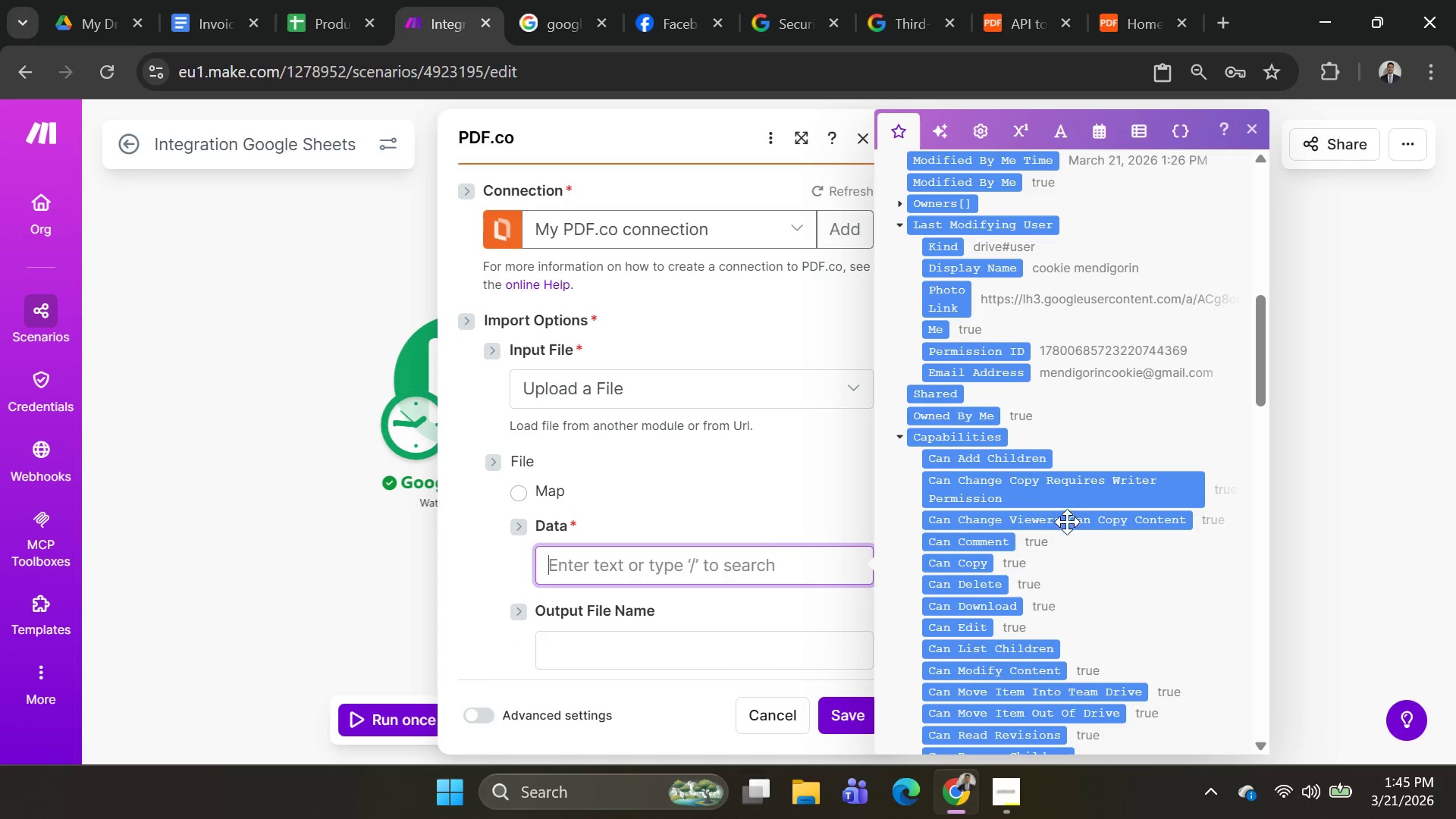 
scroll: coordinate [1068, 507], scroll_direction: down, amount: 17.0
 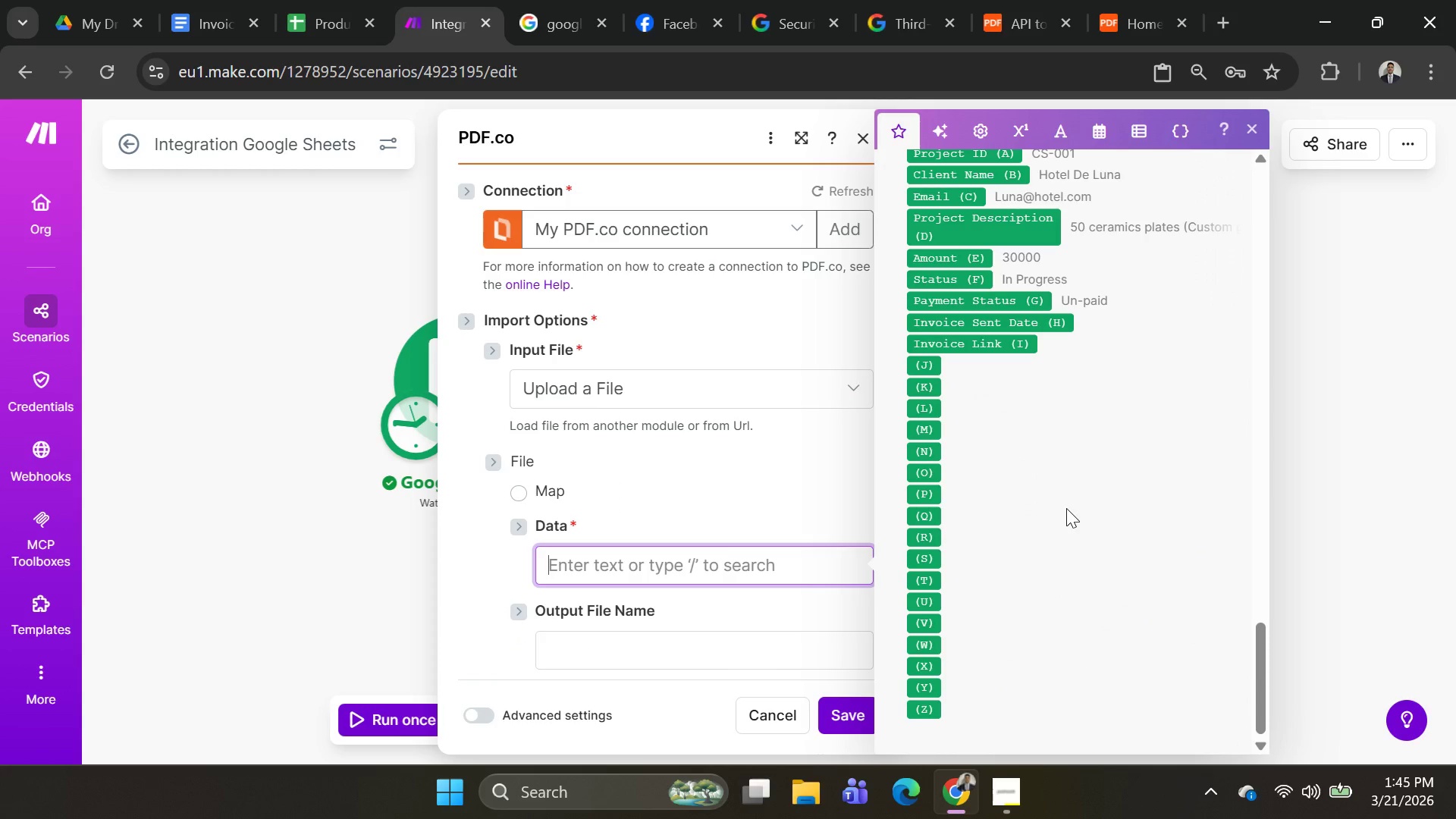 
scroll: coordinate [1065, 508], scroll_direction: up, amount: 2.0
 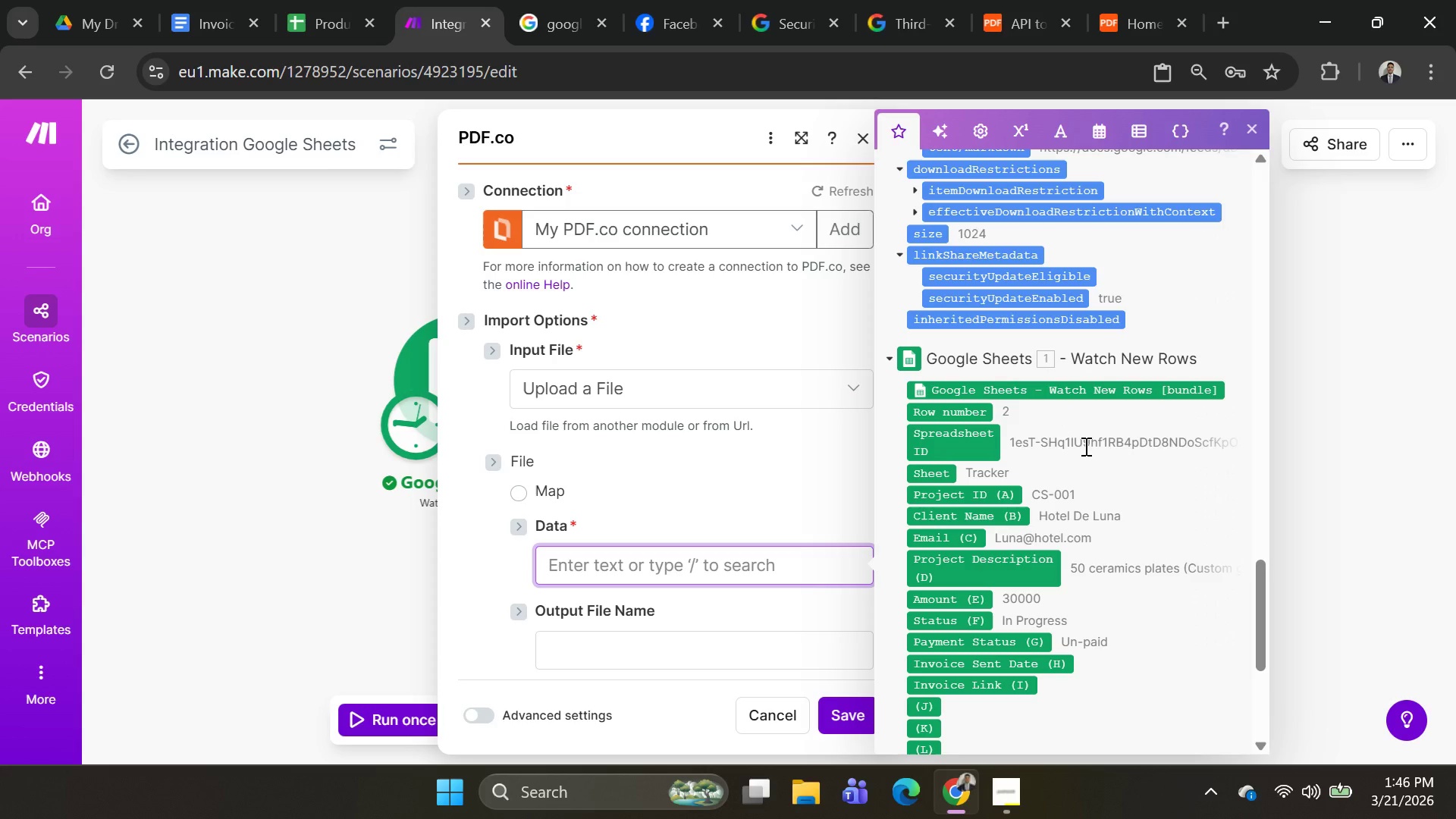 
wait(9.48)
 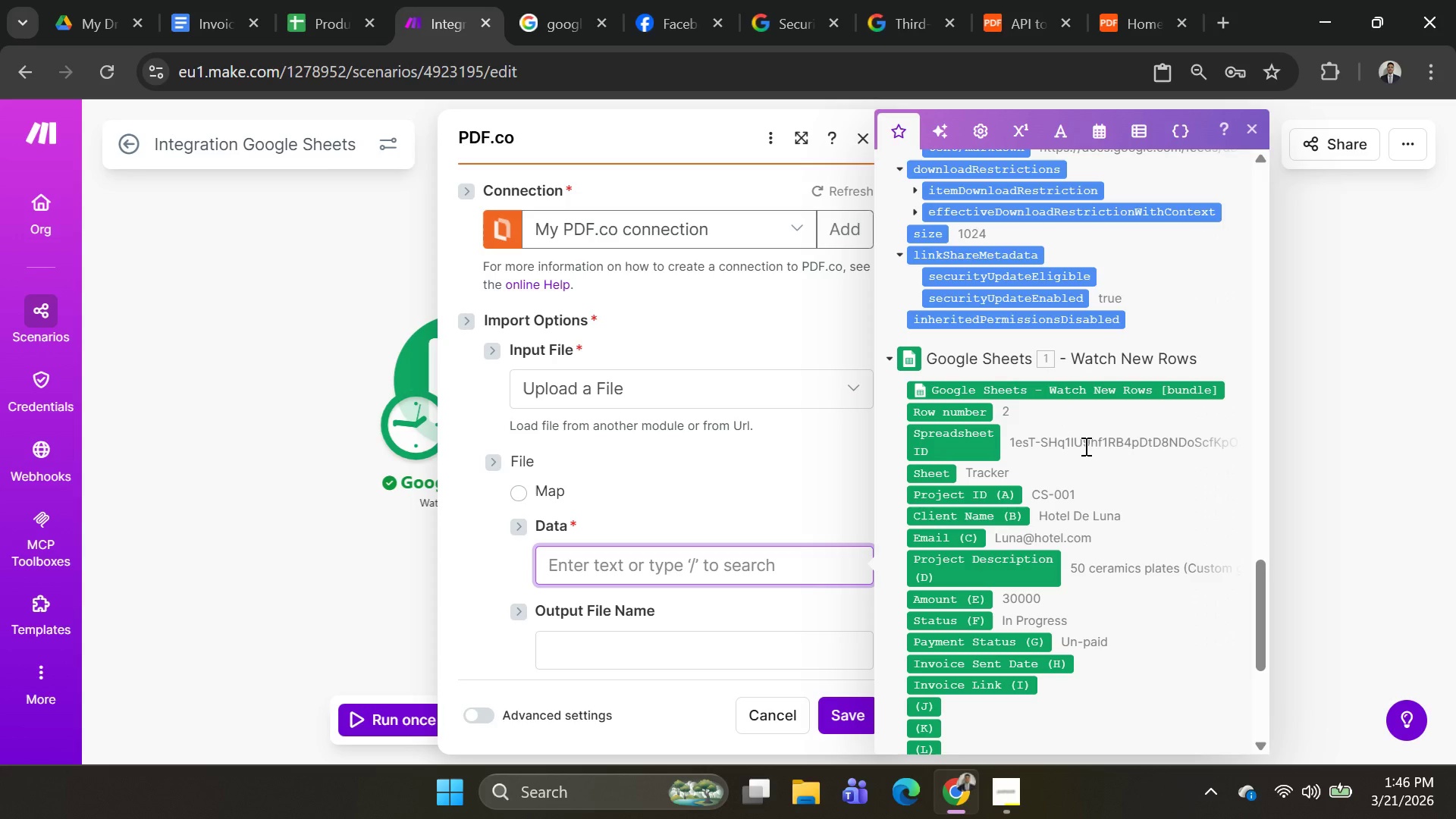 
mouse_move([976, 448])
 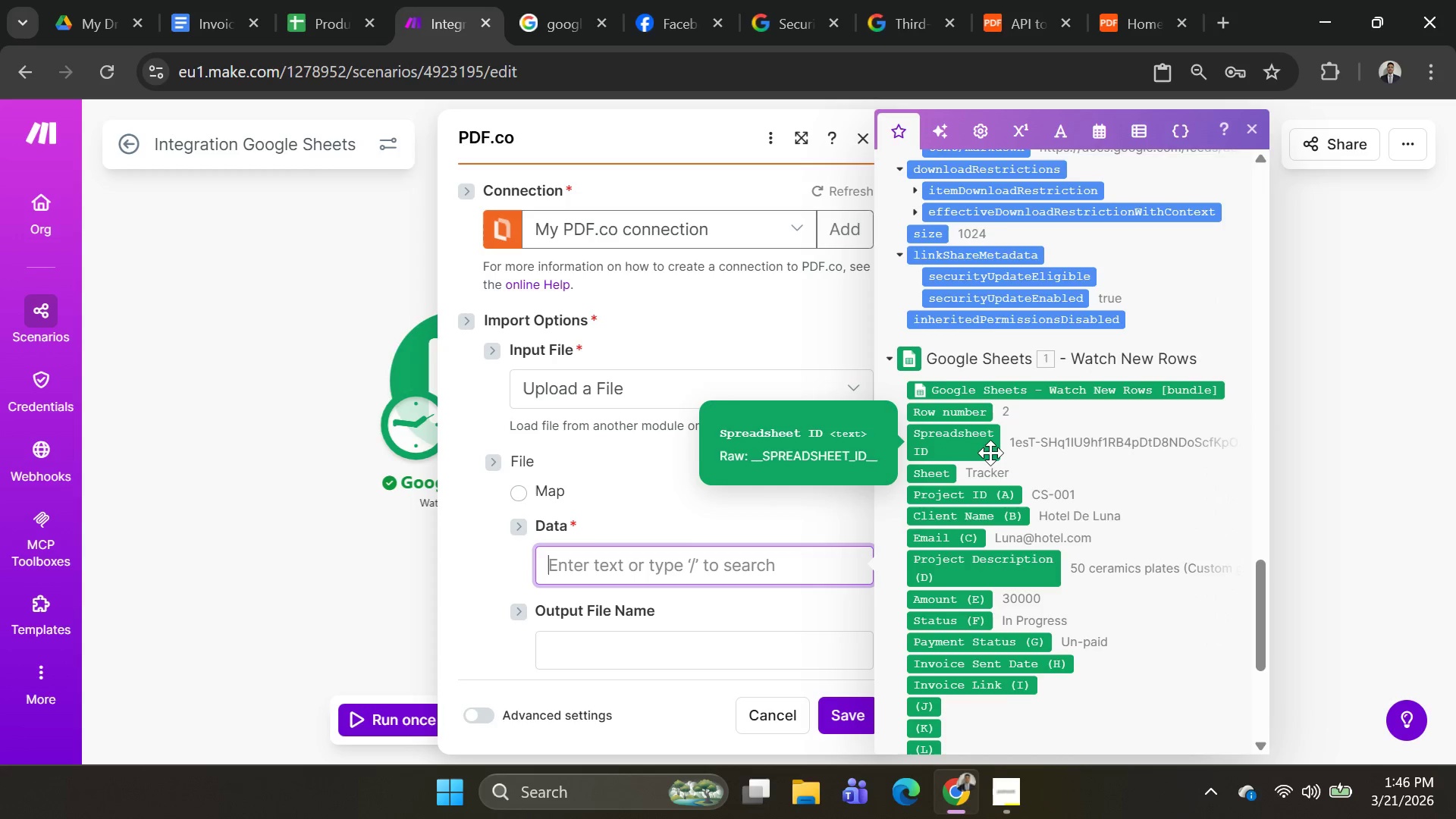 
scroll: coordinate [1019, 469], scroll_direction: up, amount: 14.0
 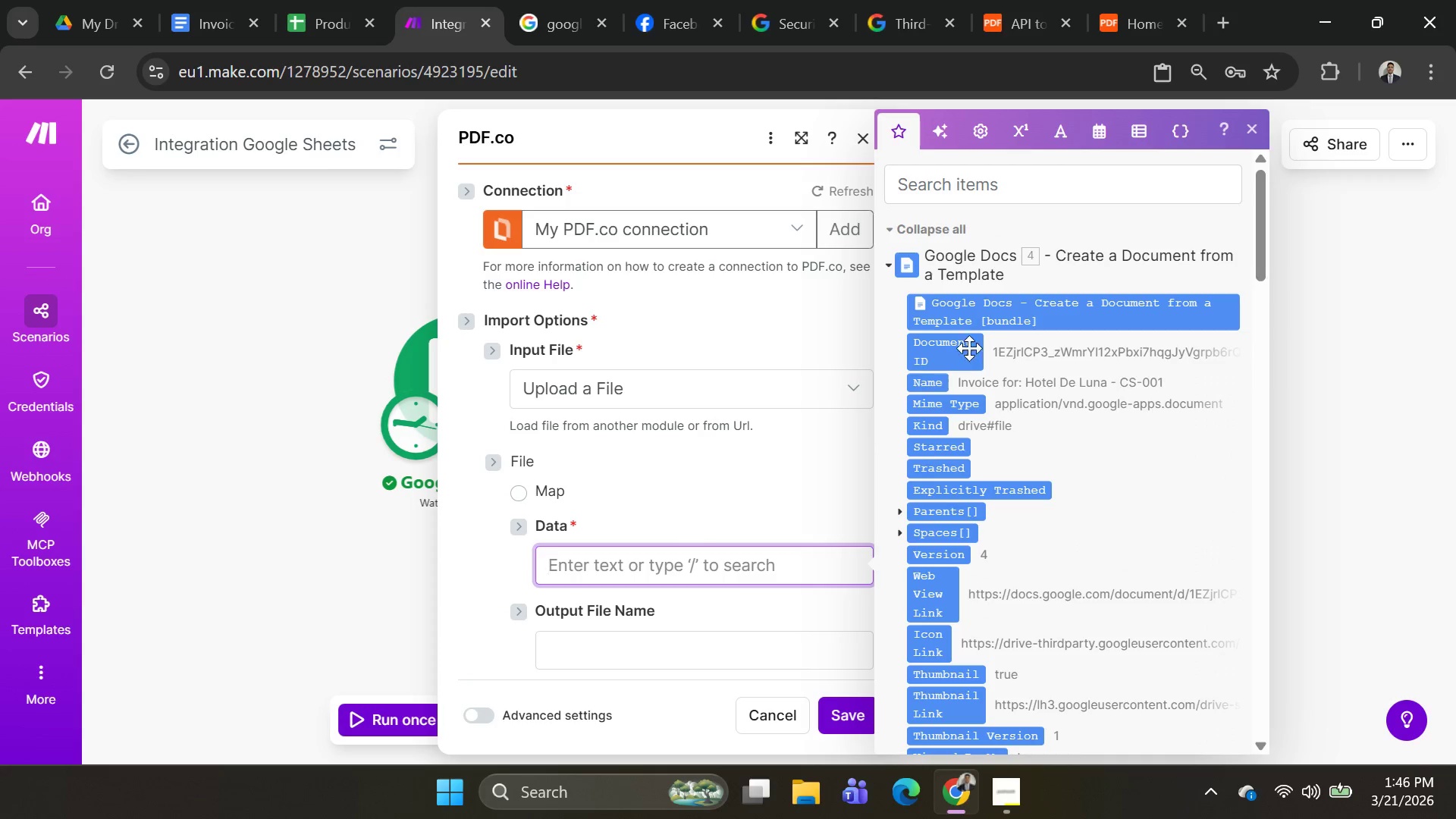 
left_click([1003, 322])
 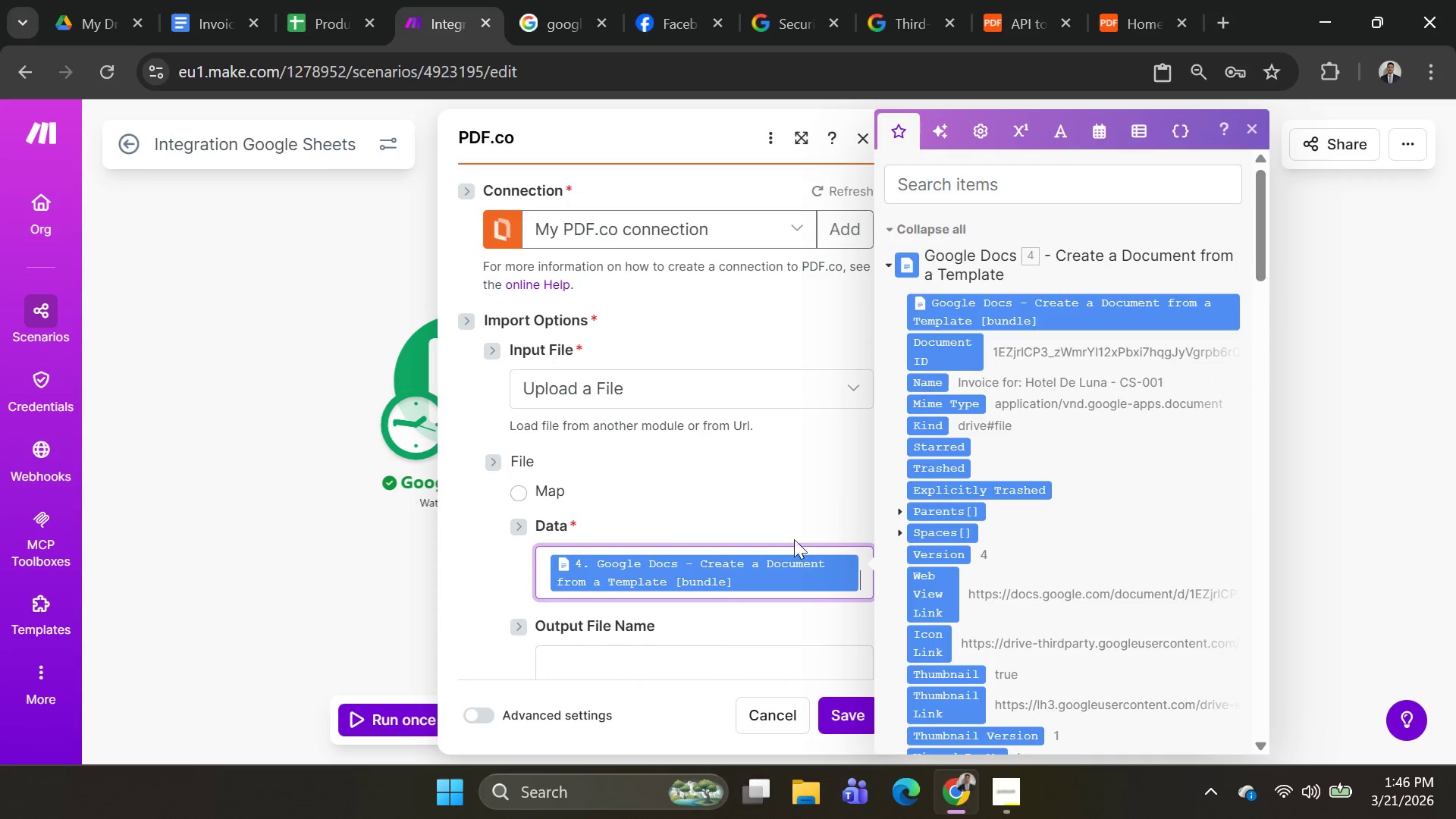 
scroll: coordinate [791, 535], scroll_direction: down, amount: 1.0
 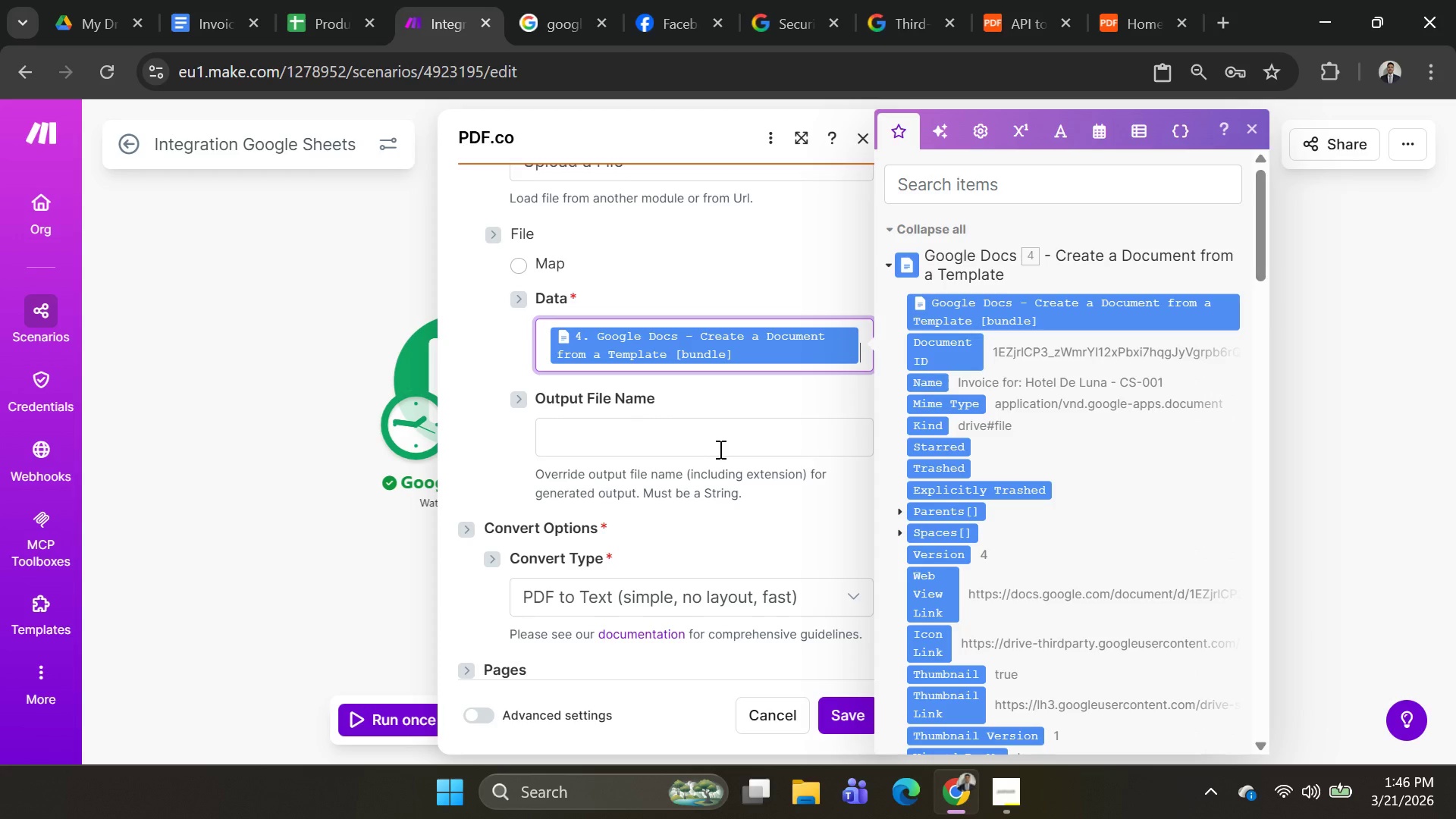 
left_click([718, 447])
 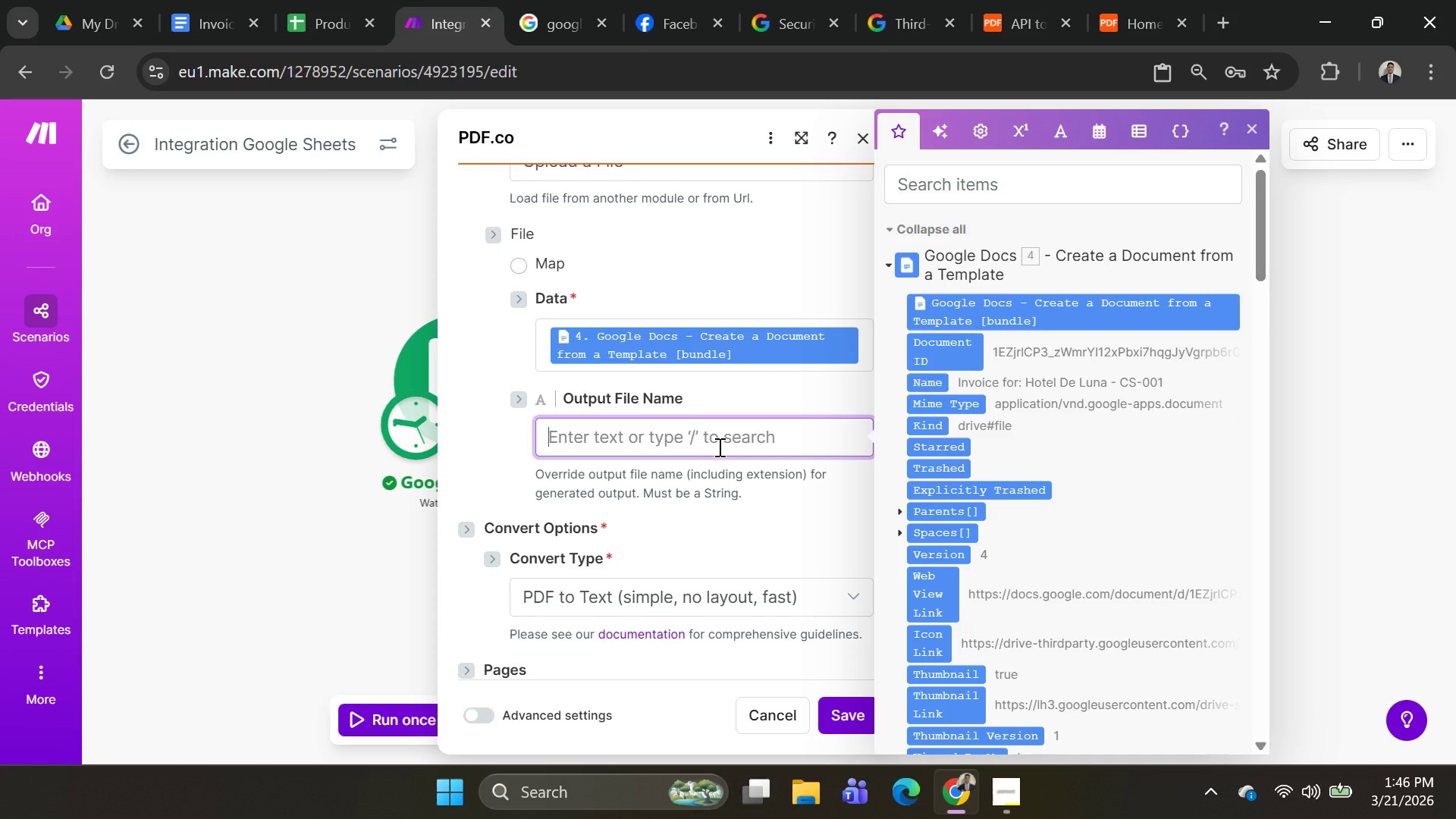 
wait(11.61)
 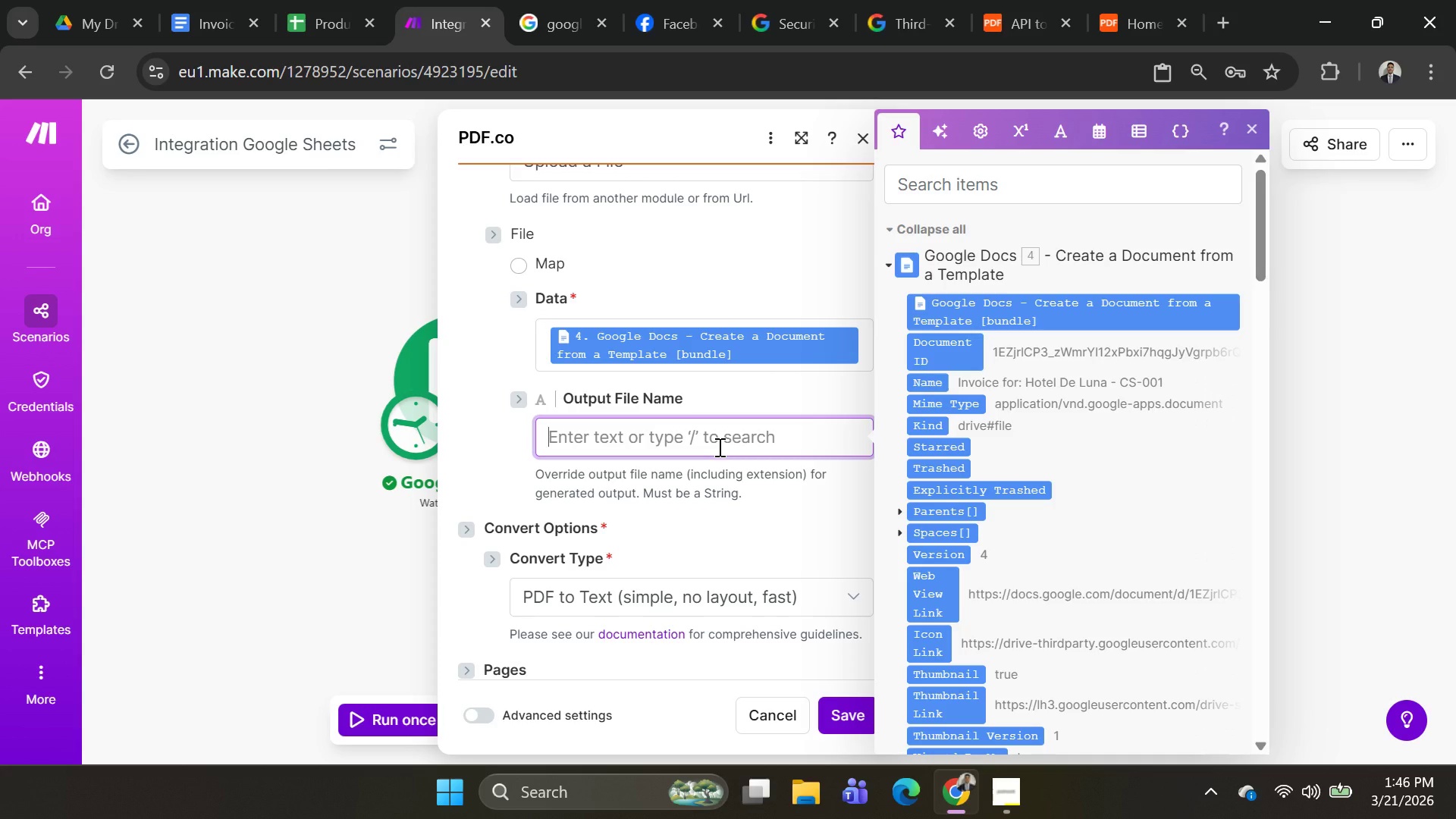 
key(Shift+ShiftLeft)
 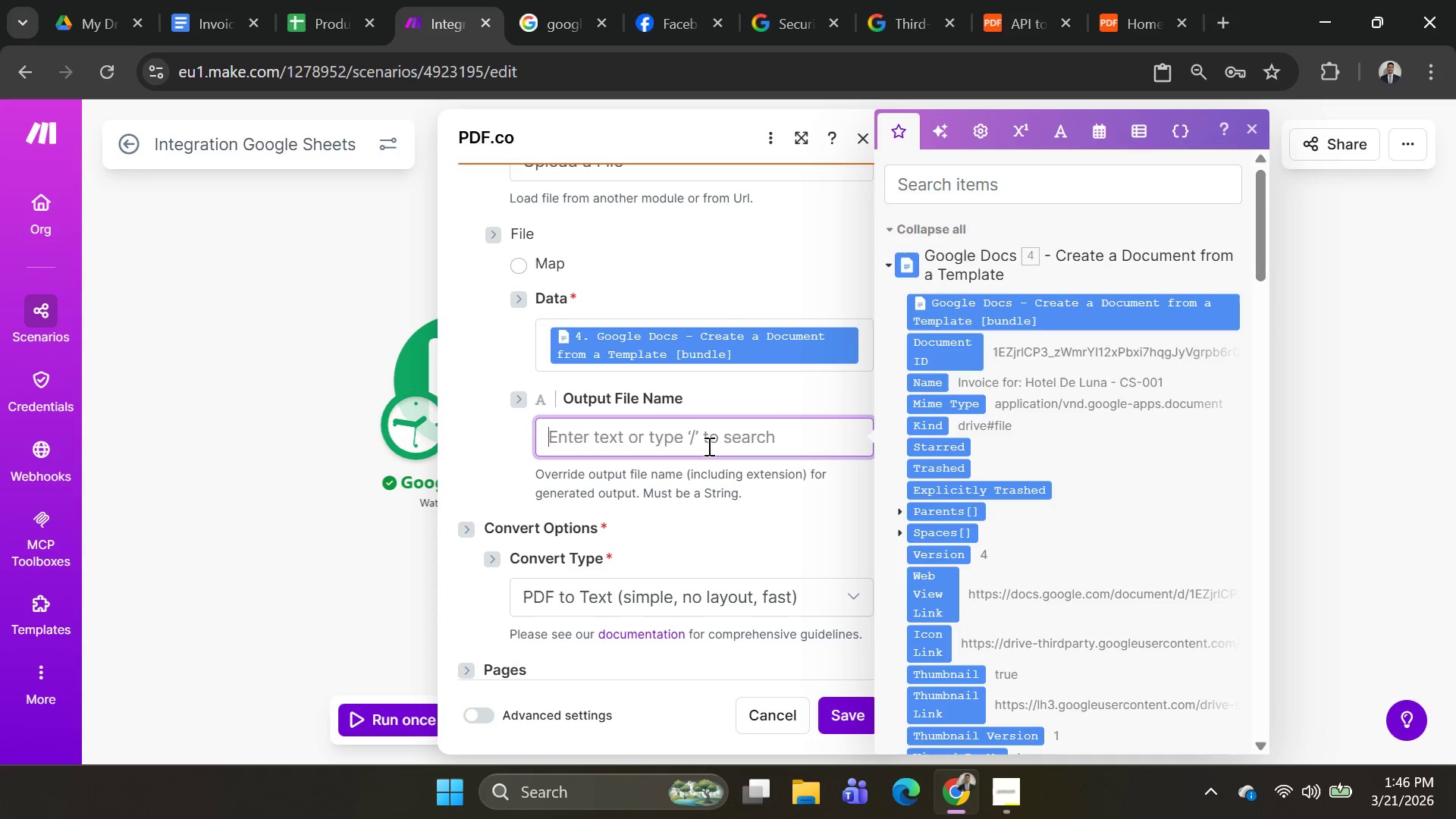 
left_click([708, 446])
 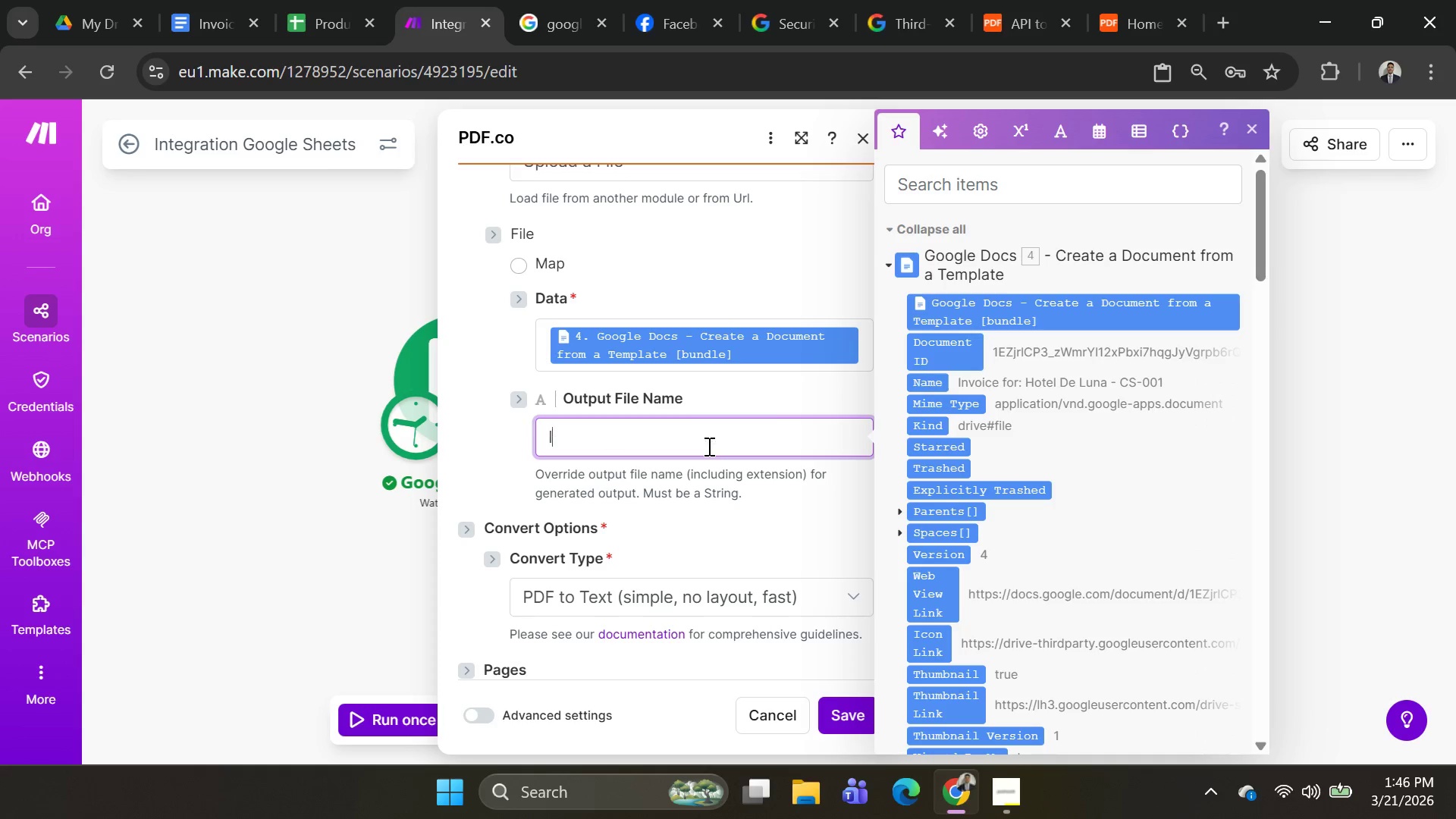 
type(Invoice )
 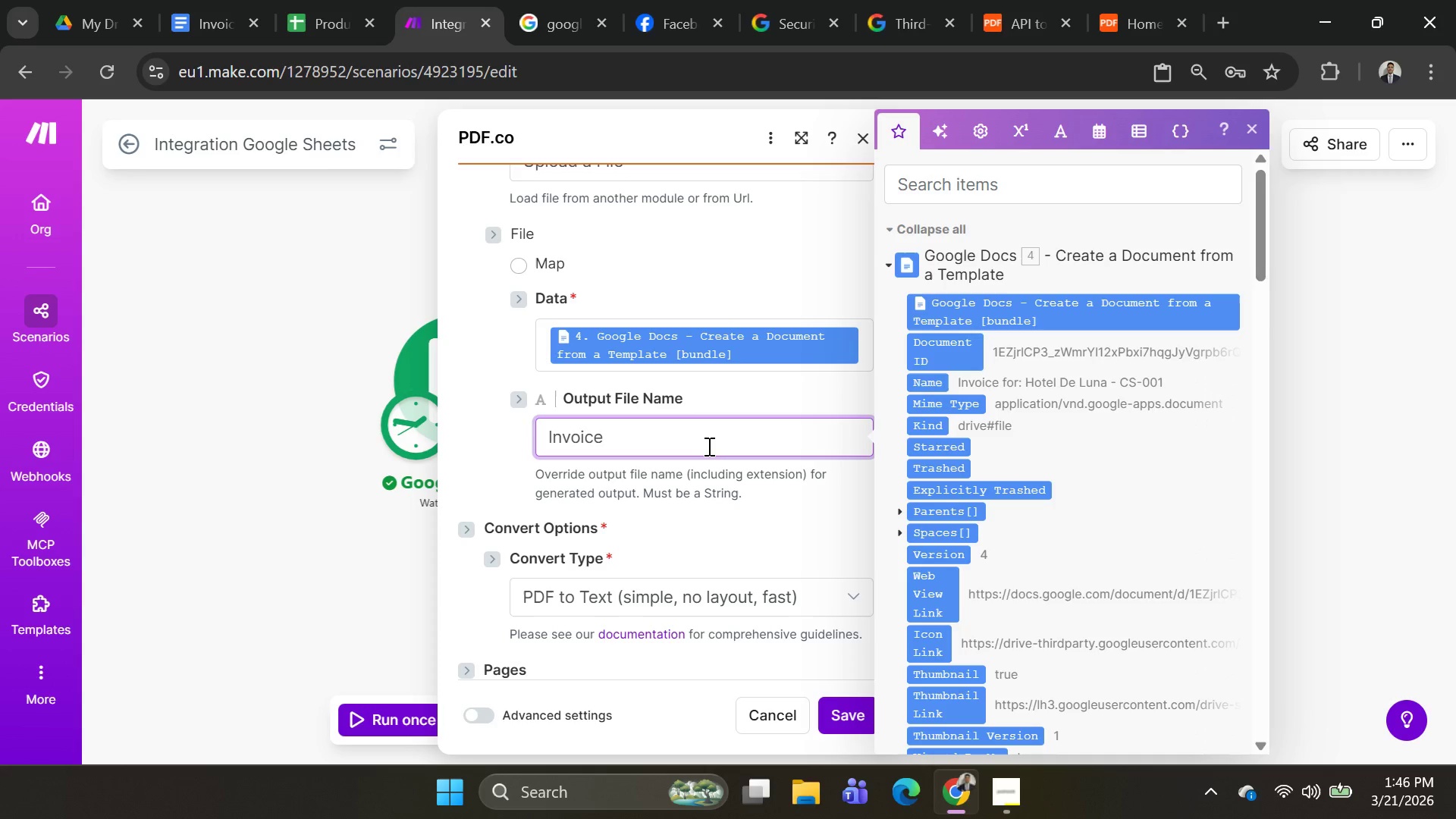 
wait(6.28)
 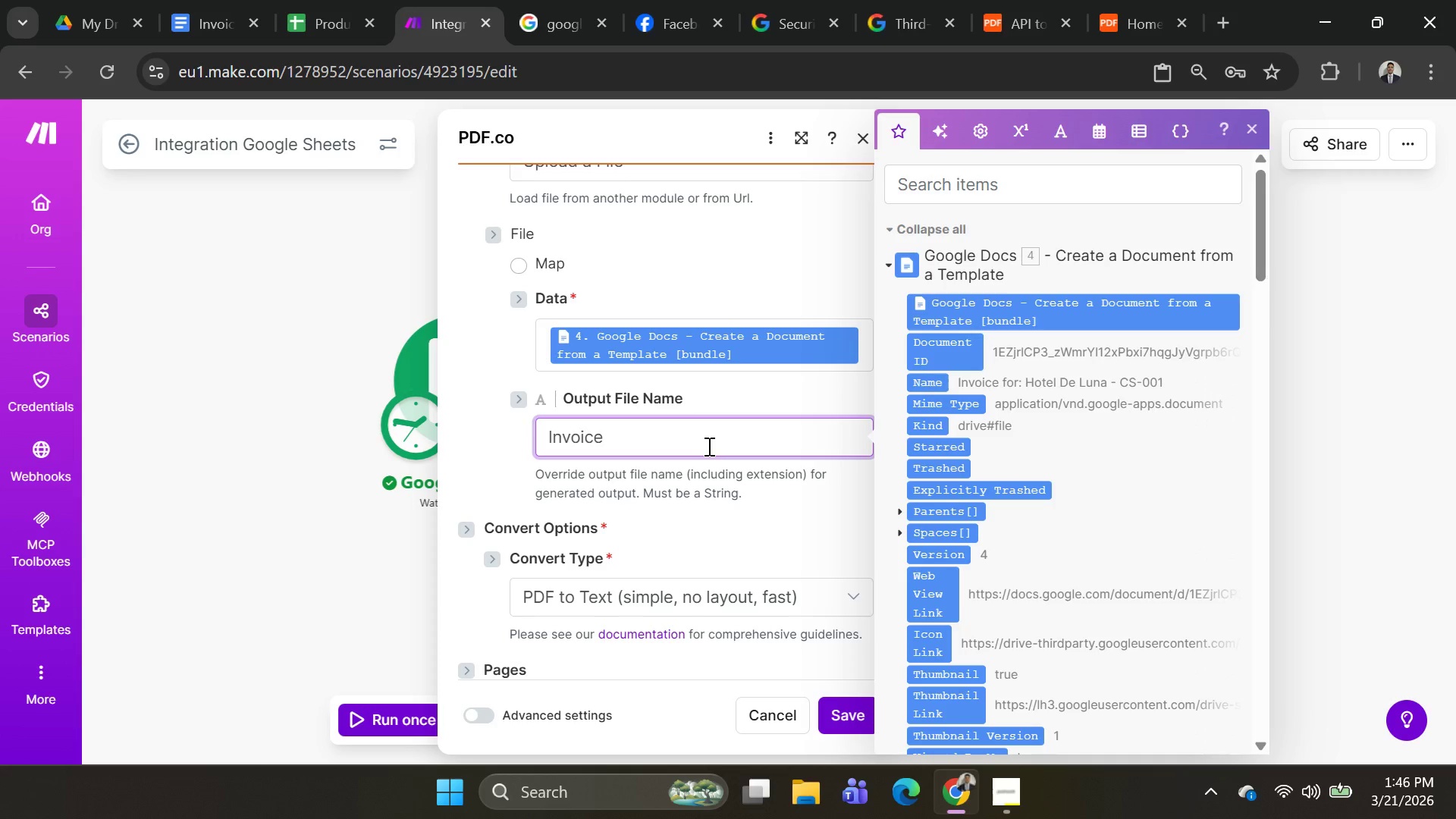 
left_click([201, 20])
 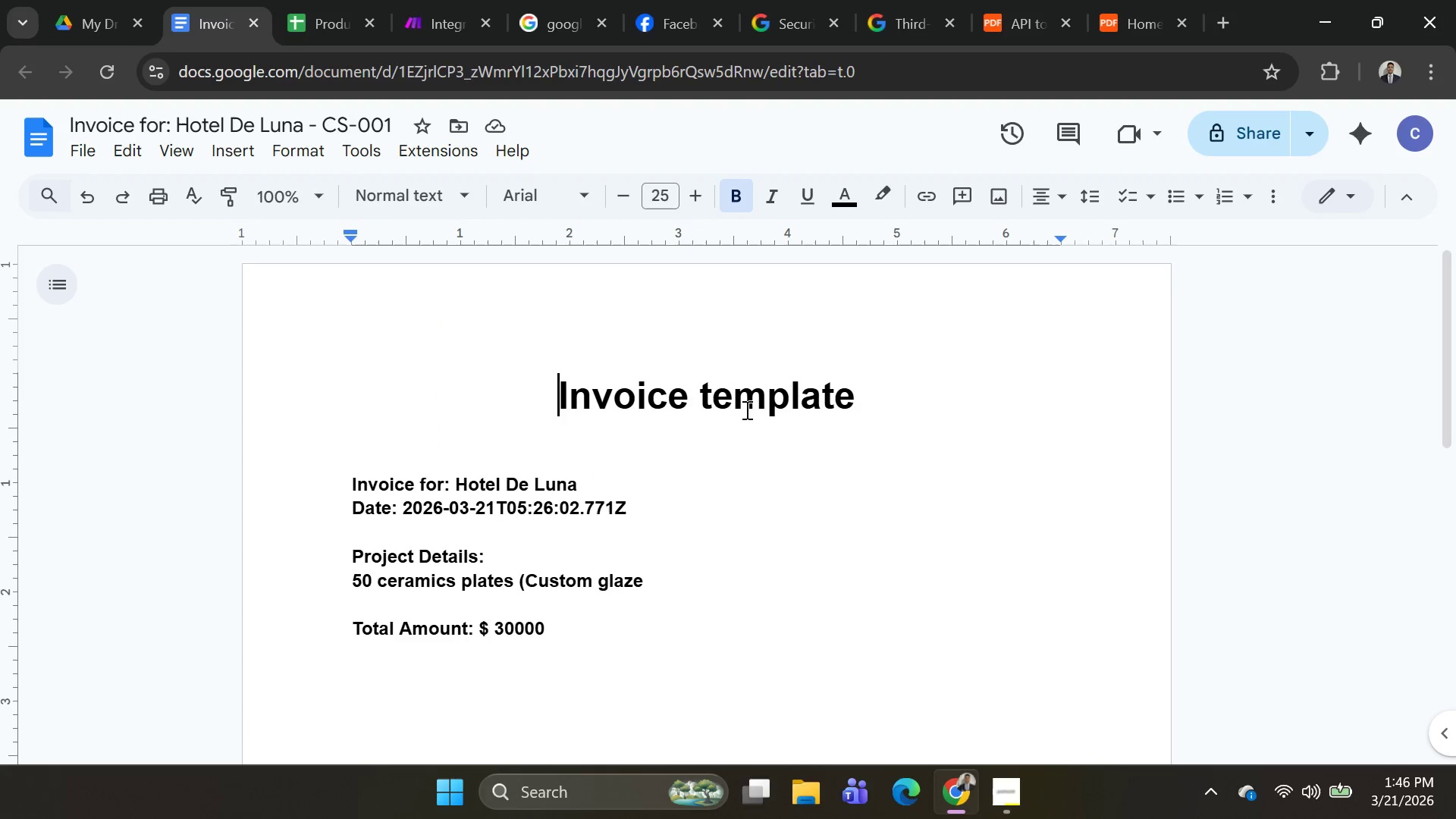 
left_click_drag(start_coordinate=[861, 406], to_coordinate=[529, 409])
 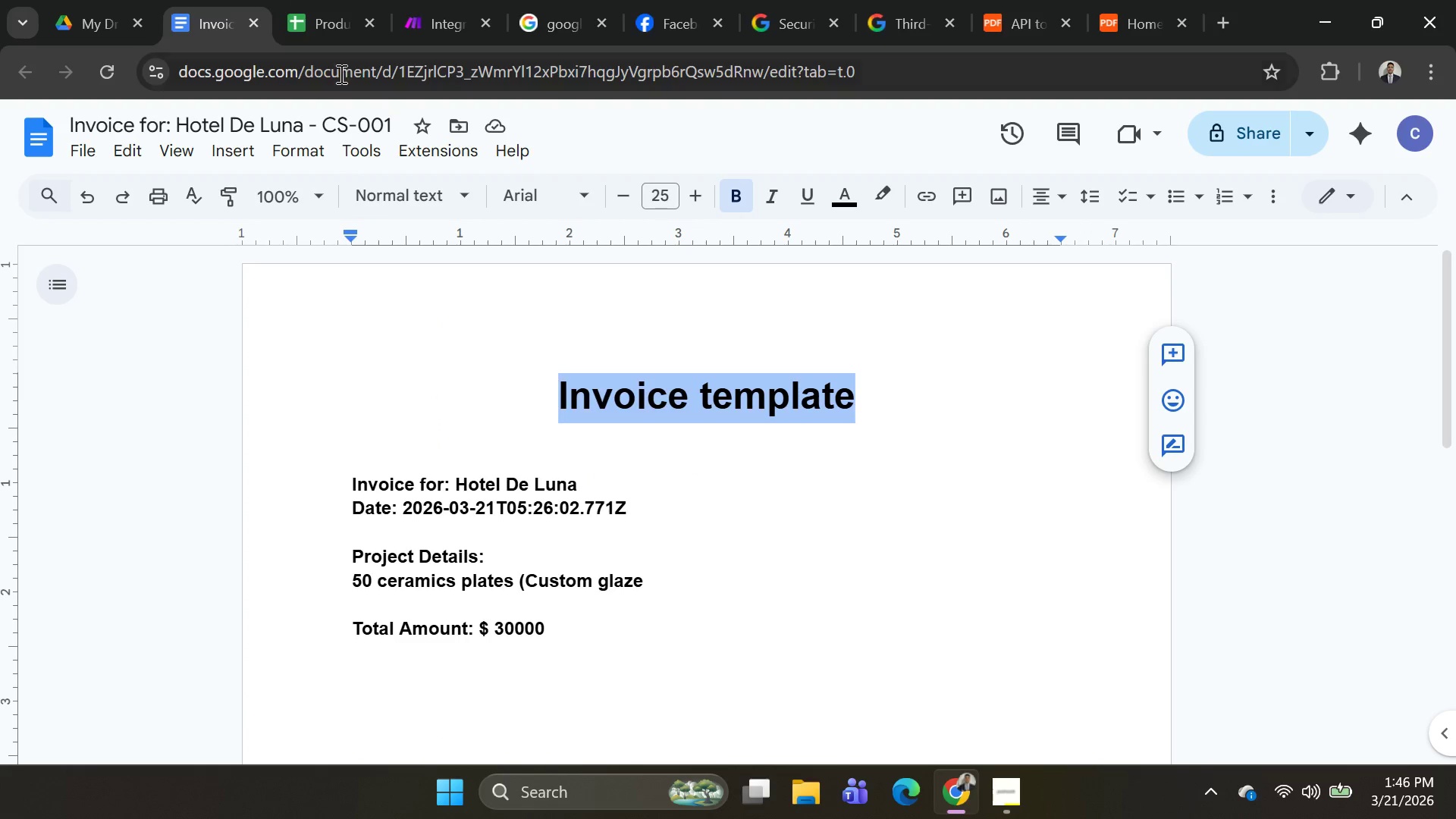 
key(Control+C)
 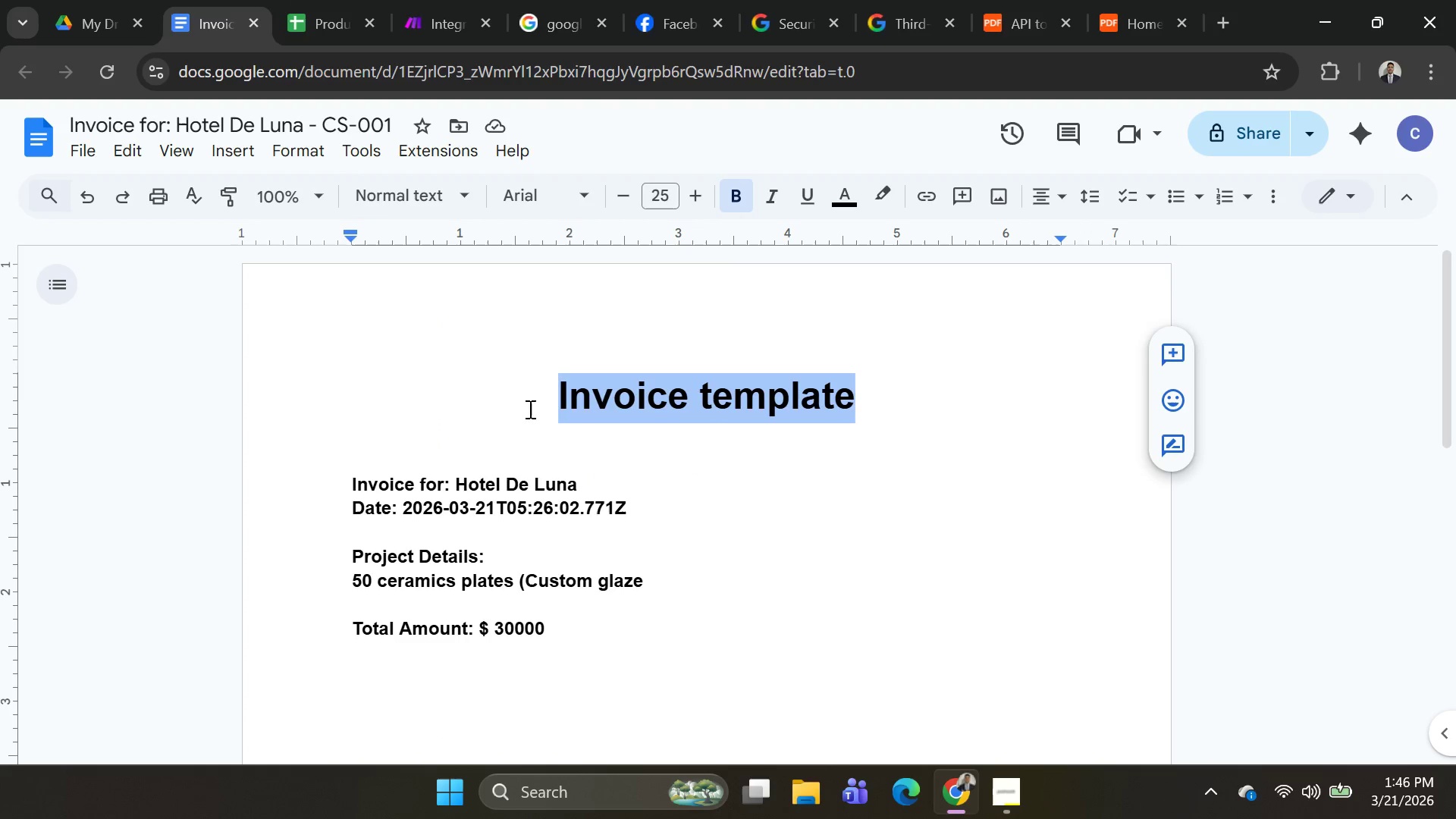 
key(Control+C)
 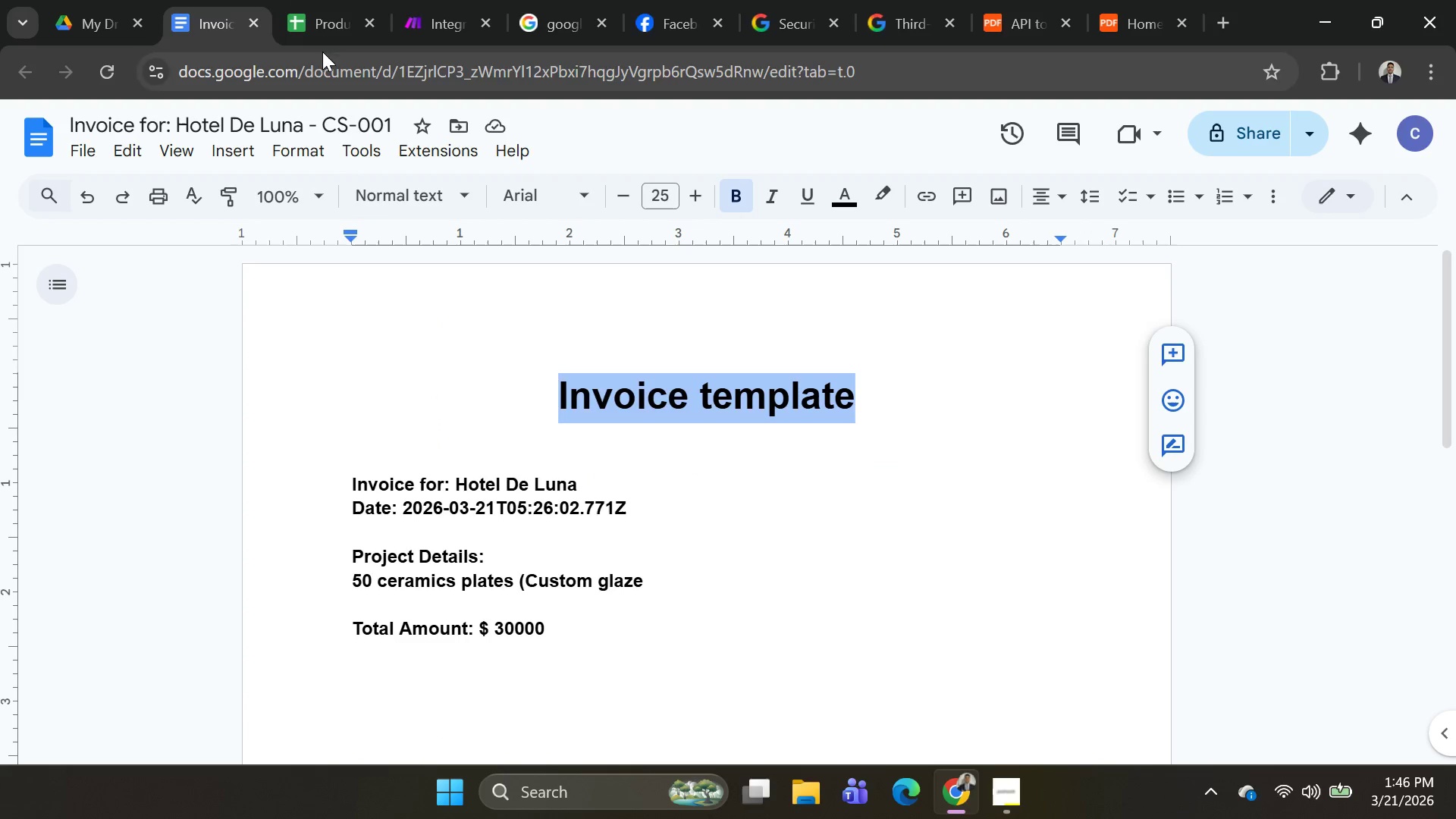 
left_click([318, 36])
 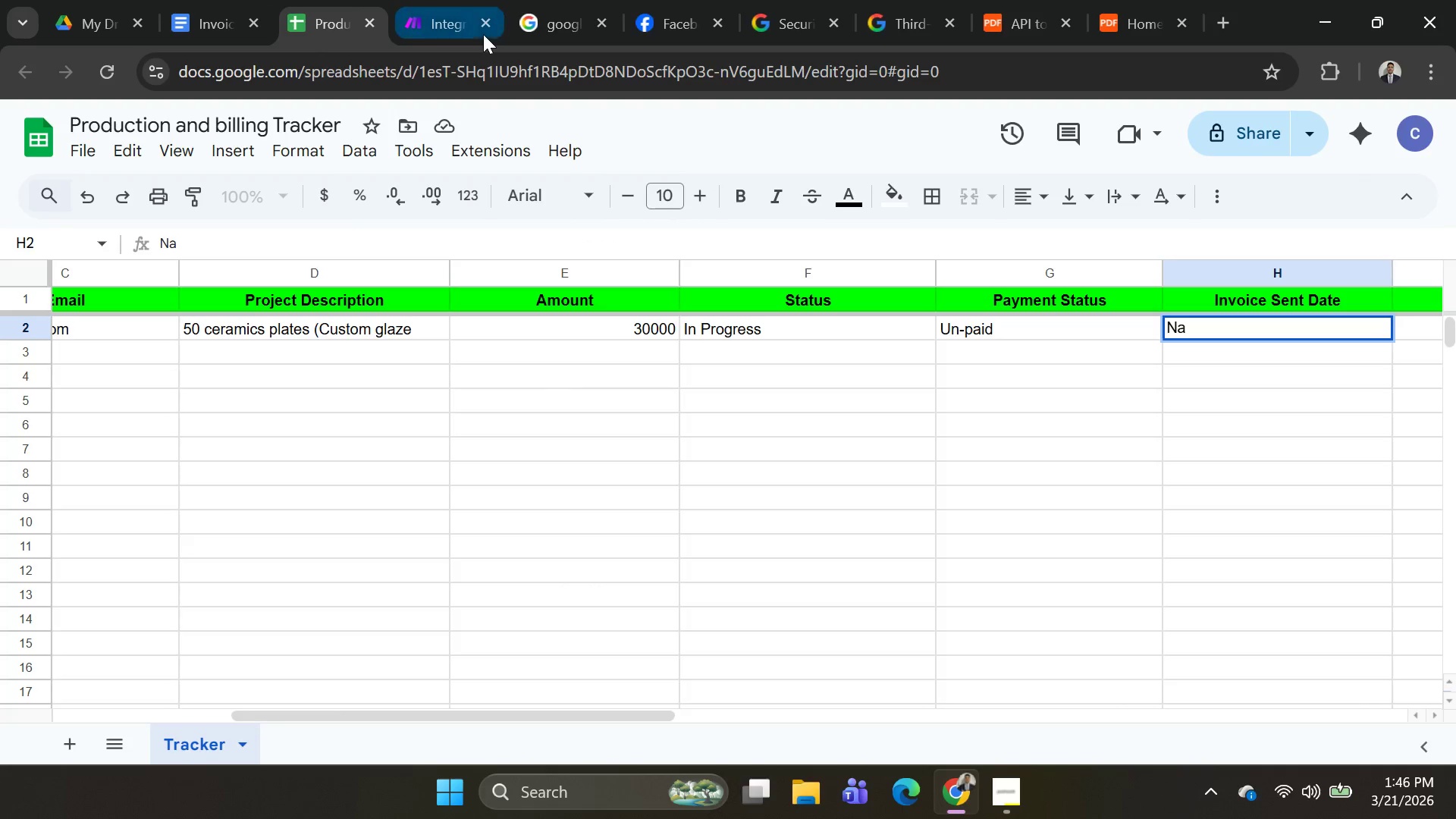 
left_click([432, 15])
 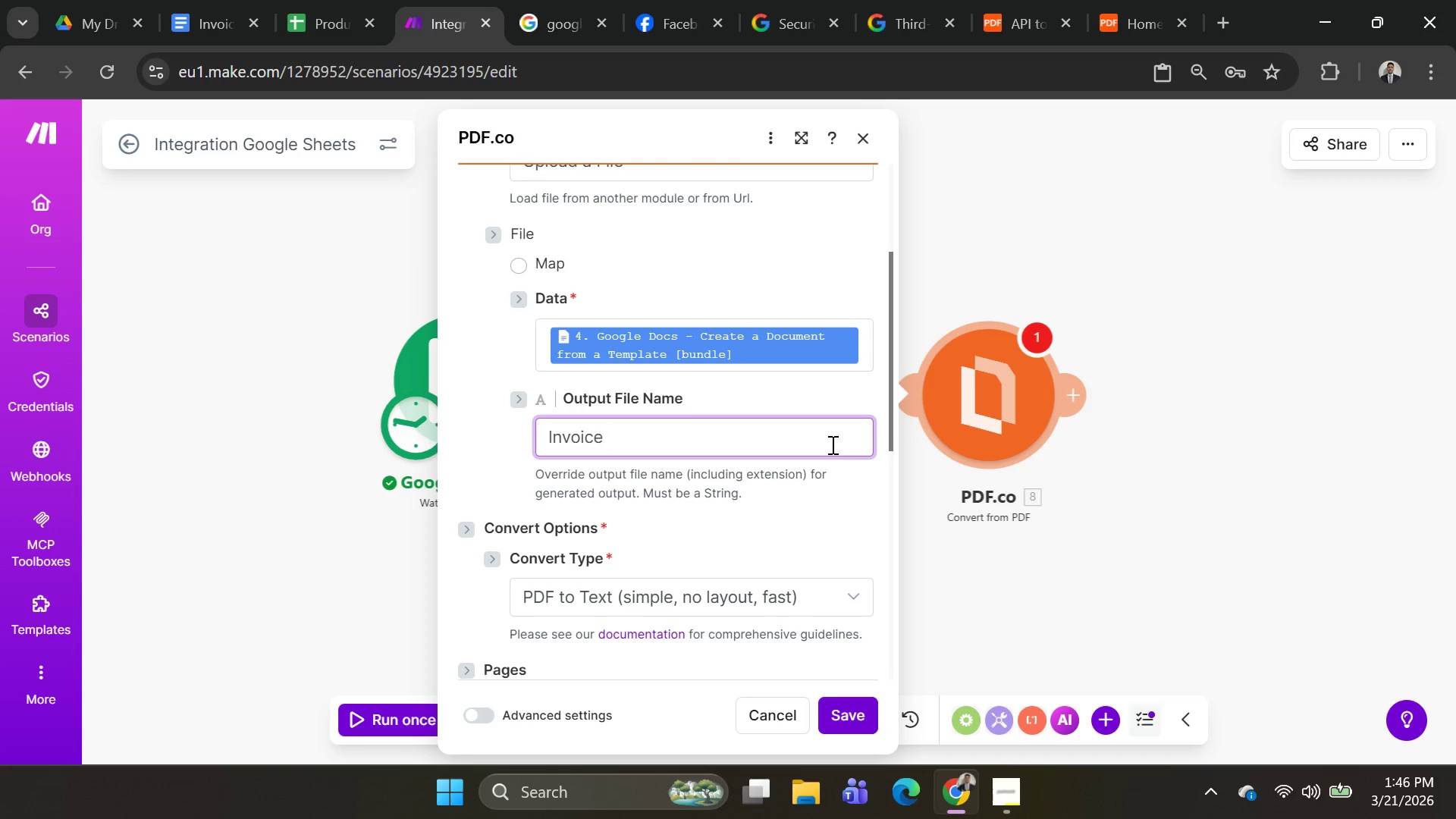 
left_click_drag(start_coordinate=[747, 438], to_coordinate=[167, 414])
 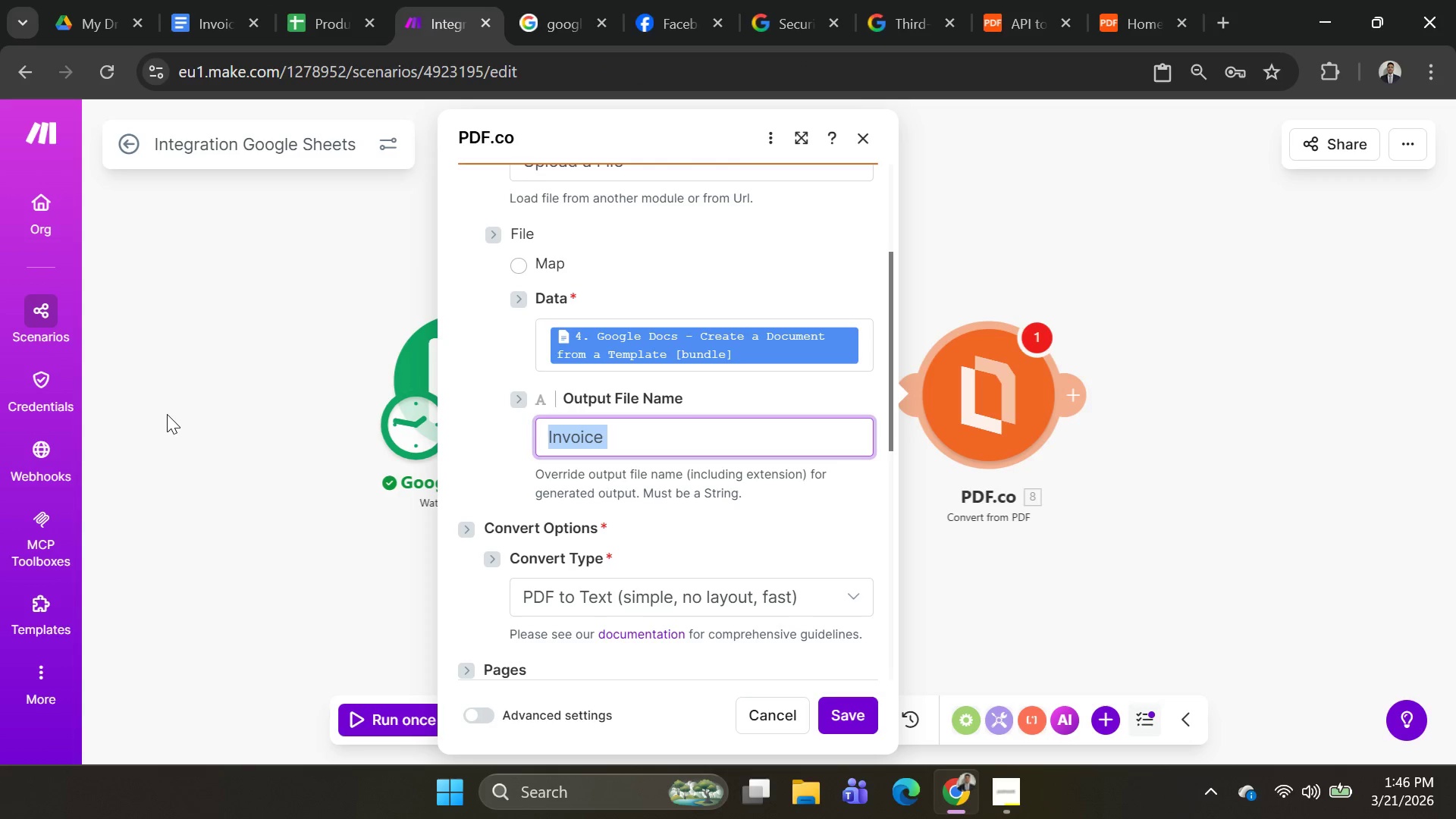 
key(Control+V)
 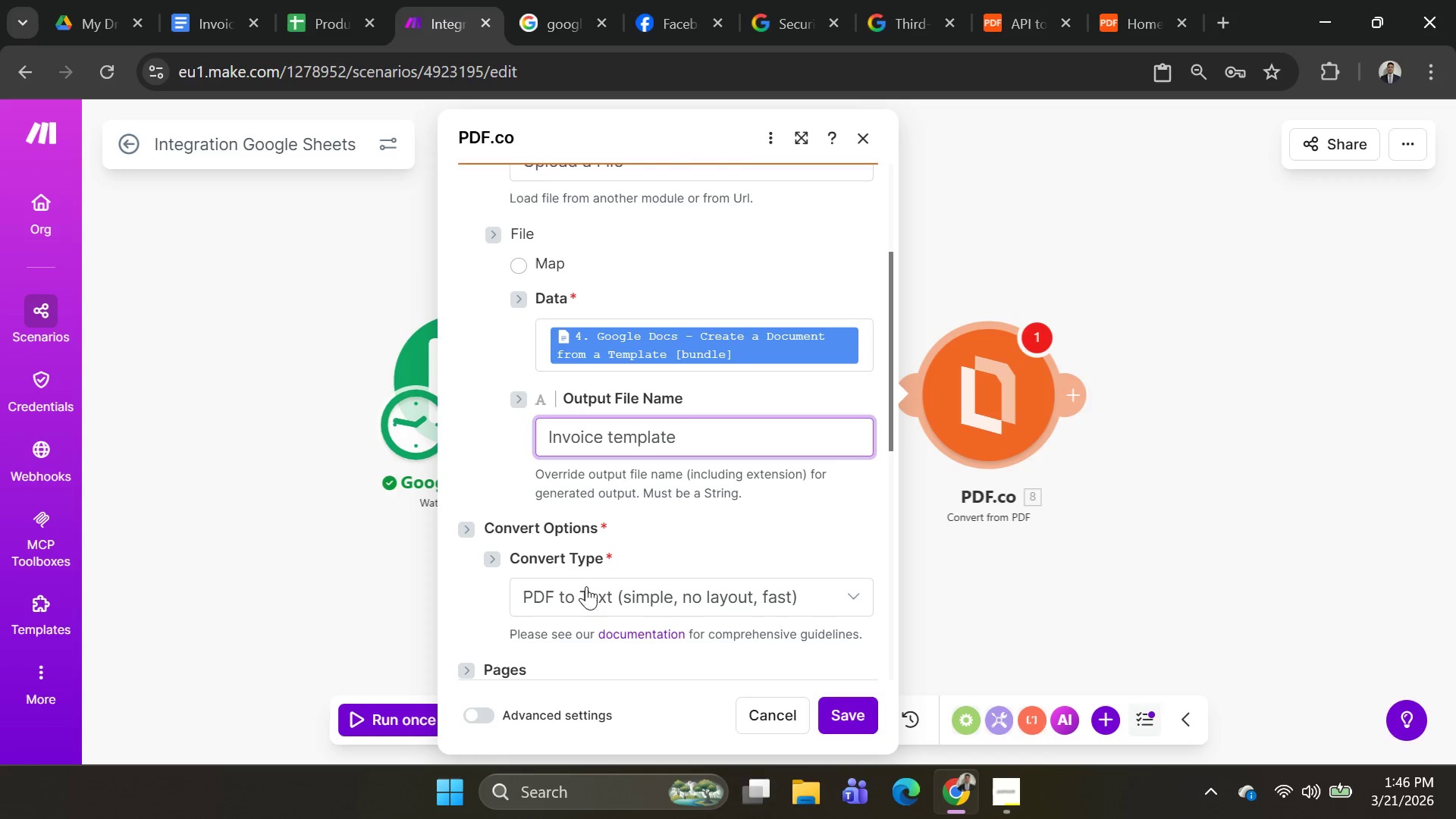 
left_click([604, 595])
 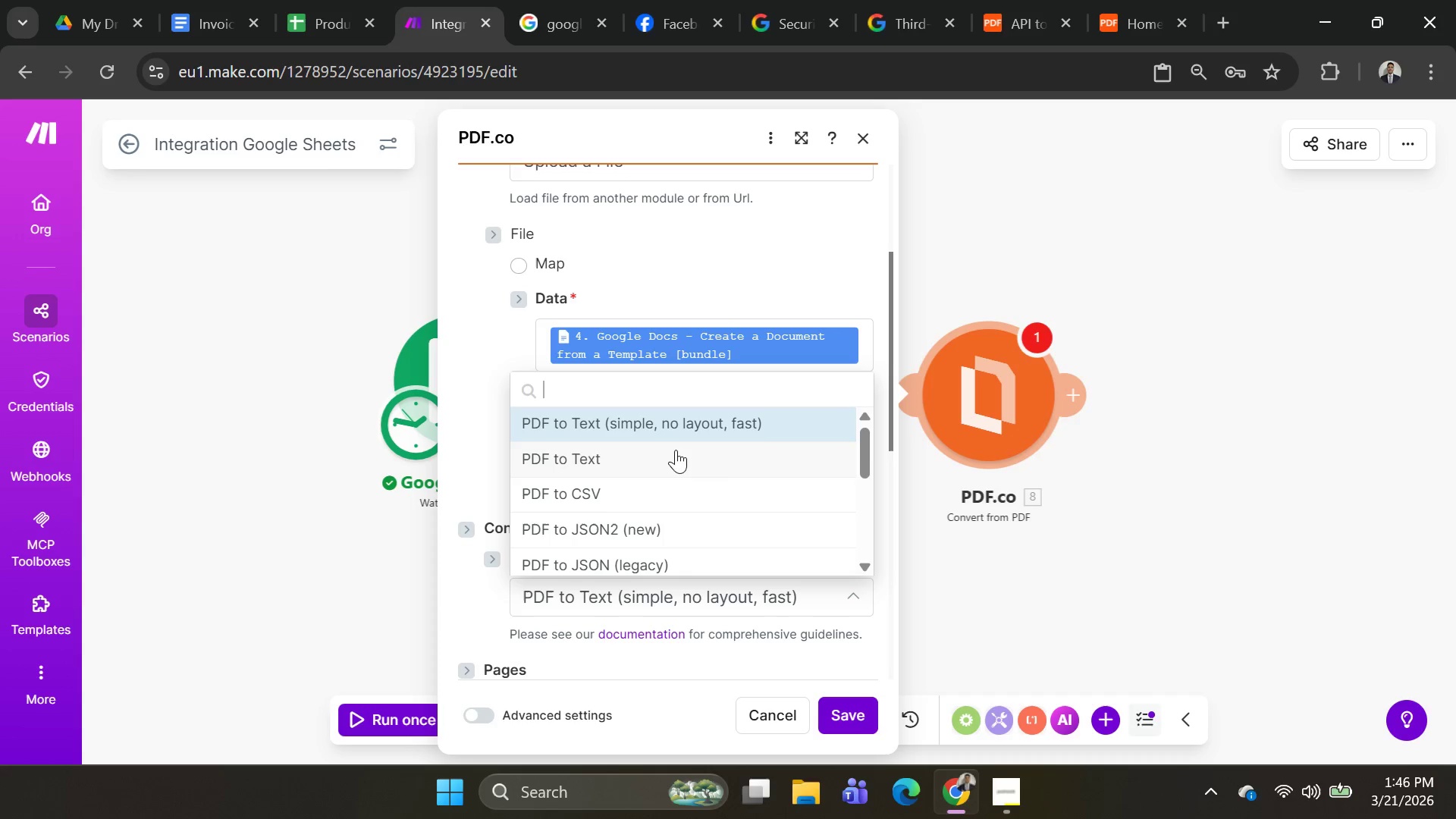 
wait(6.06)
 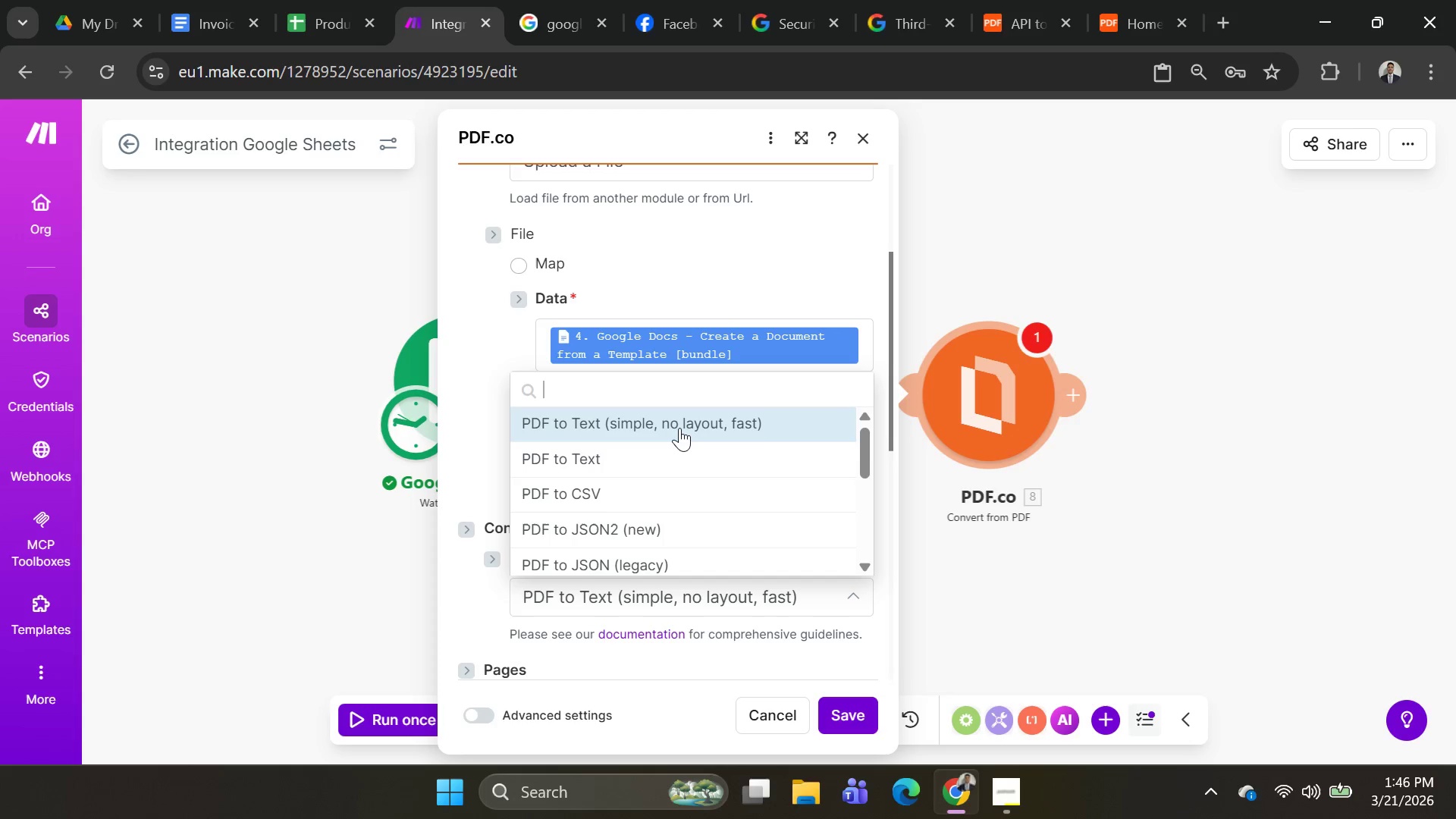 
left_click([676, 430])
 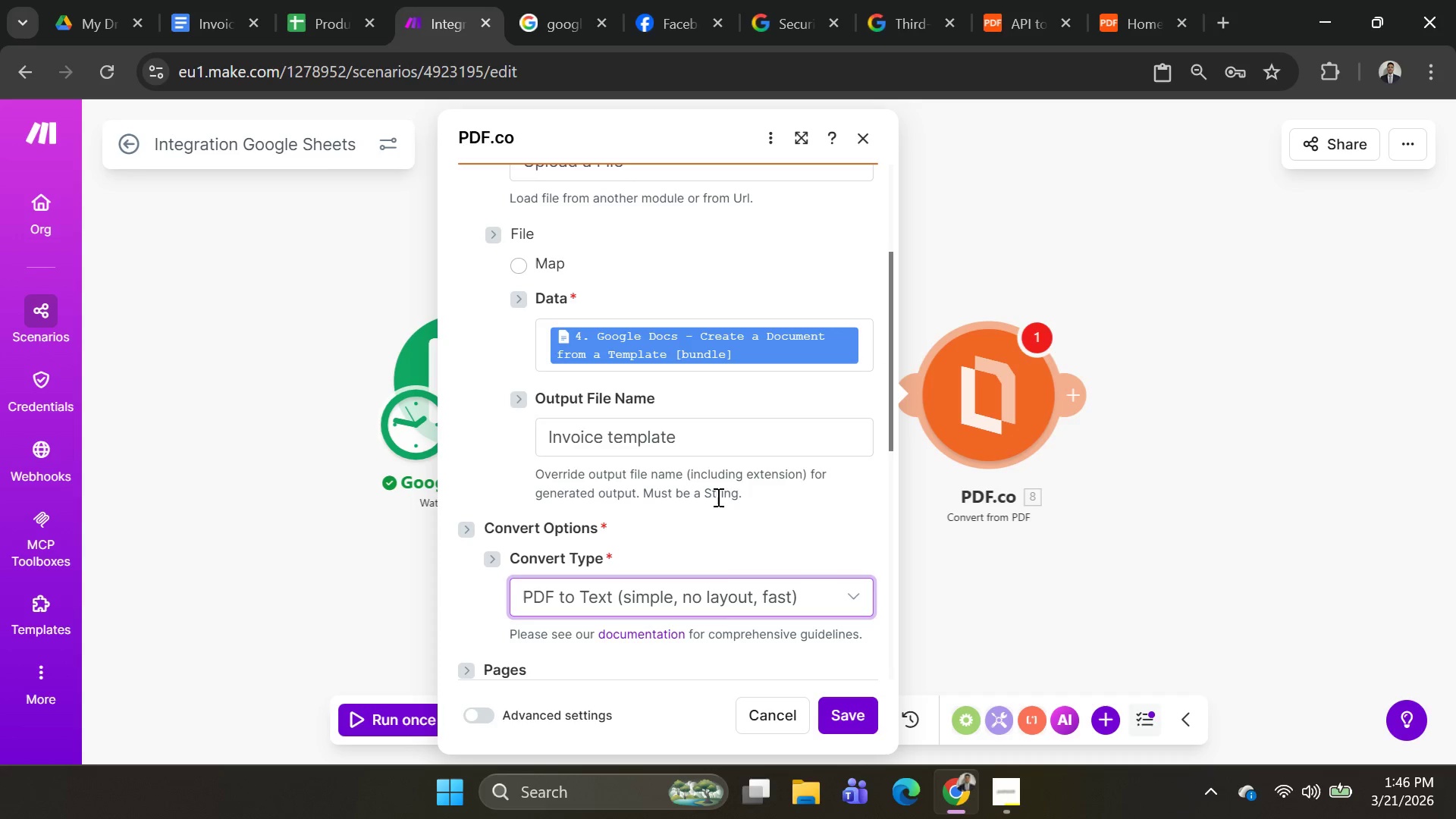 
scroll: coordinate [717, 504], scroll_direction: down, amount: 3.0
 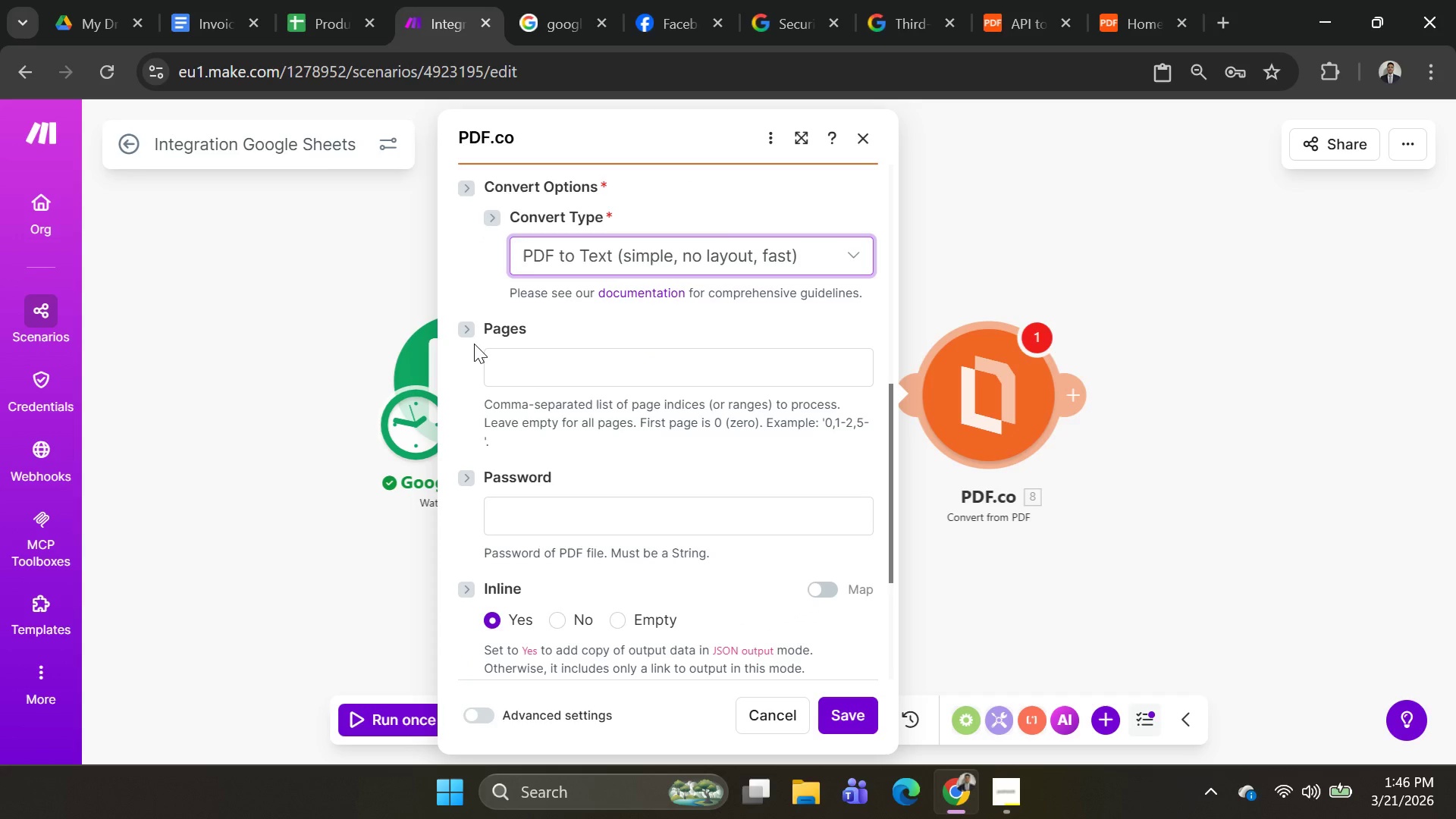 
left_click([466, 328])
 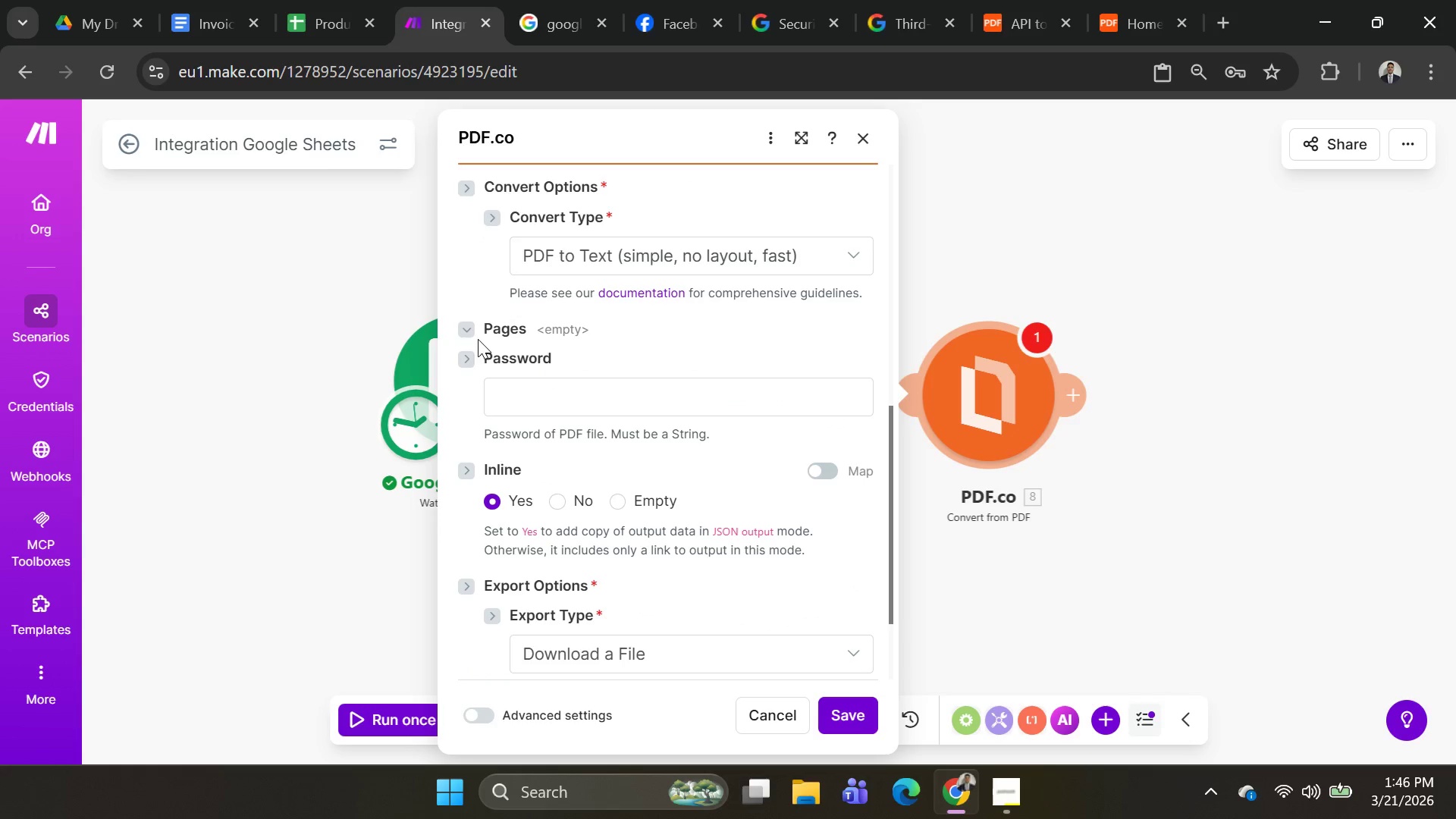 
left_click([466, 333])
 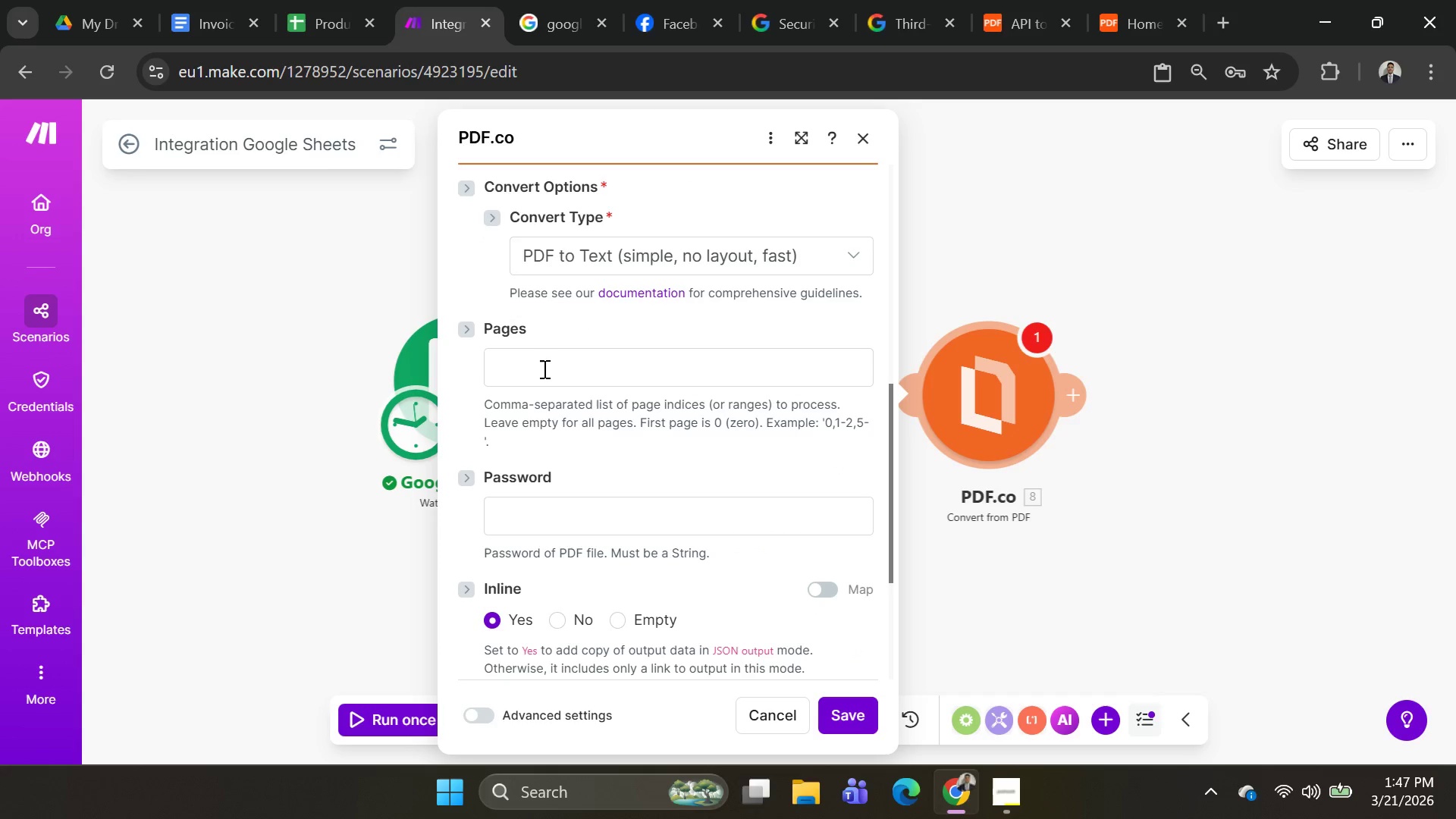 
left_click([543, 369])
 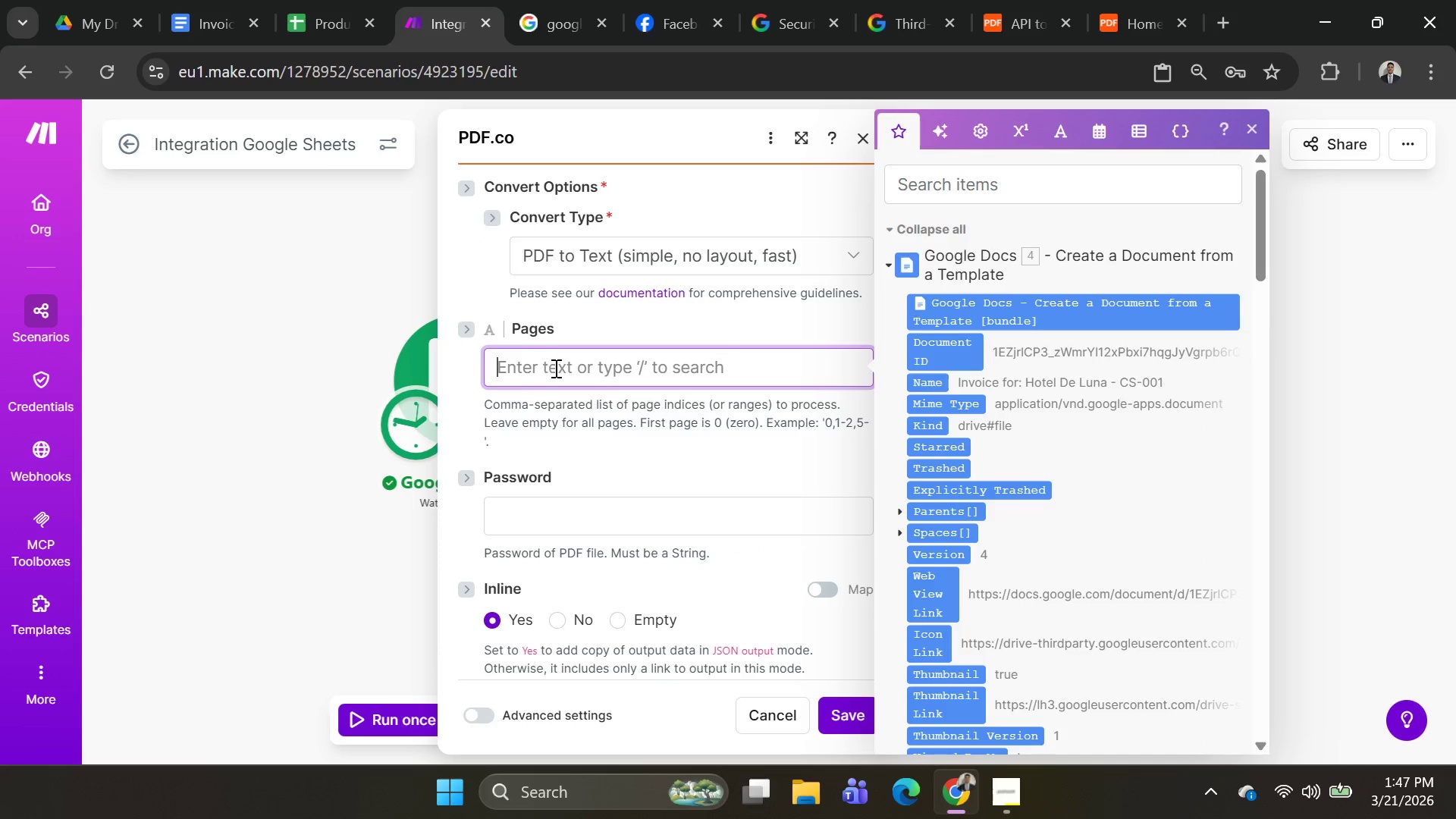 
scroll: coordinate [626, 383], scroll_direction: down, amount: 4.0
 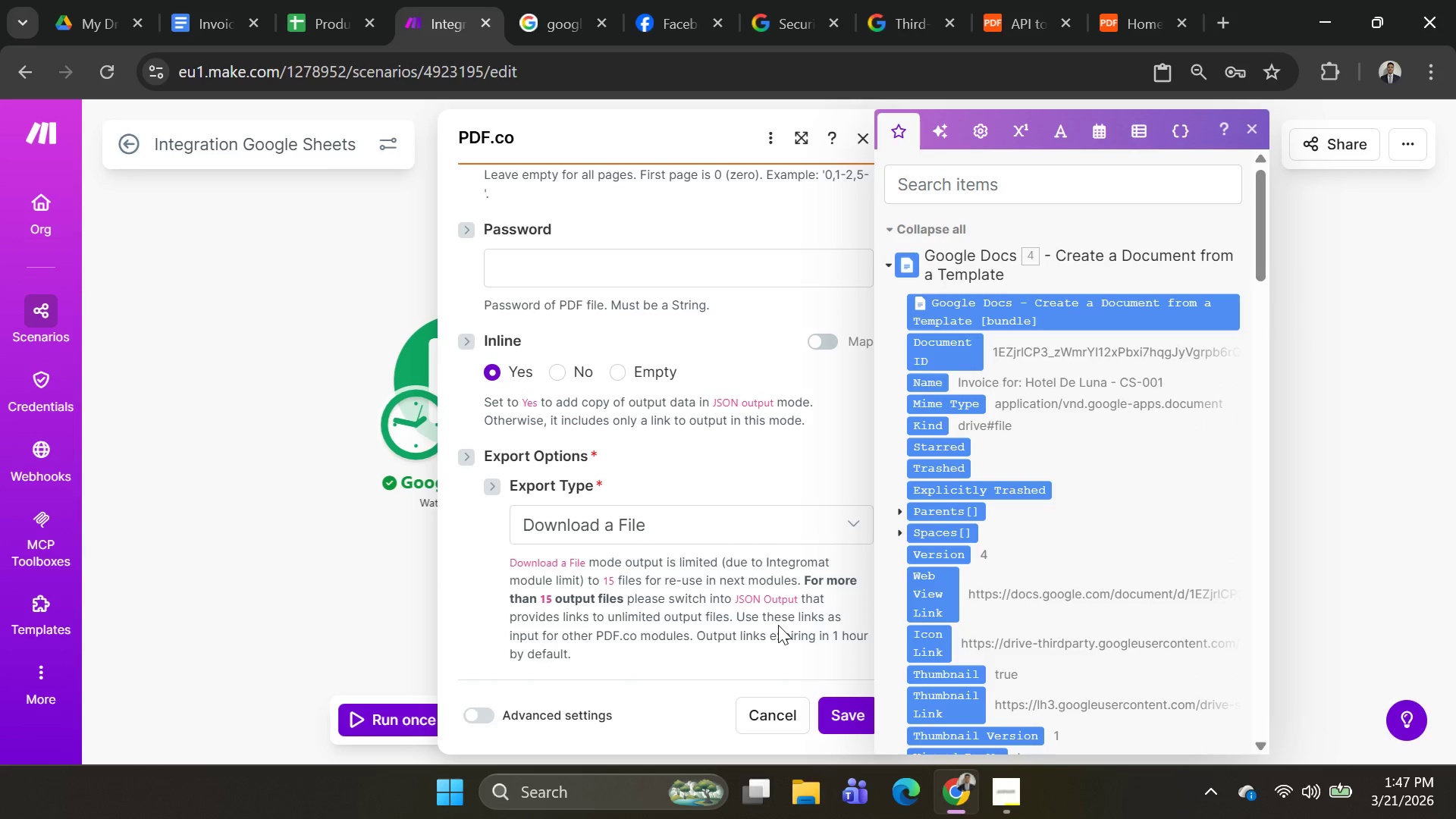 
scroll: coordinate [765, 611], scroll_direction: up, amount: 2.0
 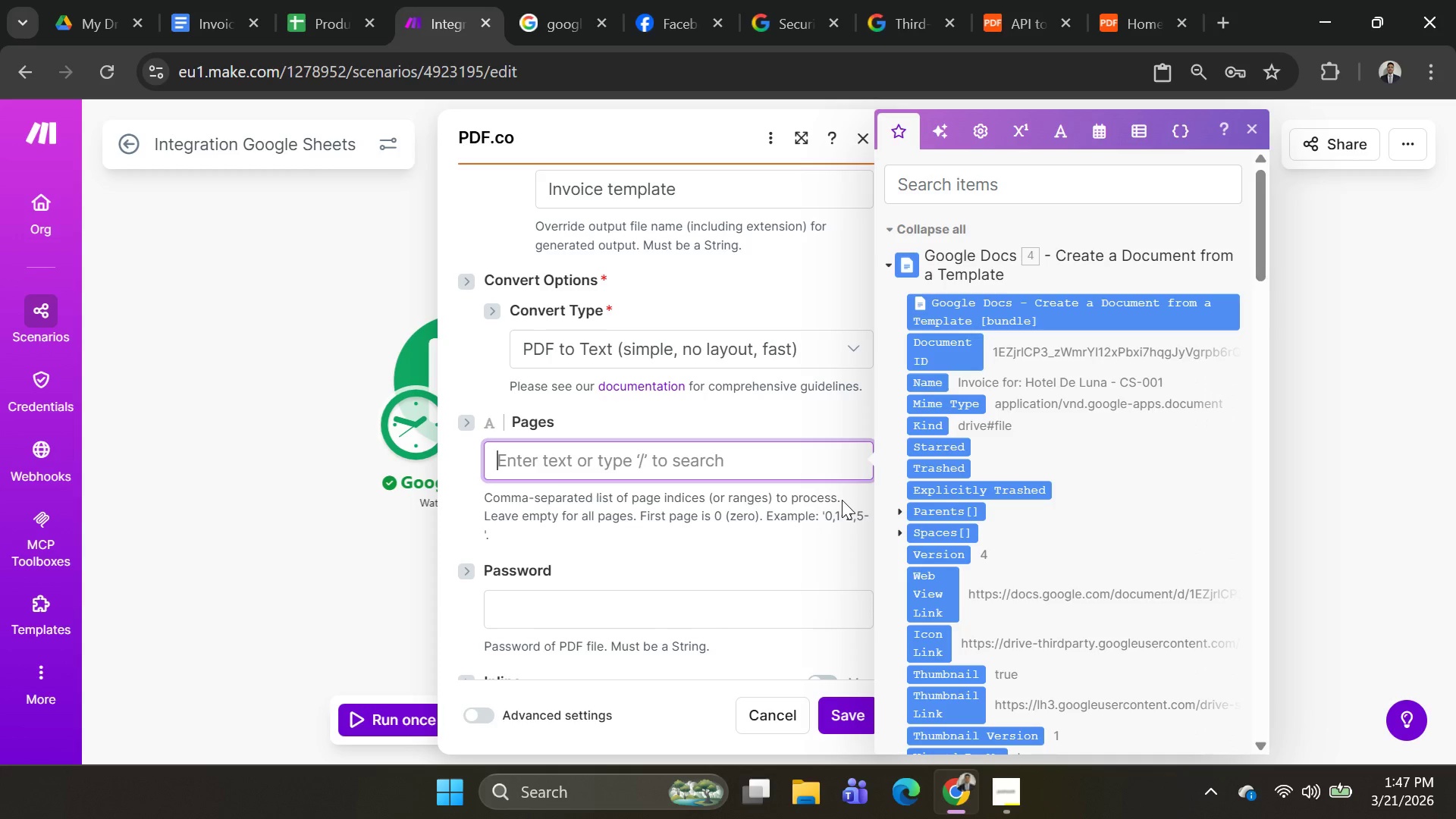 
wait(39.33)
 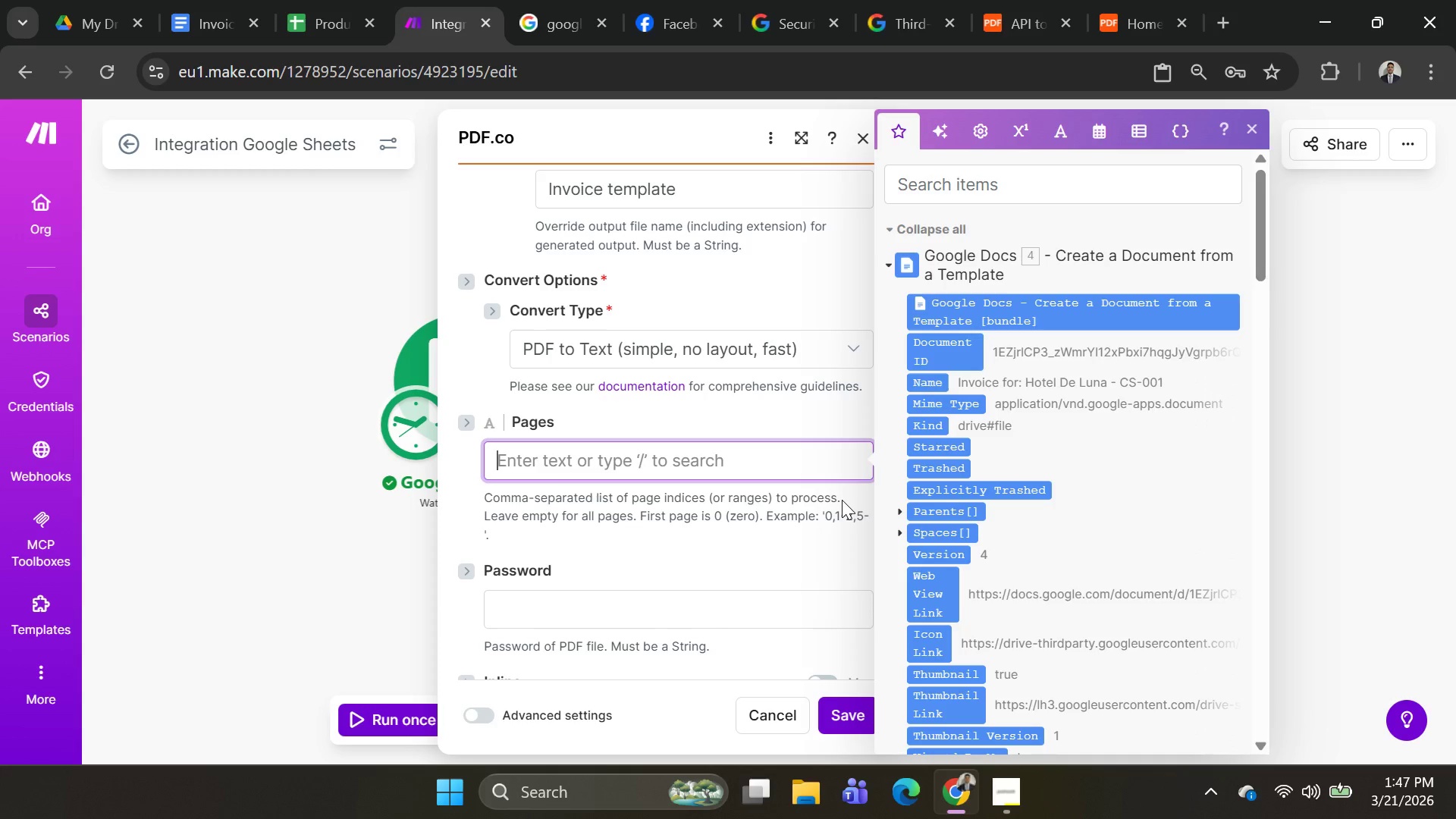 
scroll: coordinate [781, 378], scroll_direction: up, amount: 3.0
 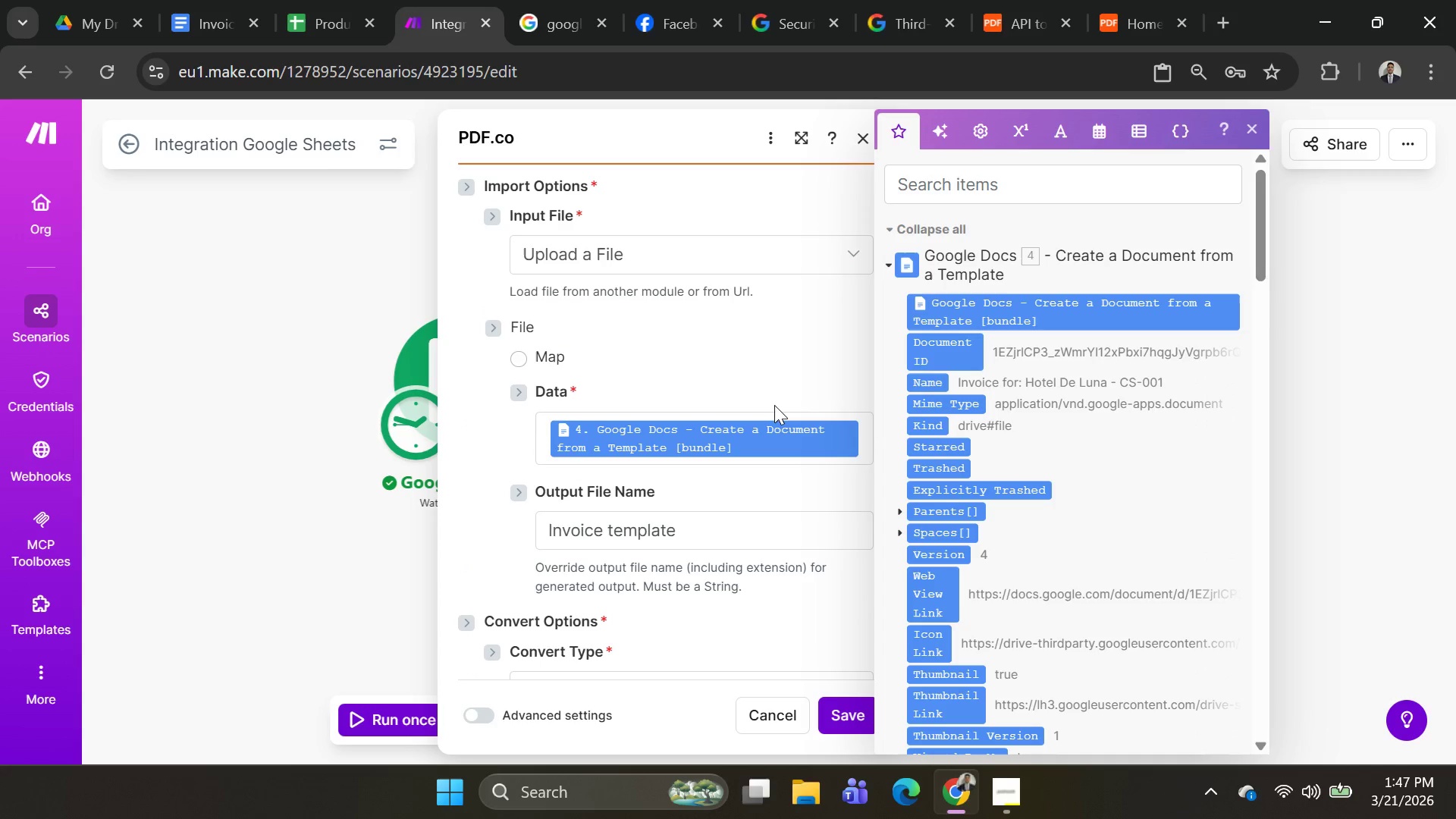 
scroll: coordinate [774, 426], scroll_direction: none, amount: 0.0
 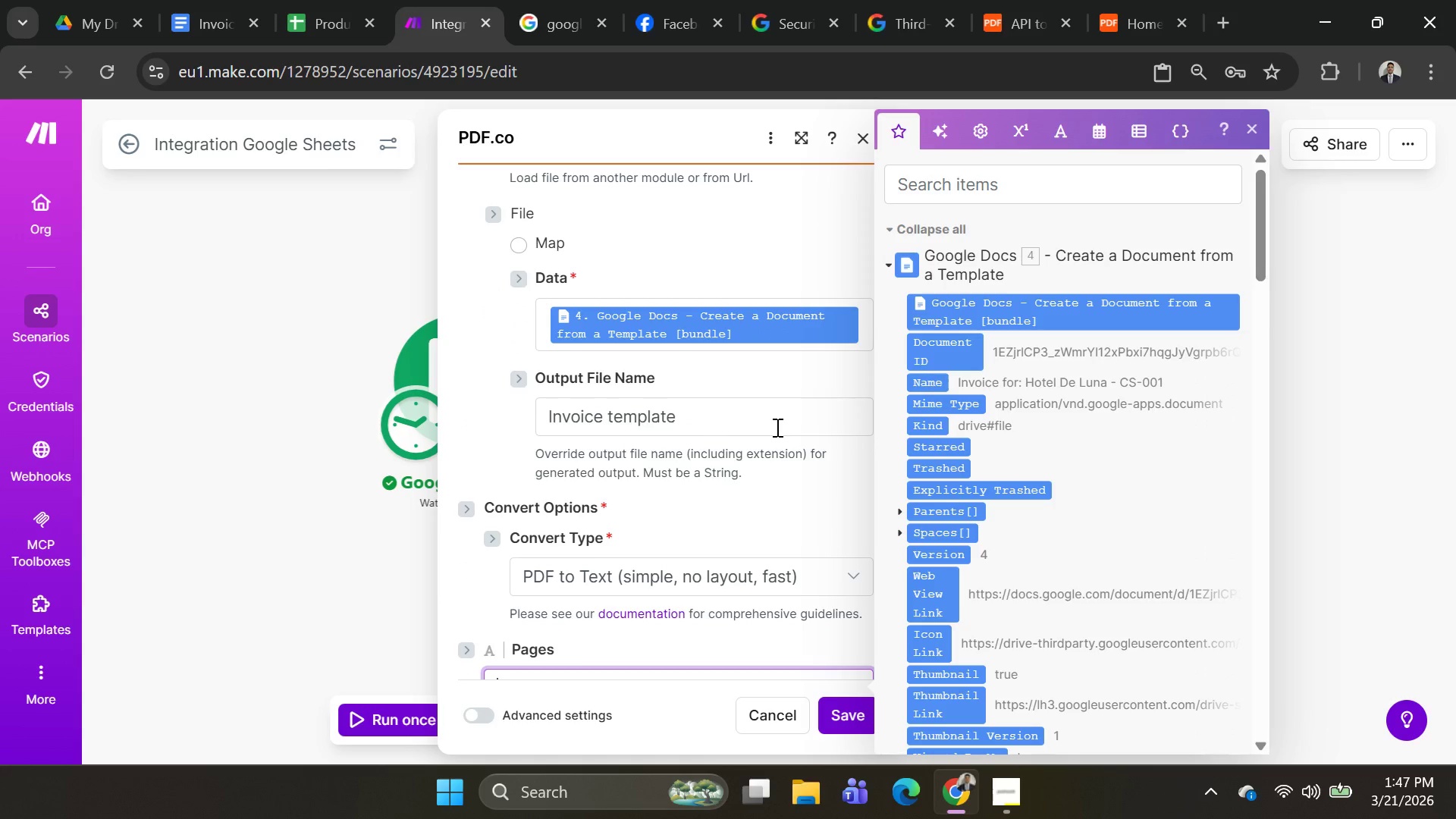 
scroll: coordinate [780, 427], scroll_direction: down, amount: 1.0
 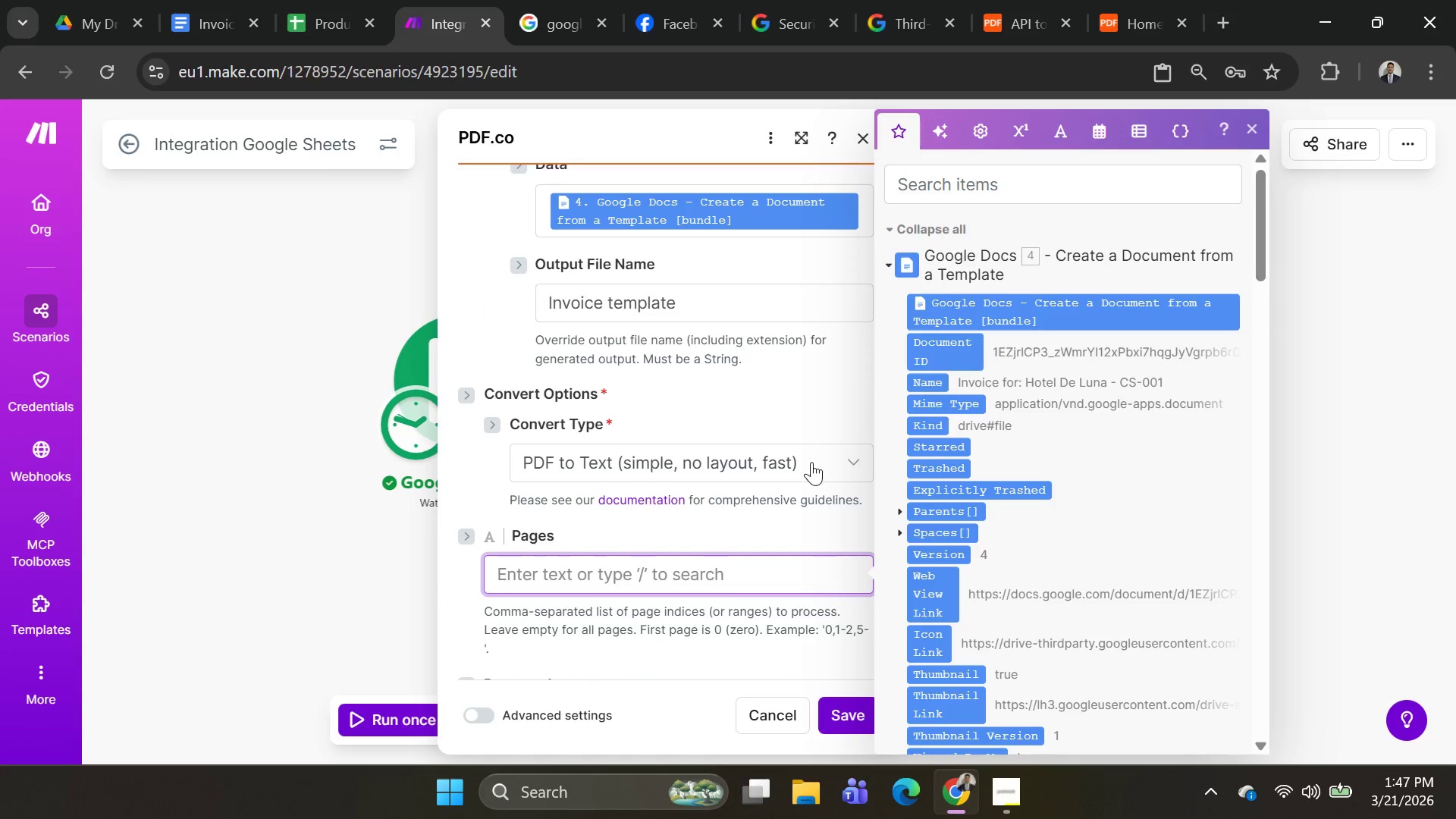 
left_click([811, 462])
 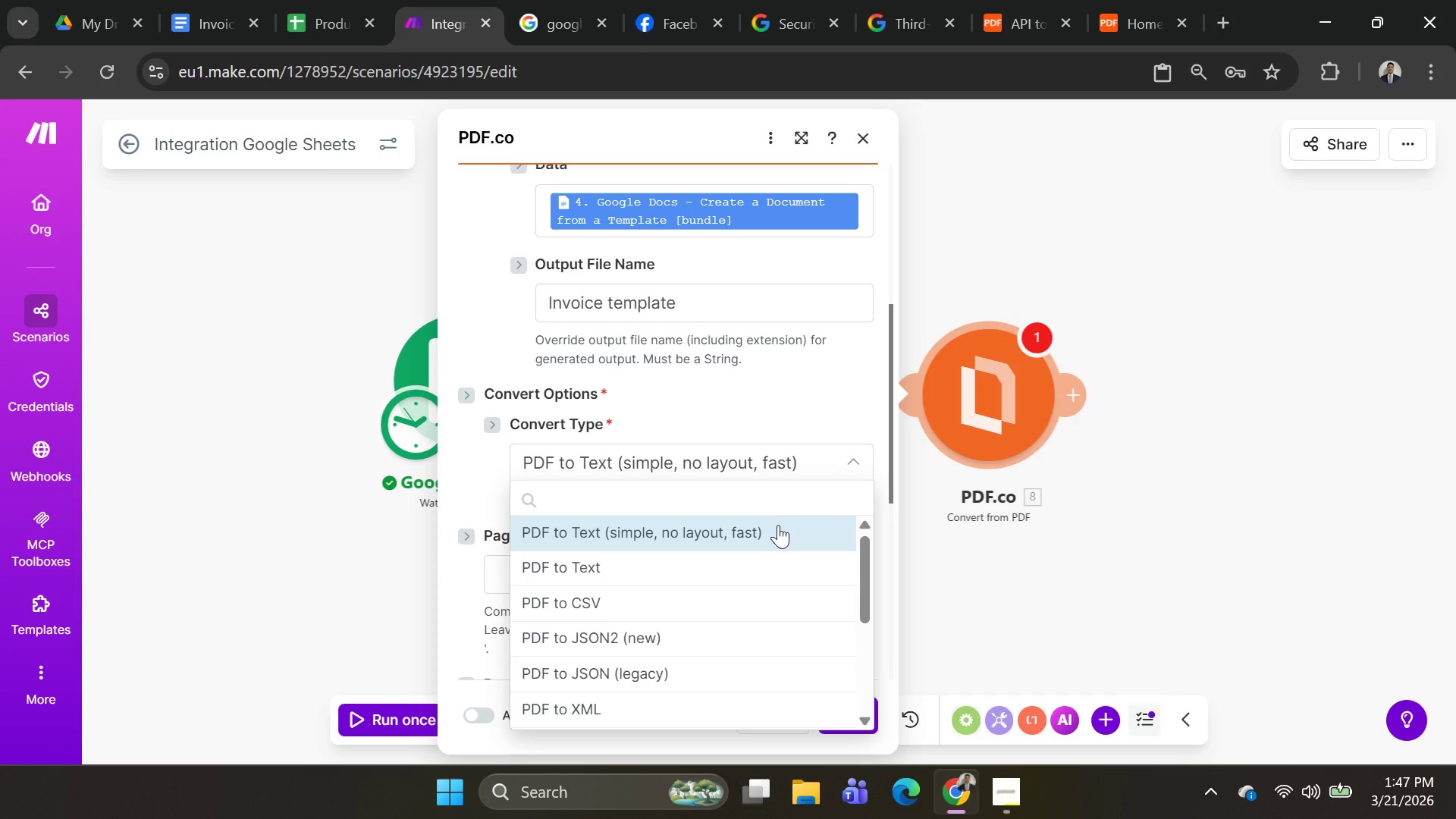 
scroll: coordinate [720, 617], scroll_direction: down, amount: 4.0
 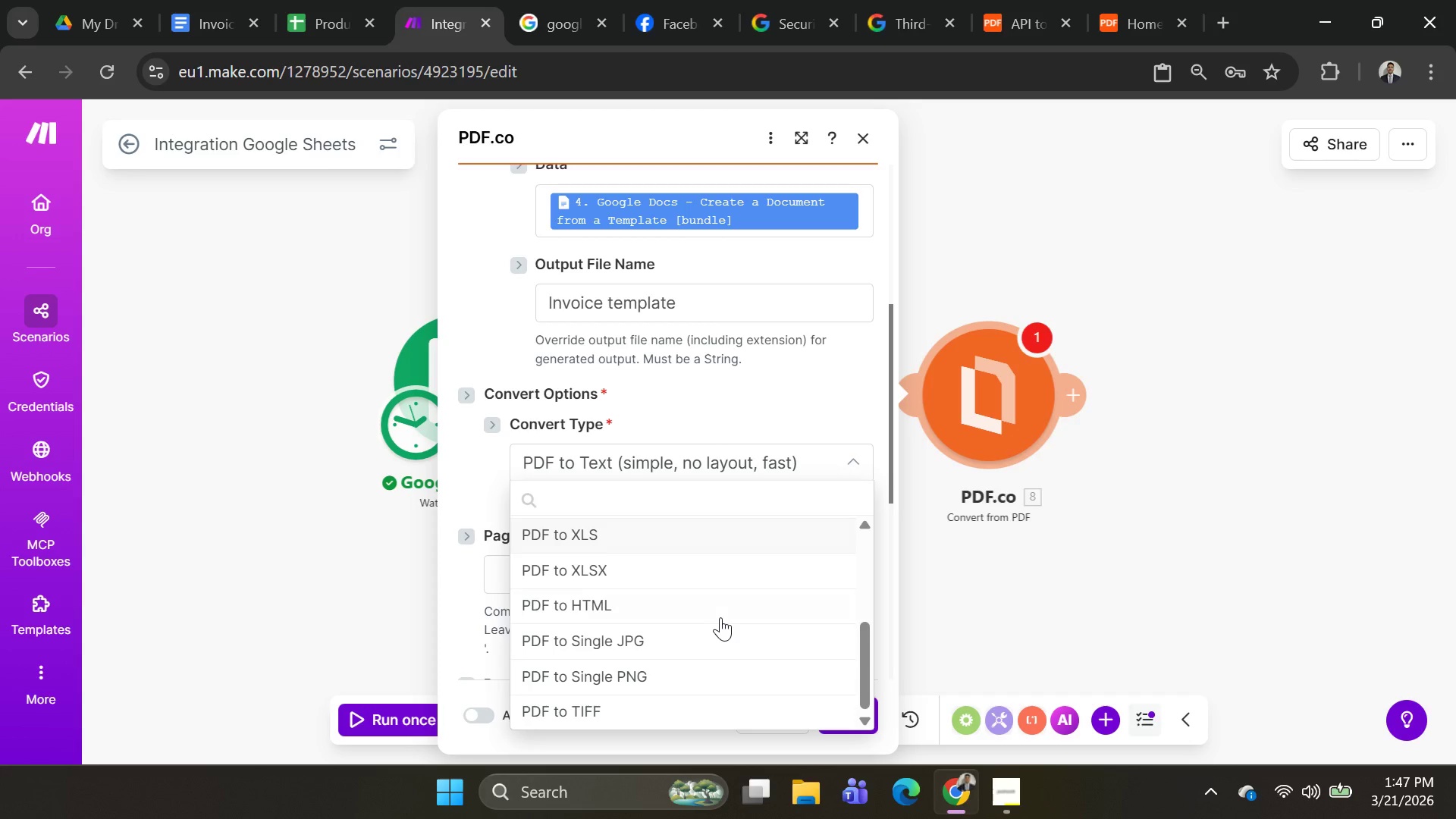 
scroll: coordinate [717, 609], scroll_direction: up, amount: 6.0
 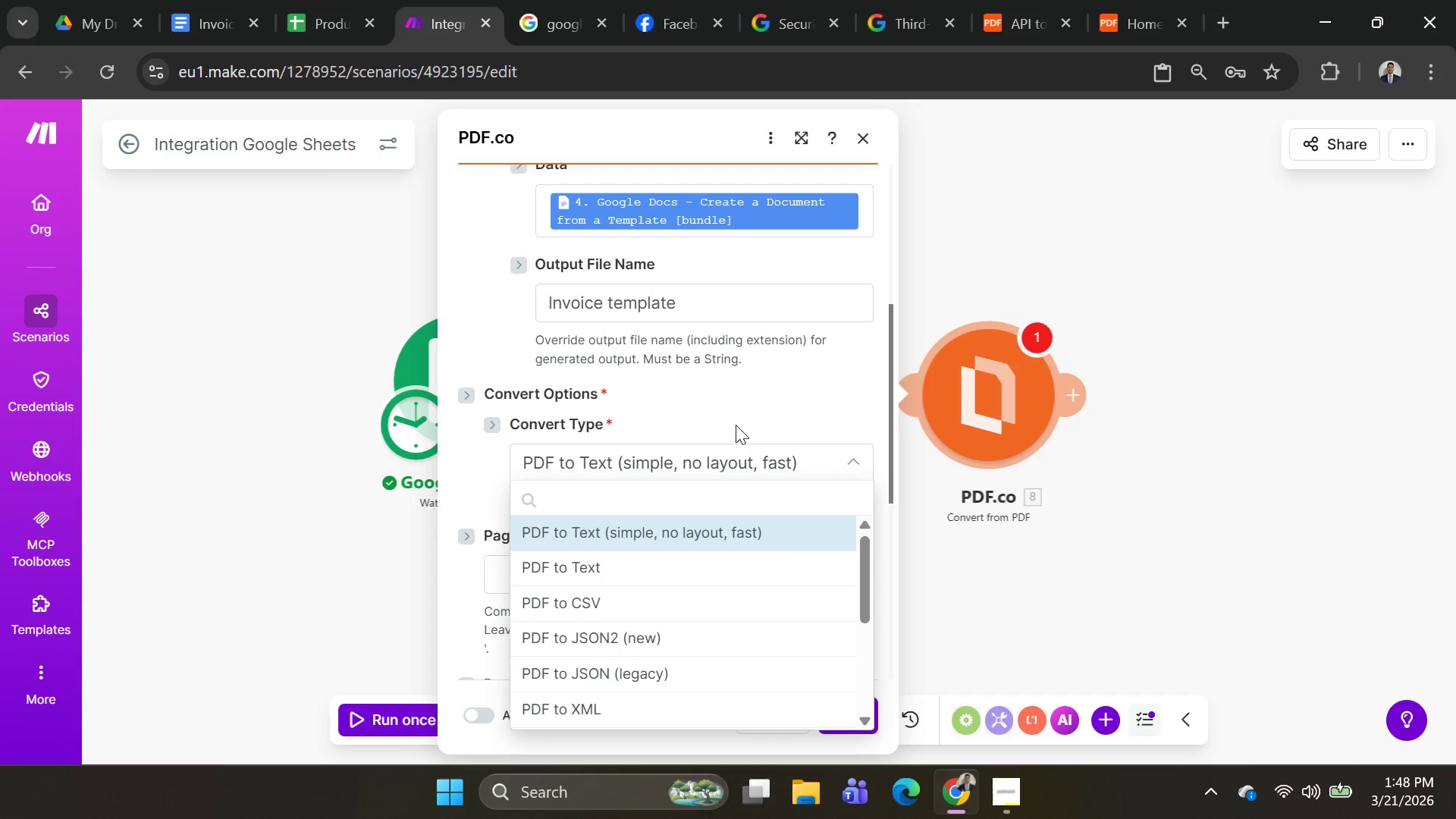 
left_click([736, 425])
 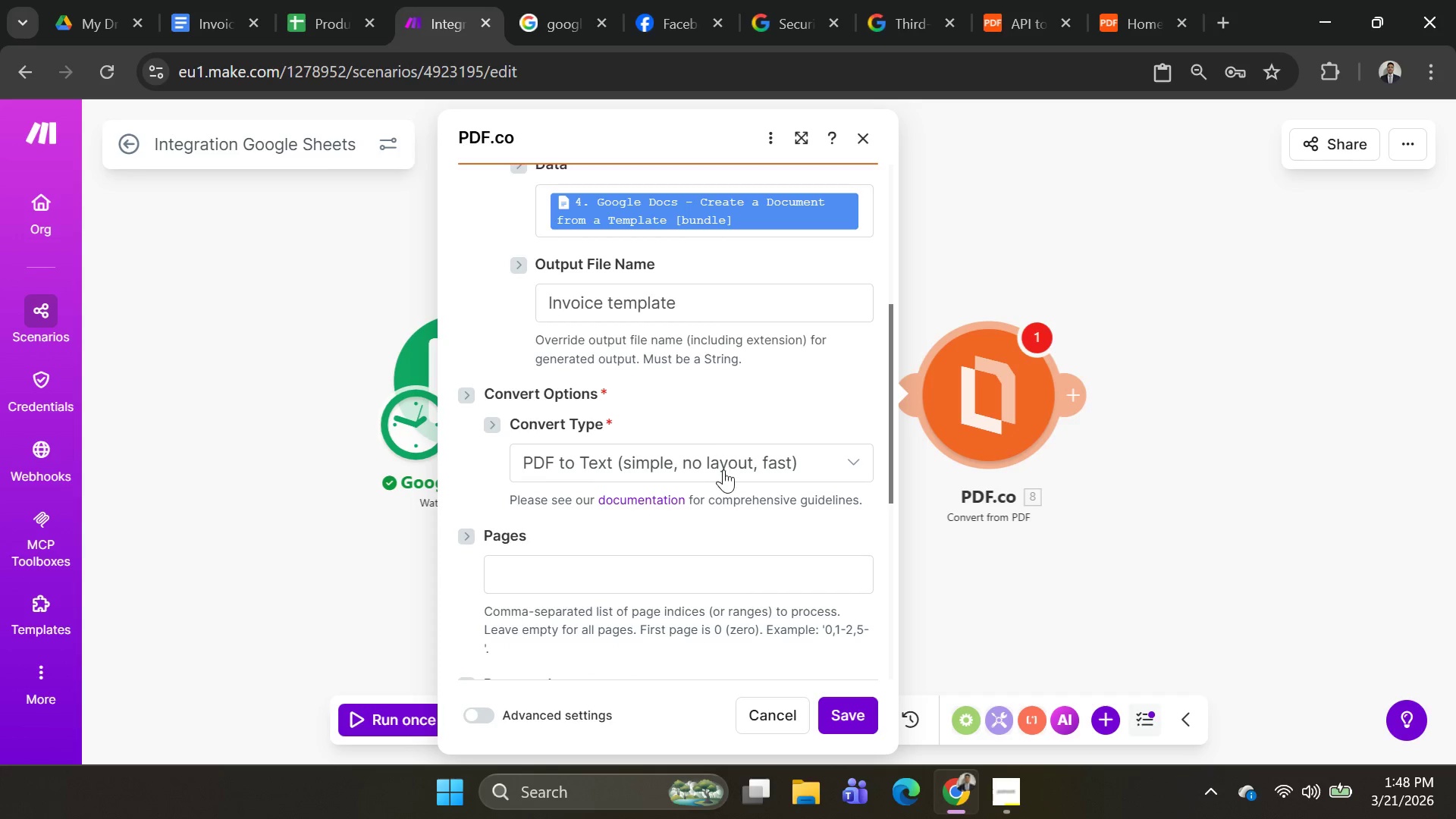 
left_click([713, 566])
 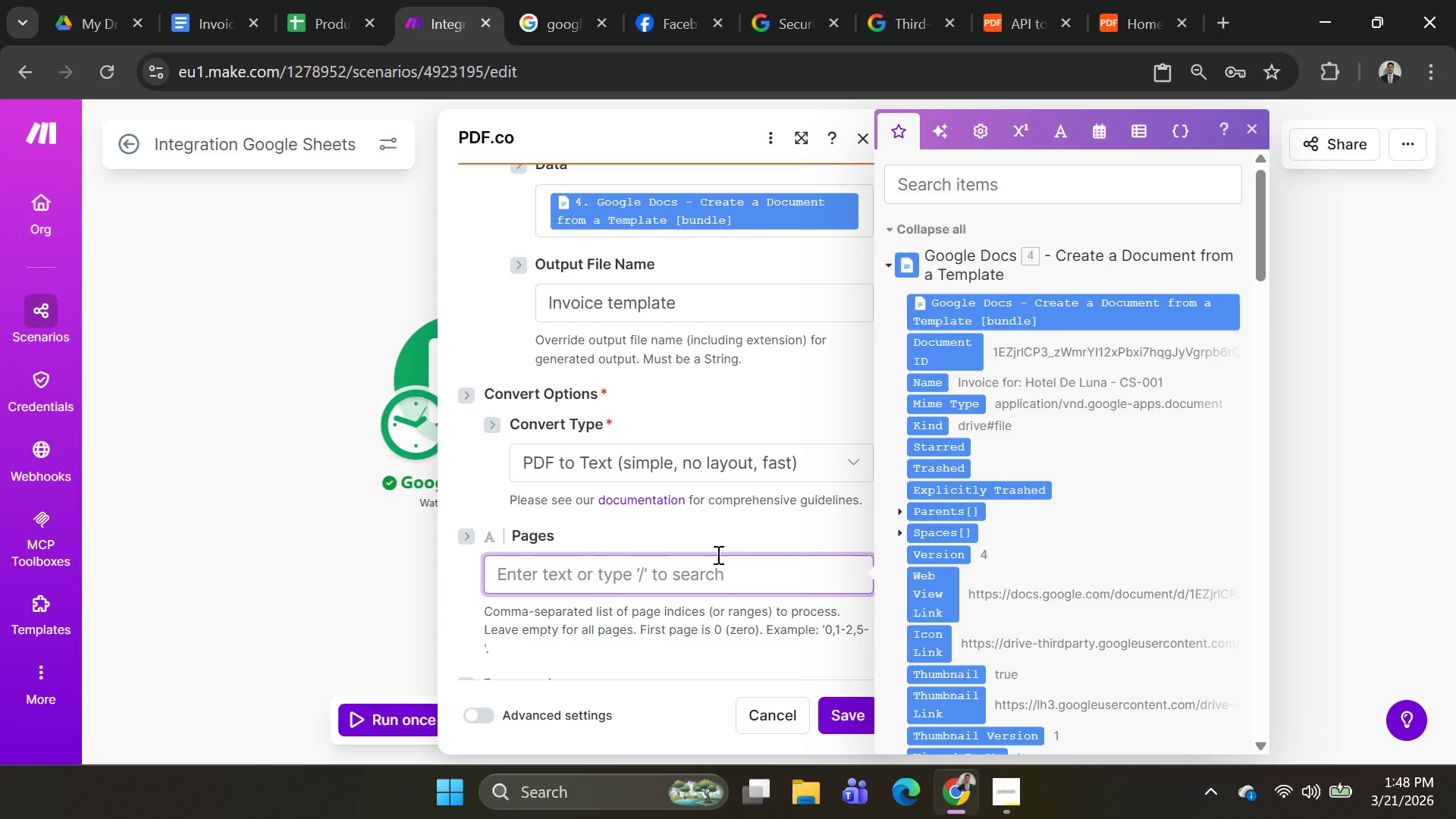 
scroll: coordinate [723, 541], scroll_direction: down, amount: 1.0
 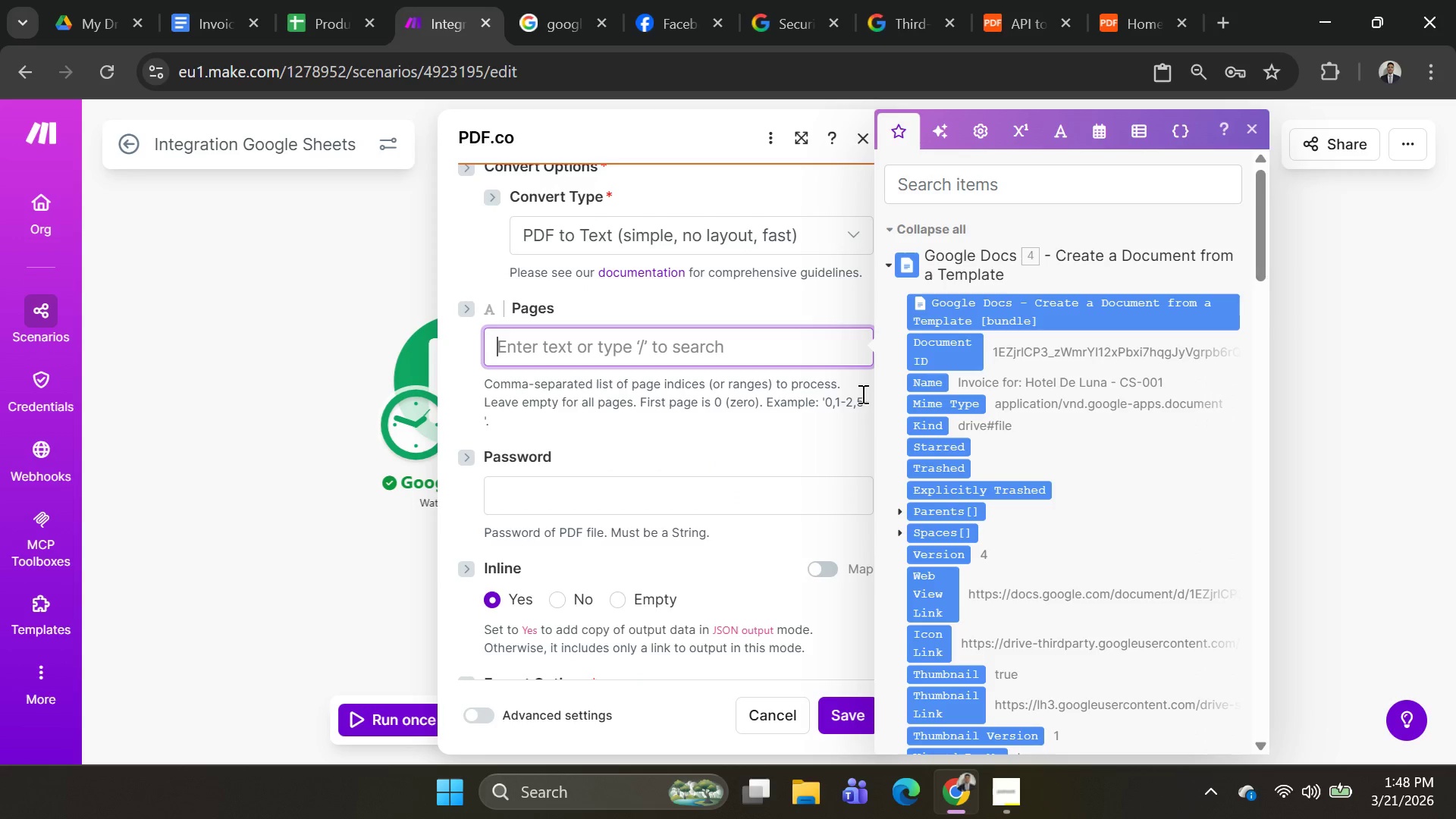 
left_click([976, 331])
 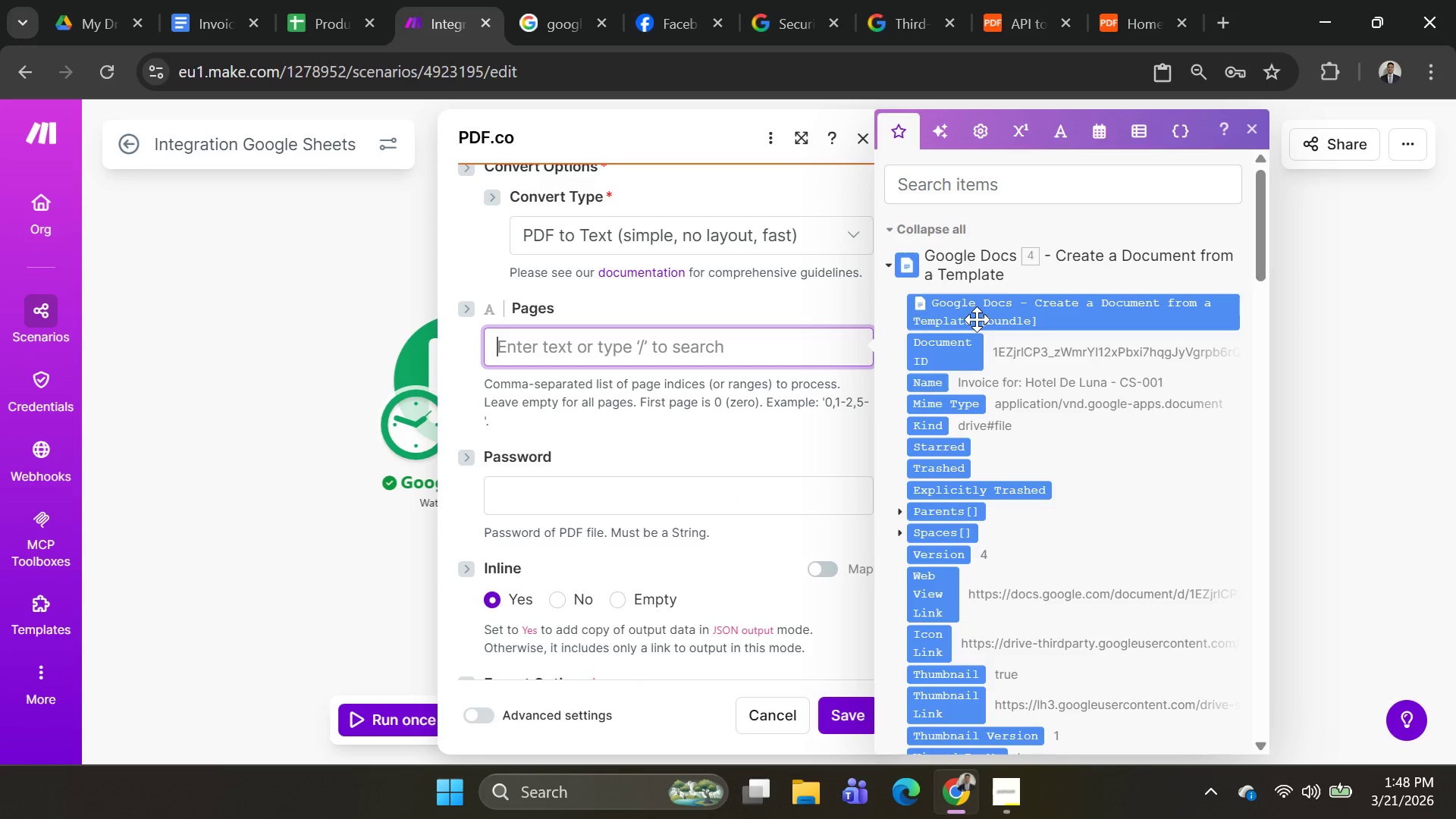 
left_click([977, 316])
 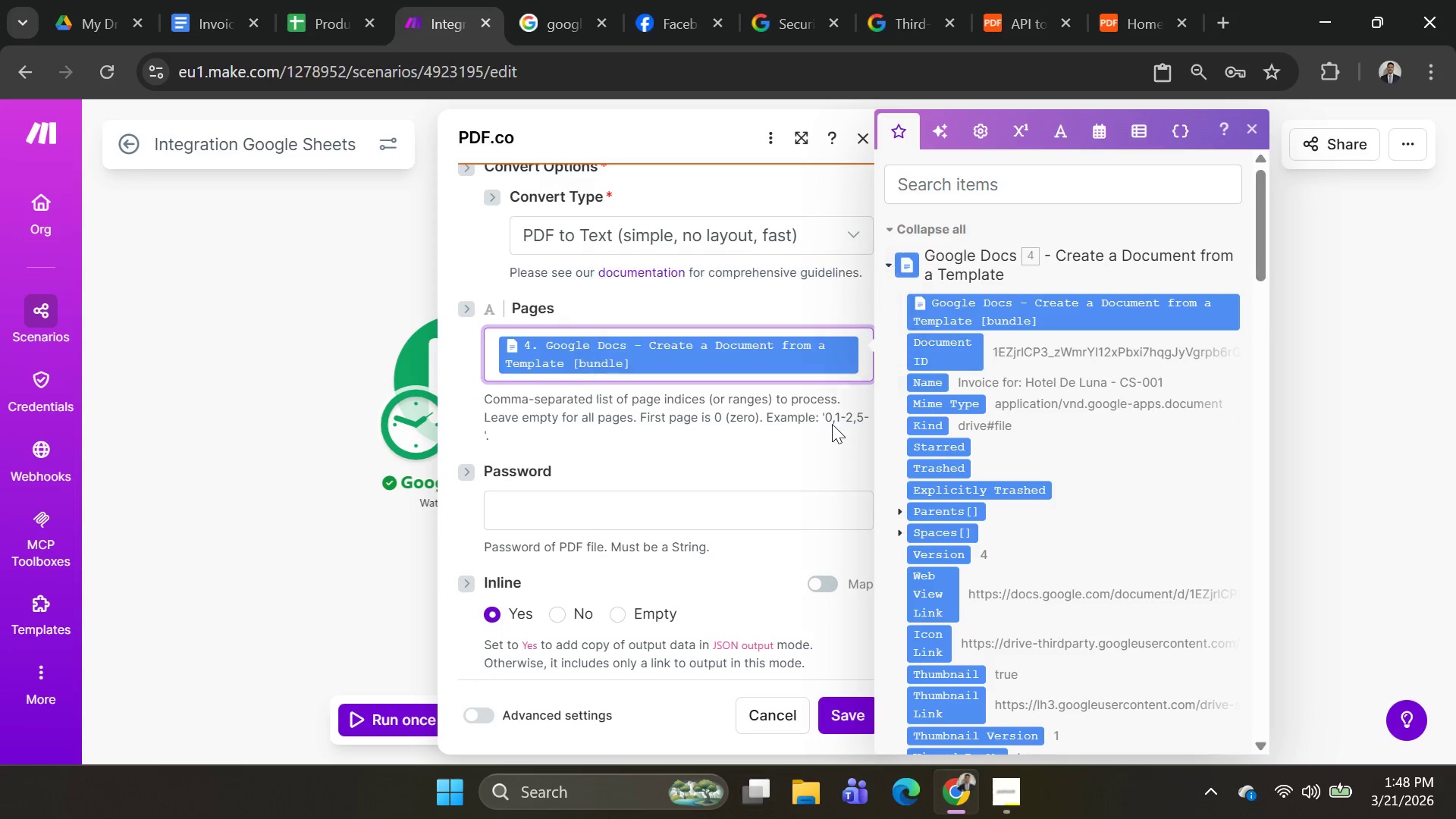 
scroll: coordinate [748, 472], scroll_direction: down, amount: 2.0
 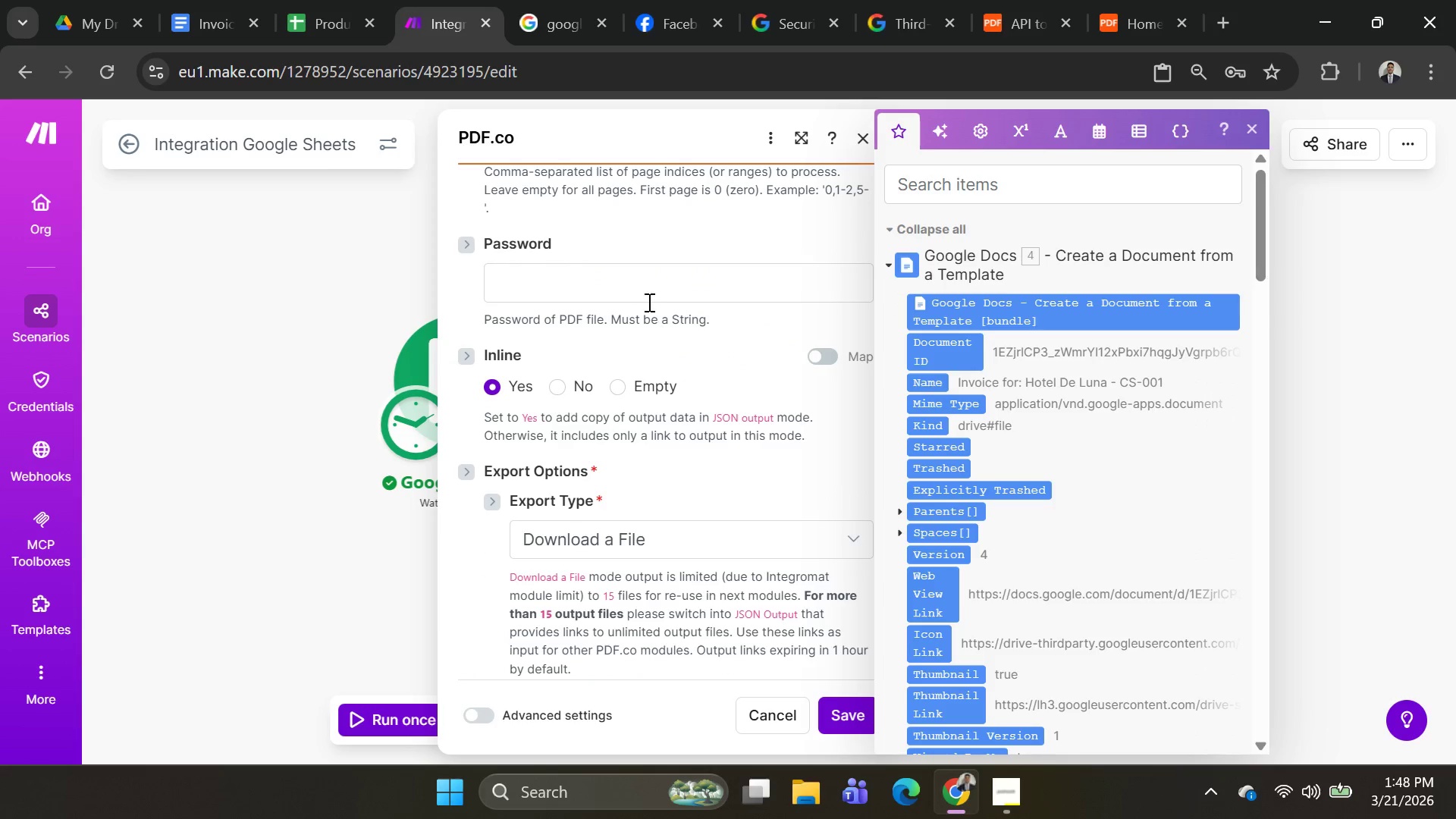 
left_click([645, 290])
 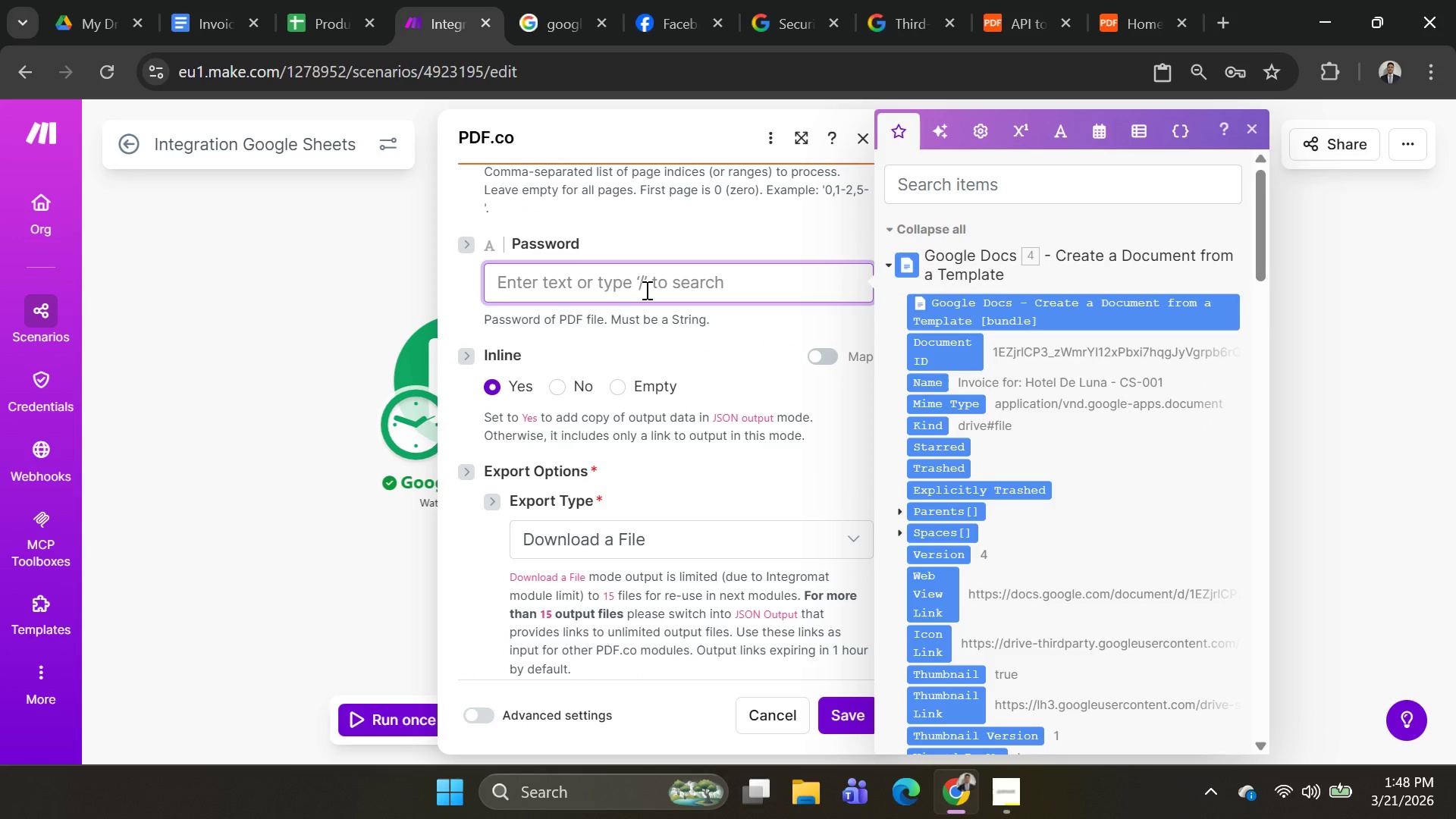 
left_click([645, 290])
 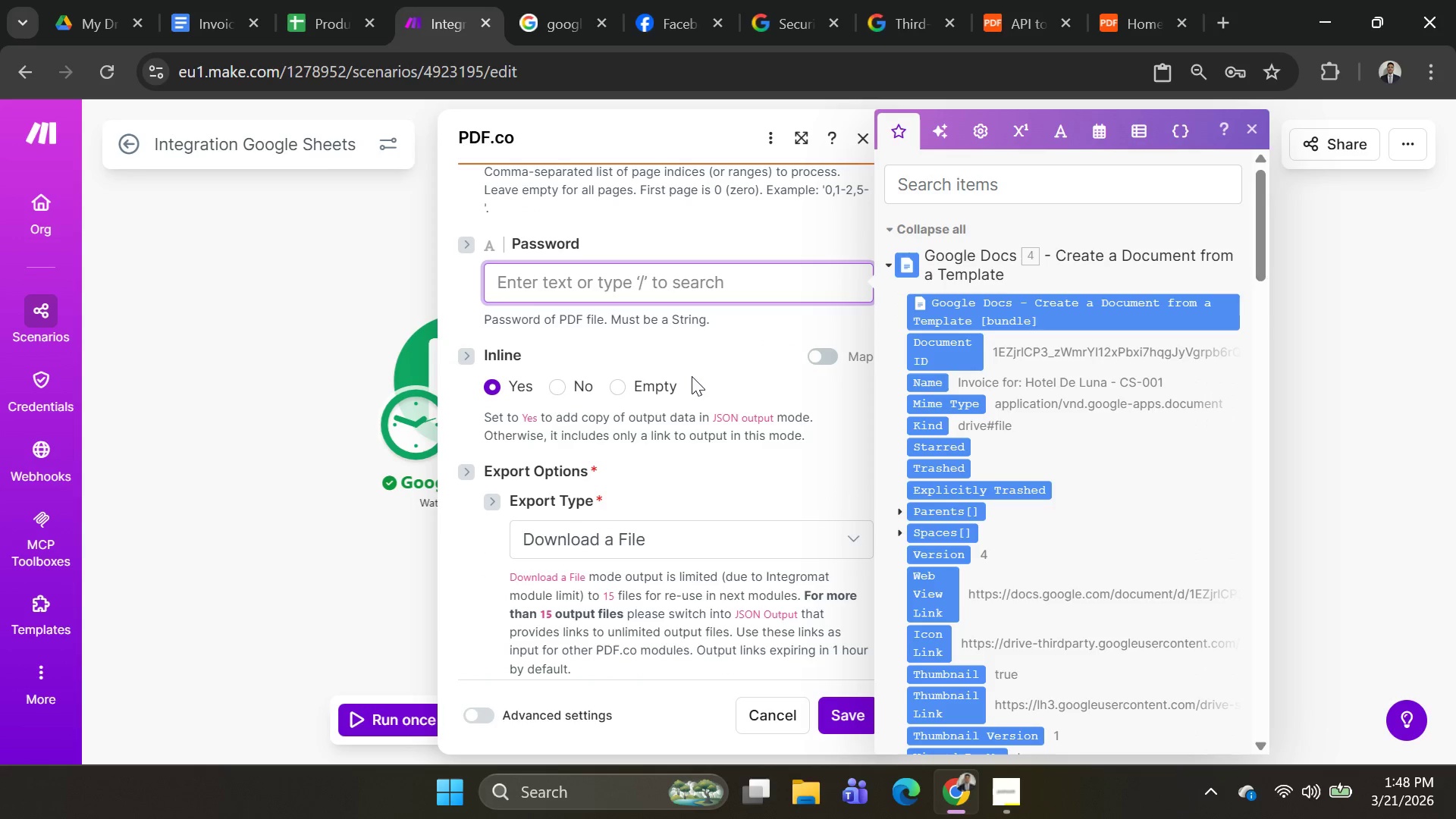 
left_click([720, 356])
 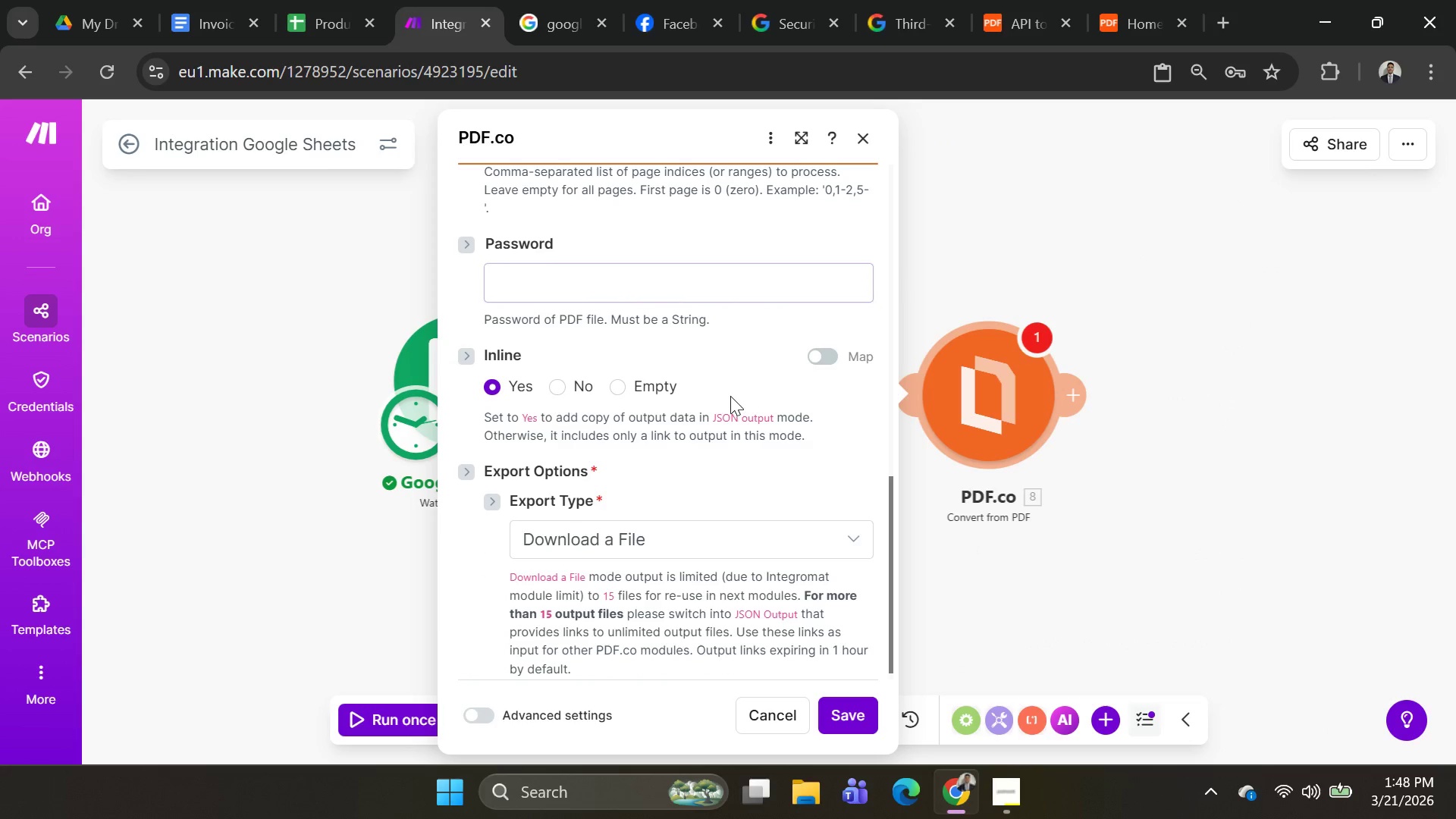 
scroll: coordinate [748, 448], scroll_direction: down, amount: 2.0
 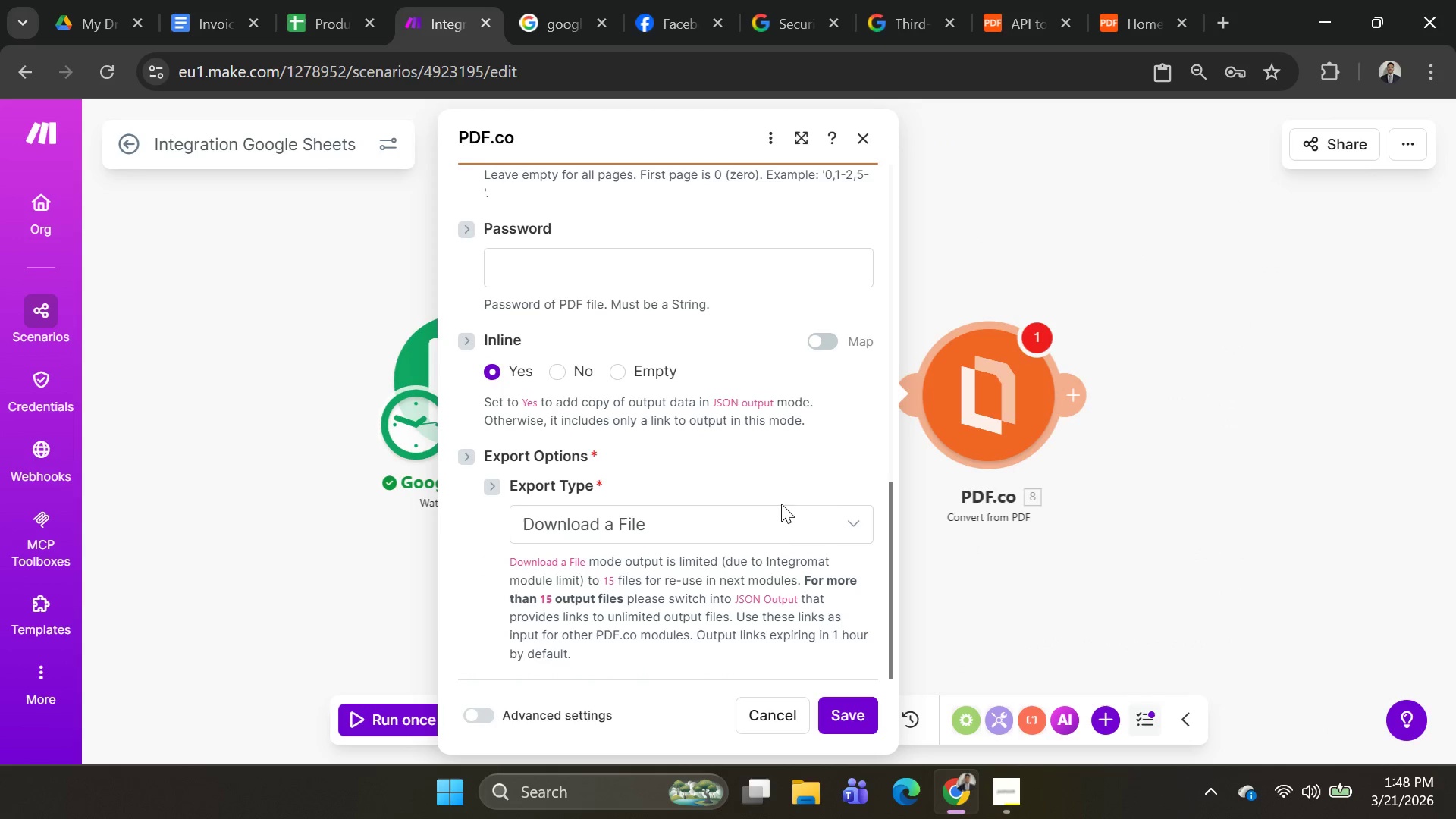 
left_click([784, 514])
 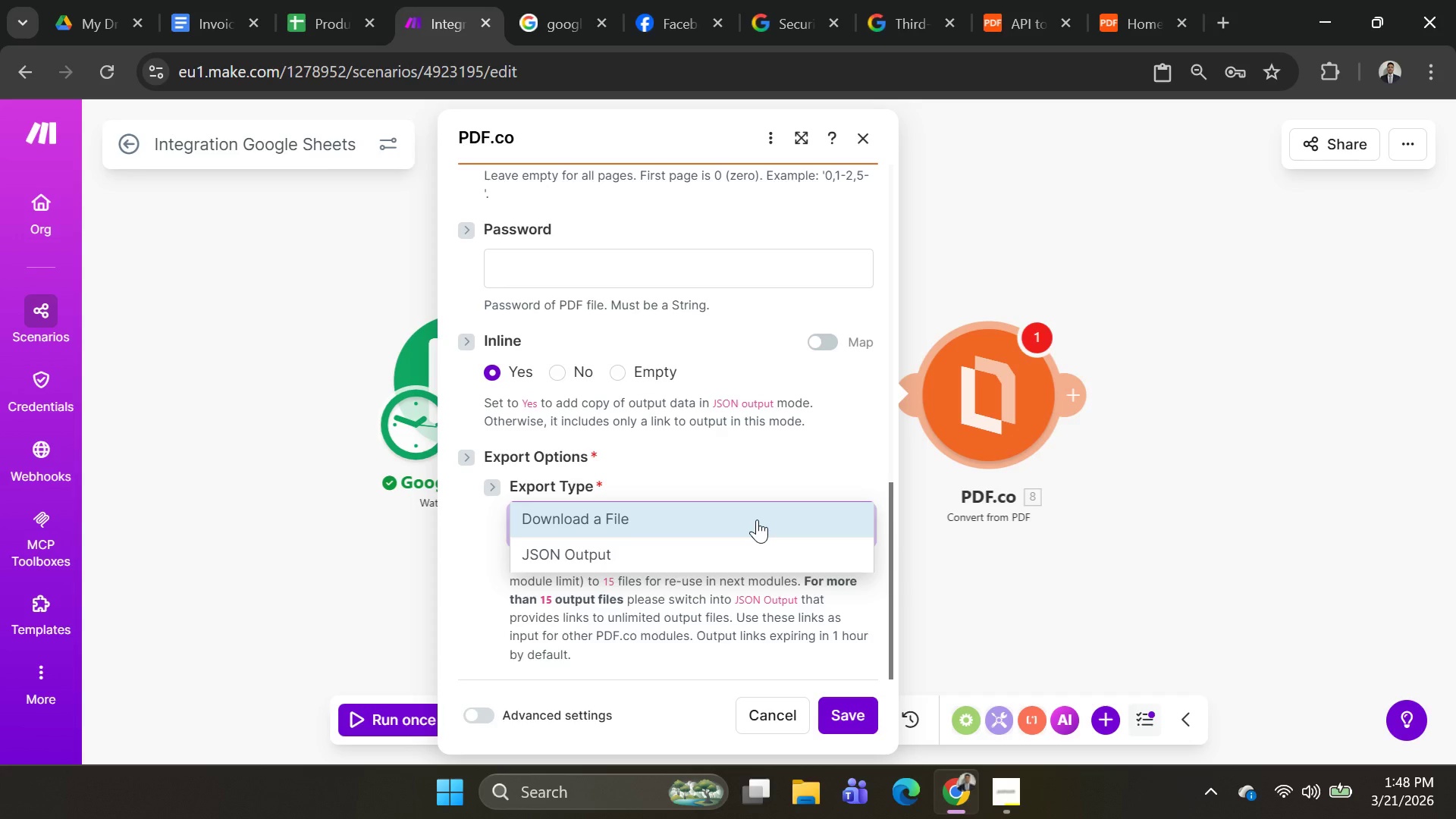 
left_click([757, 519])
 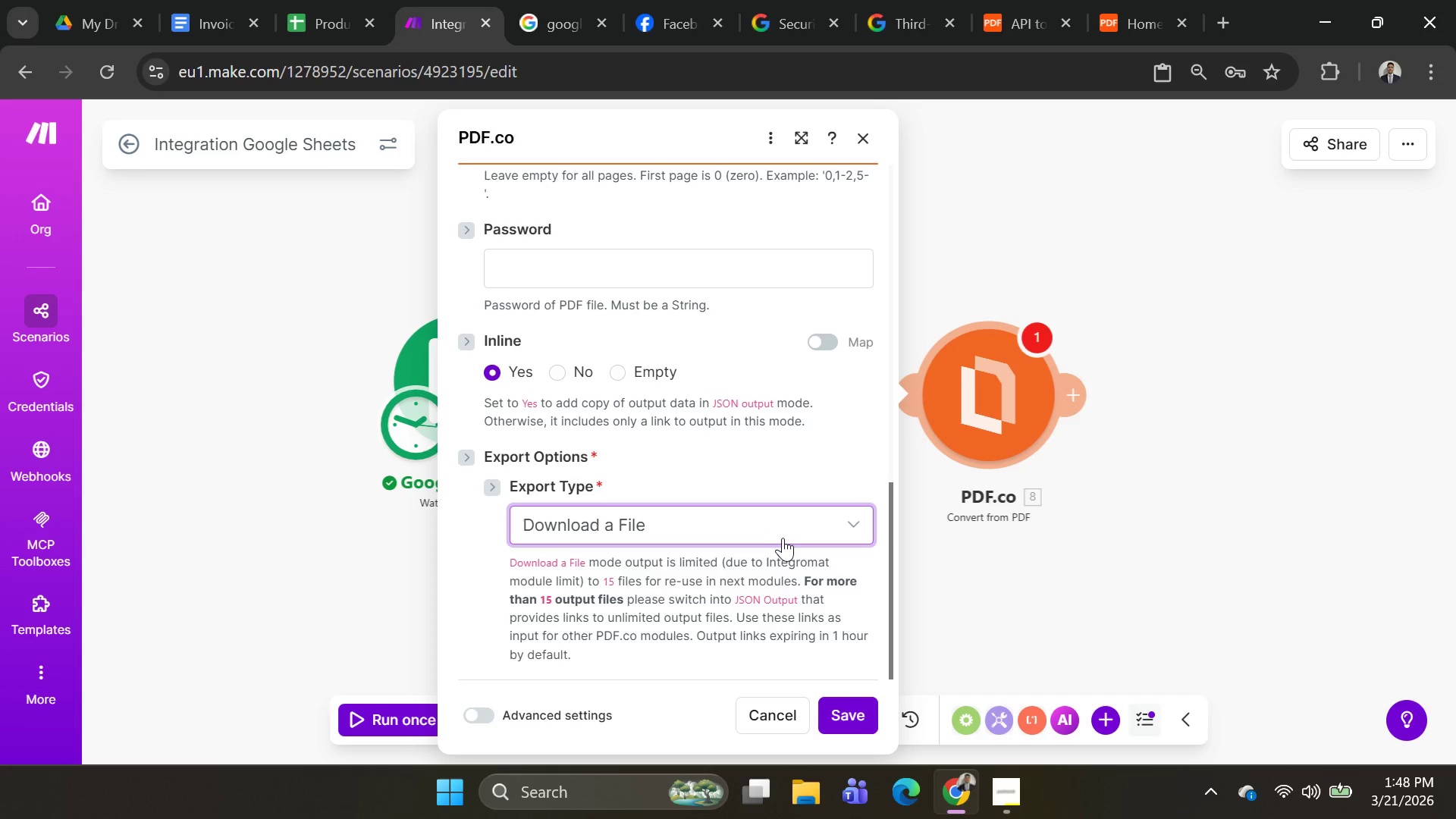 
scroll: coordinate [787, 541], scroll_direction: down, amount: 2.0
 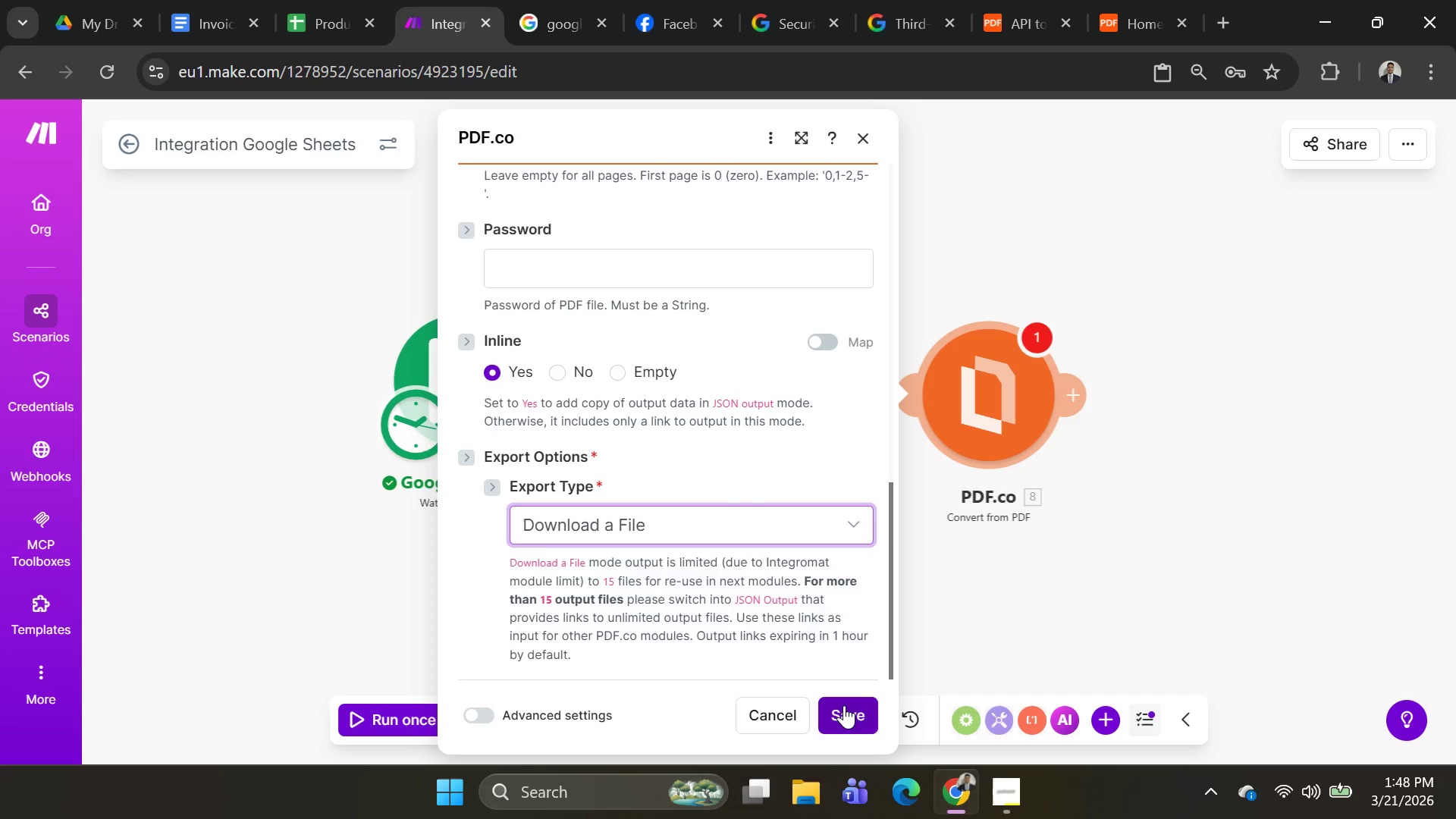 
left_click([844, 707])
 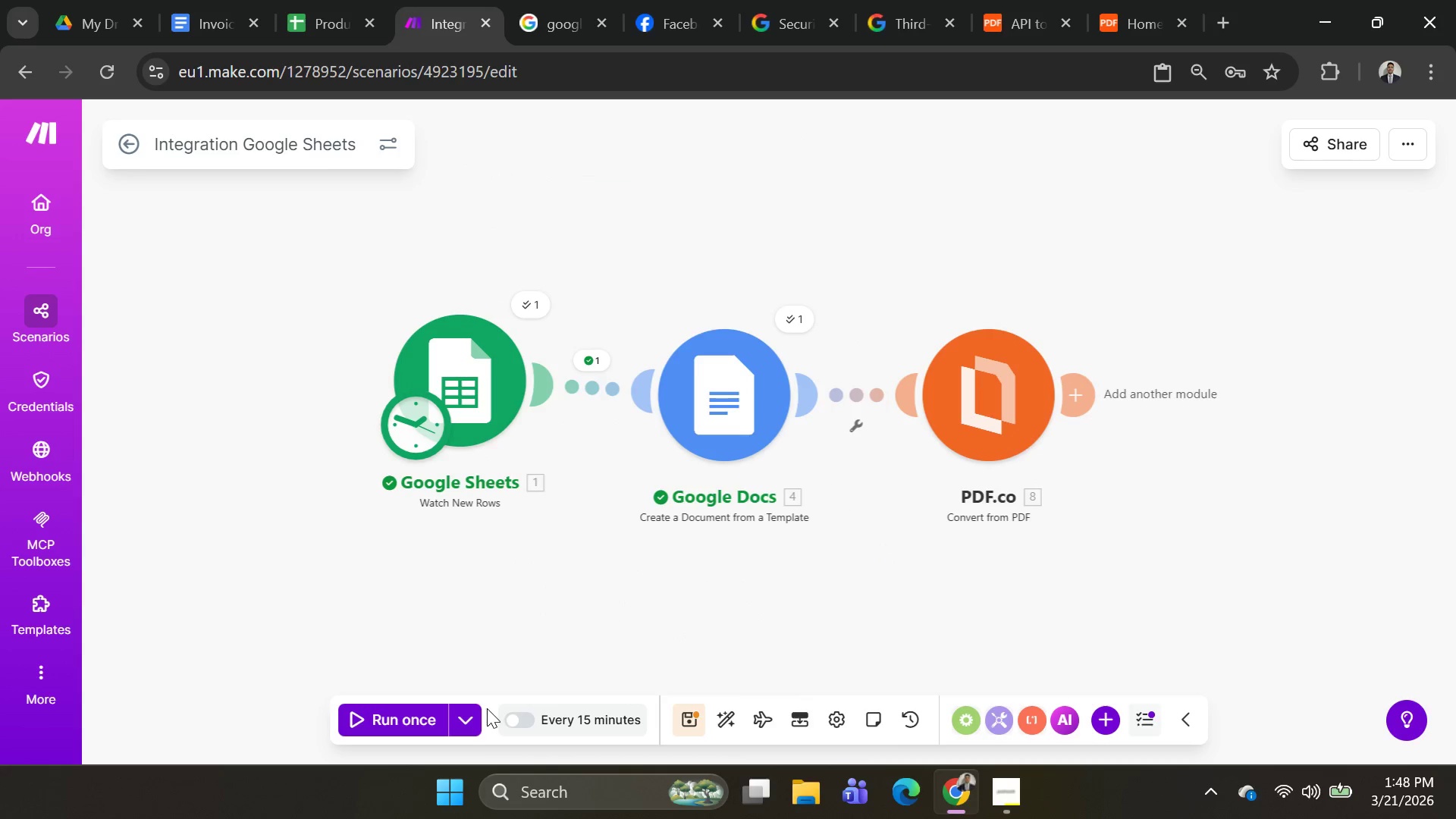 
left_click([463, 715])
 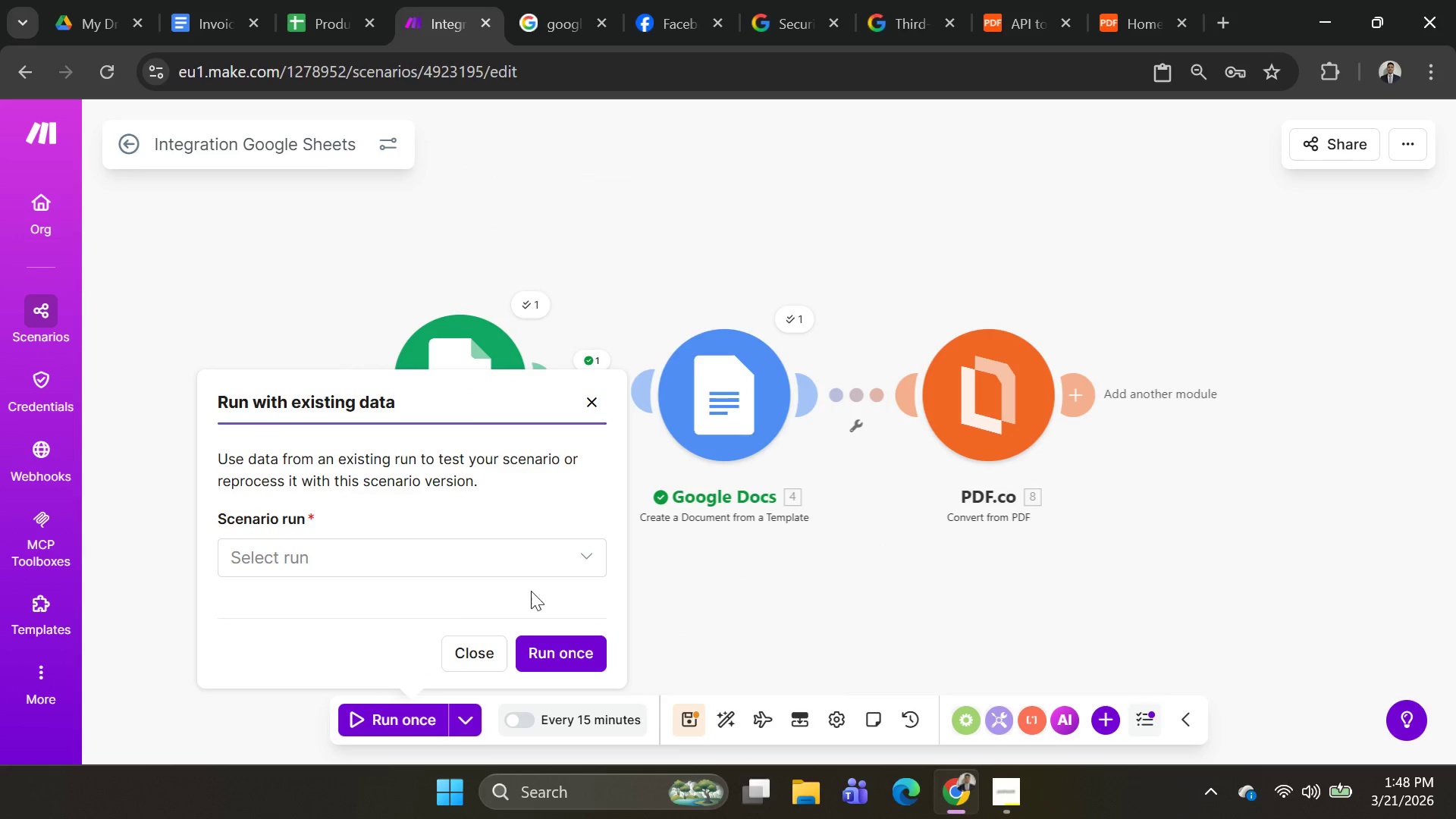 
left_click([522, 563])
 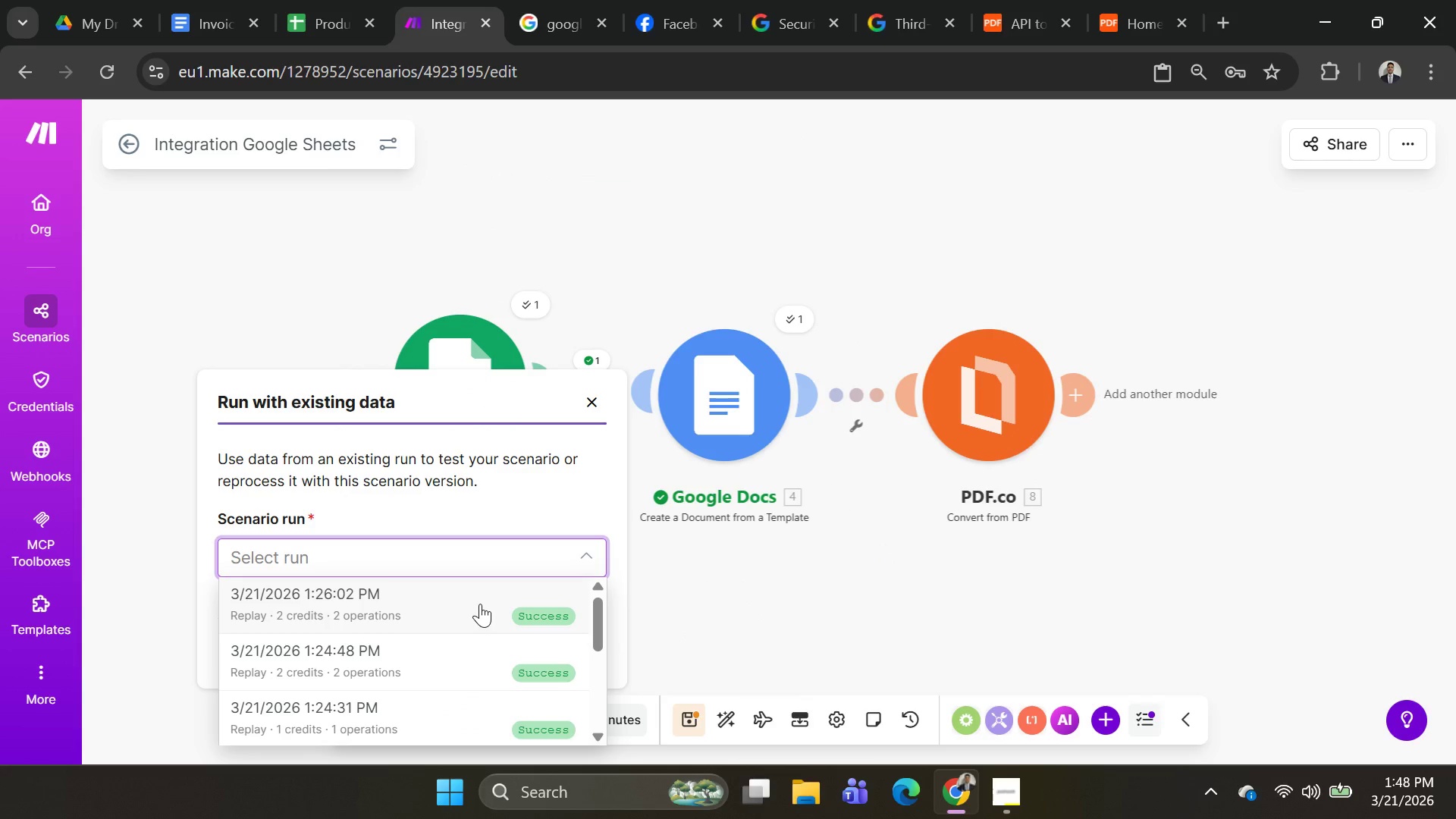 
left_click([480, 604])
 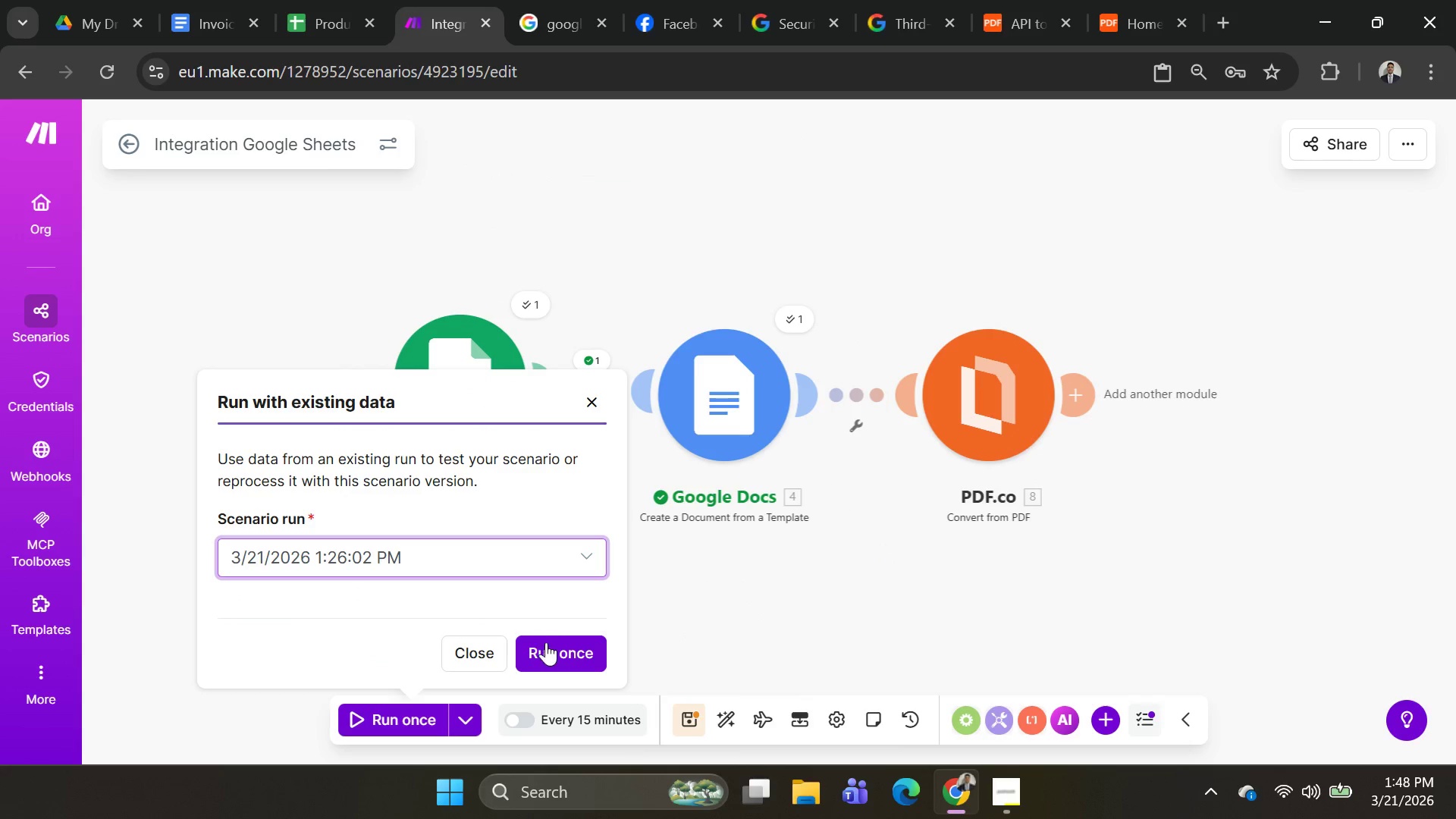 
left_click([546, 644])
 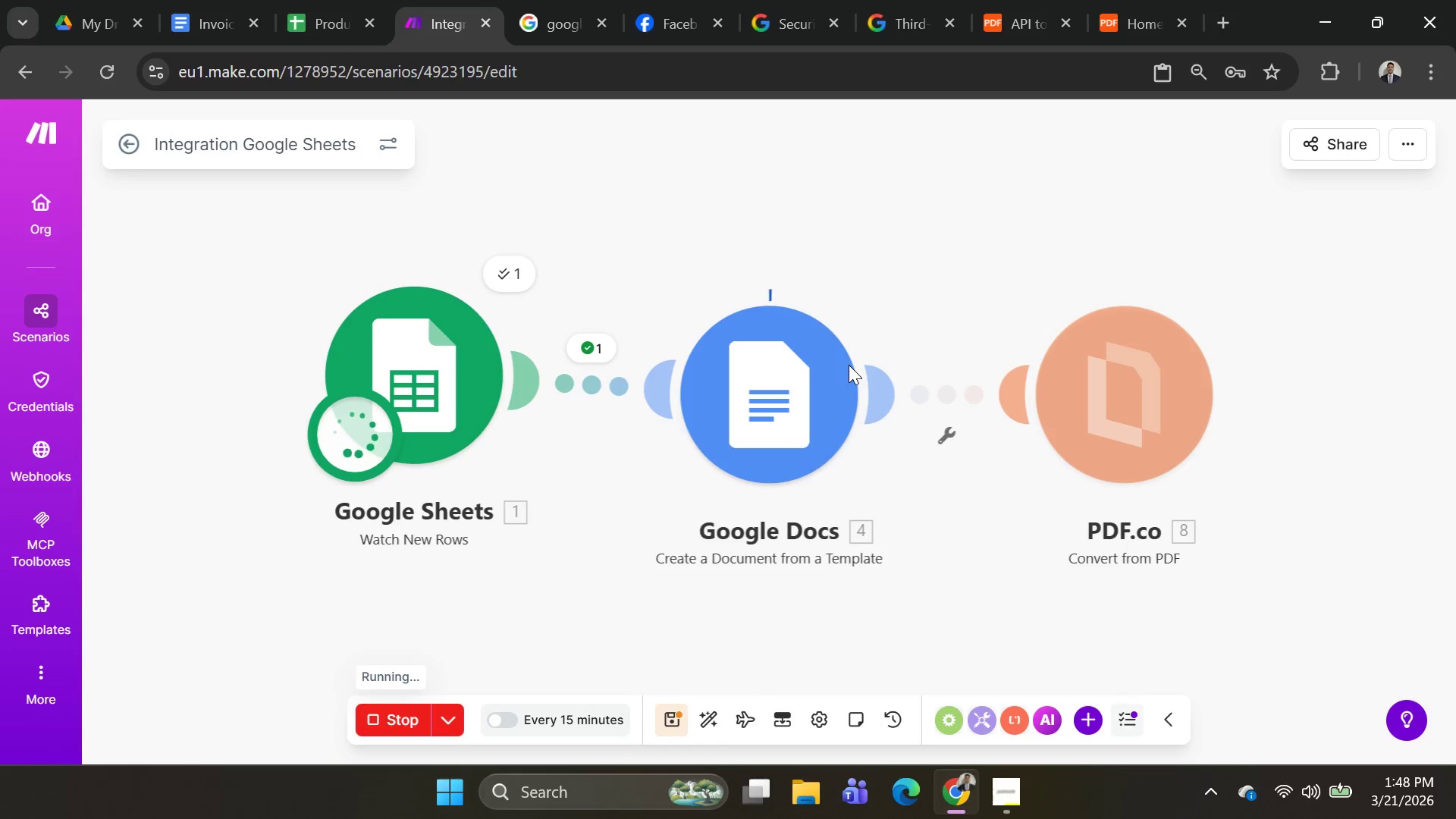 
mouse_move([929, 333])
 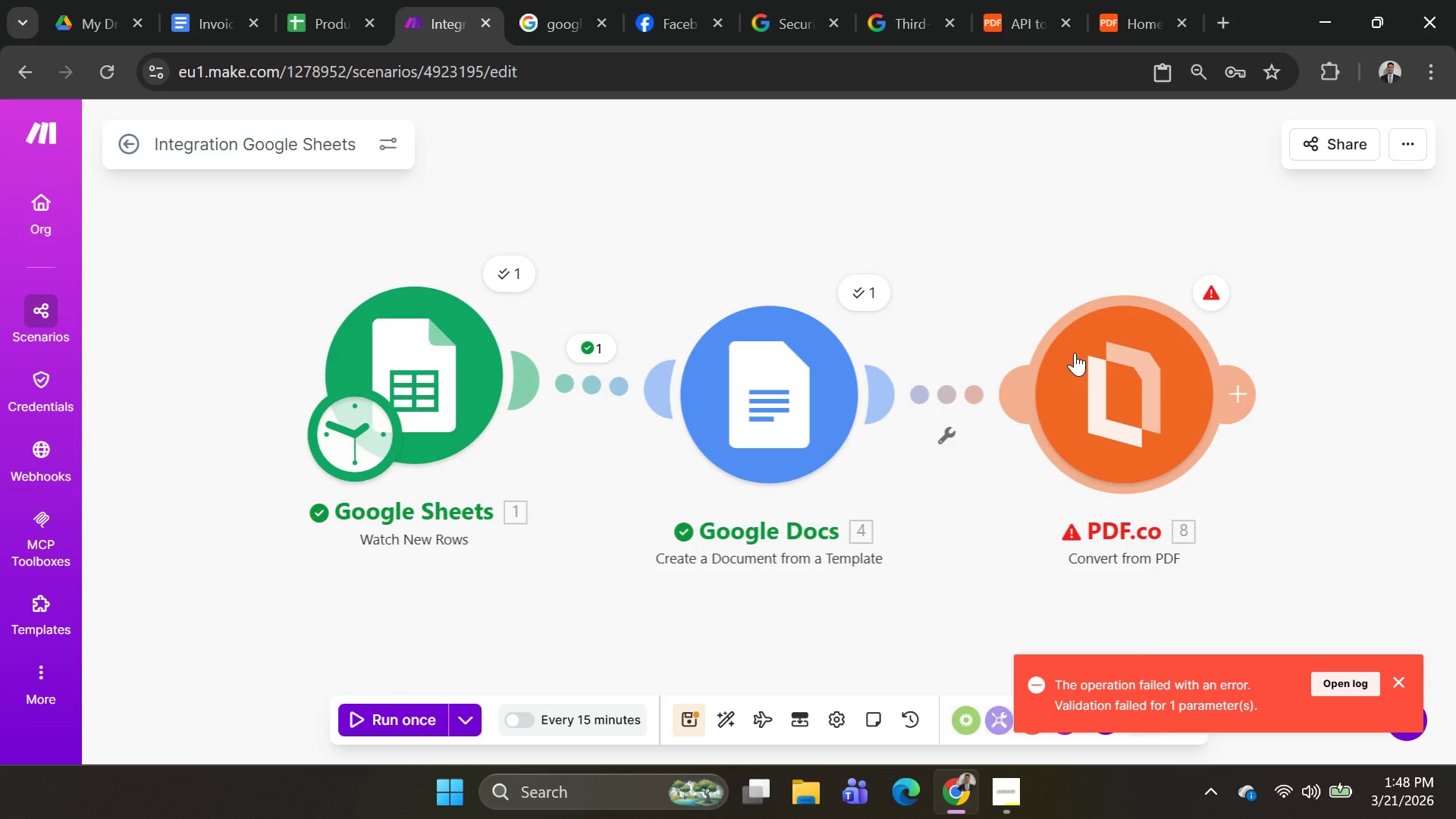 
right_click([1075, 359])
 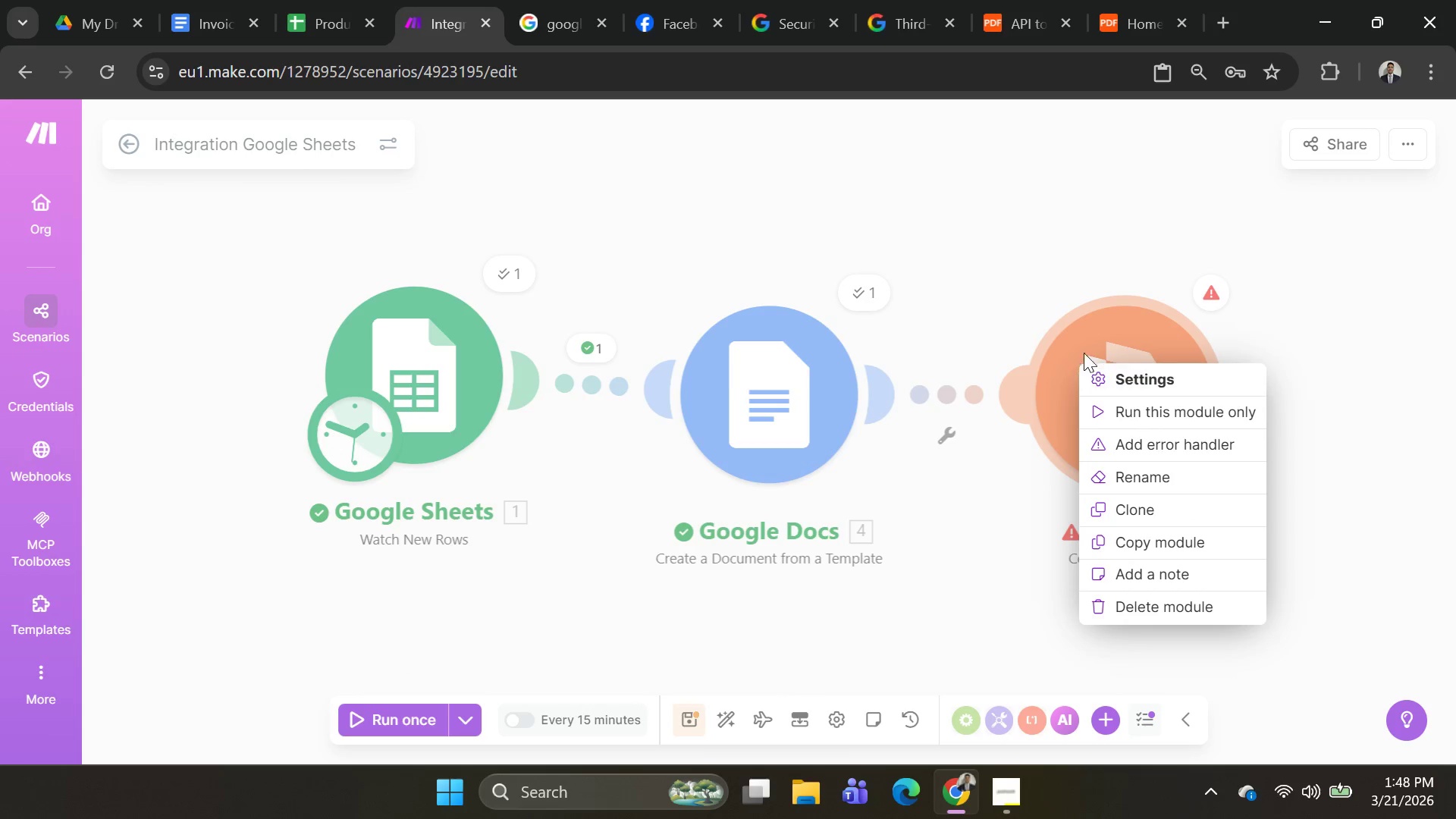 
left_click([1087, 340])
 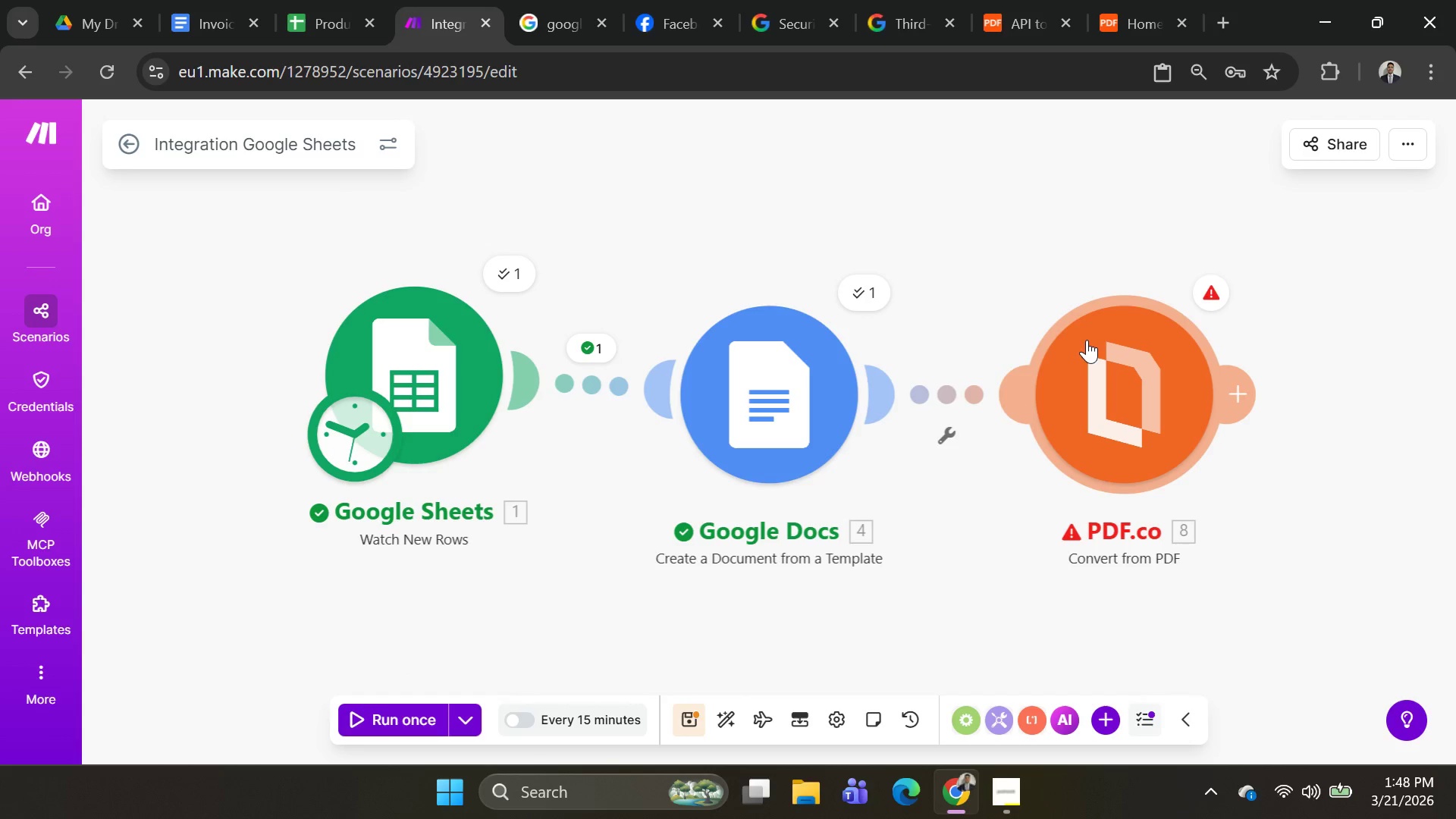 
left_click([1087, 340])
 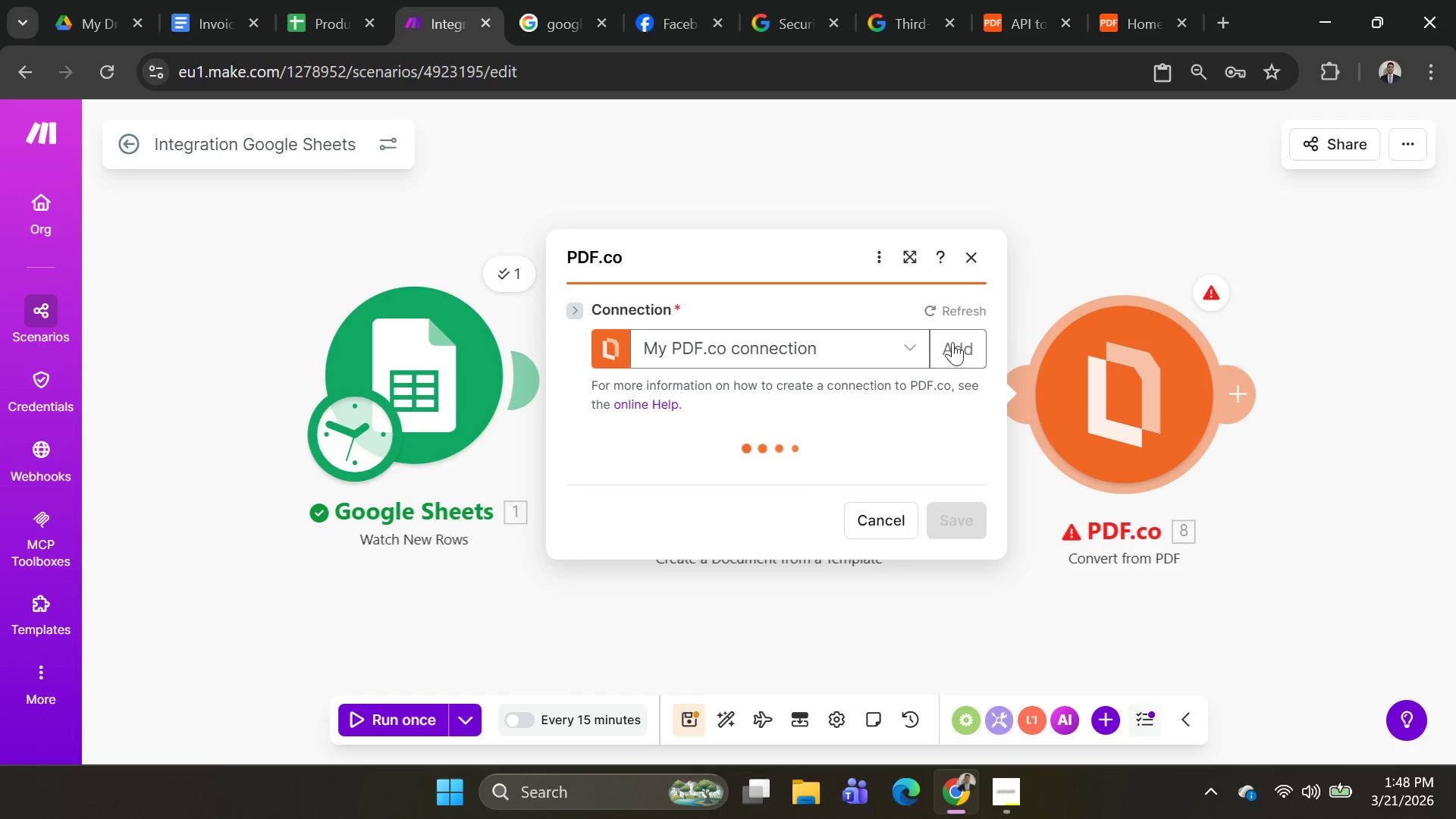 
scroll: coordinate [892, 372], scroll_direction: down, amount: 8.0
 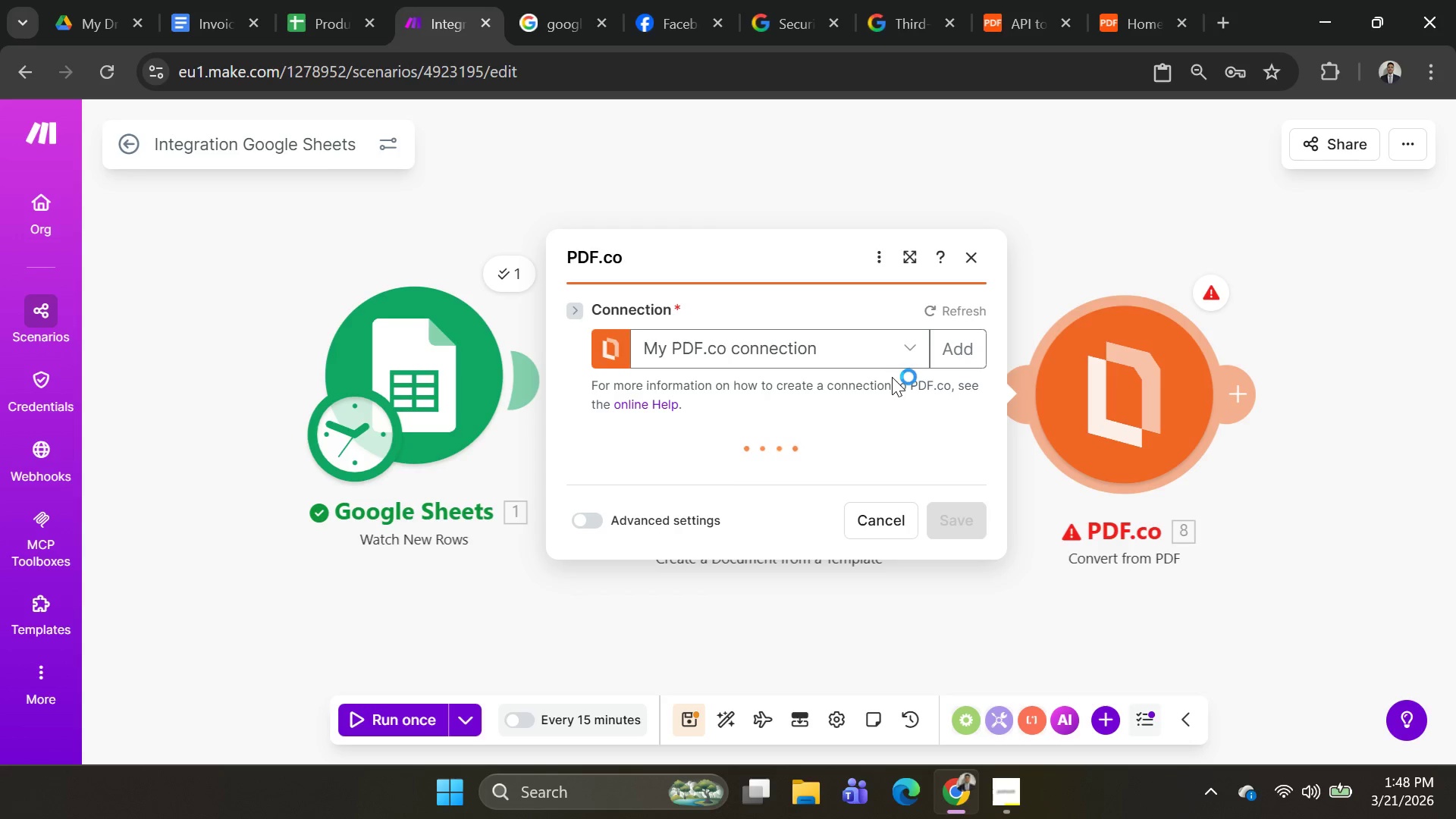 
mouse_move([898, 388])
 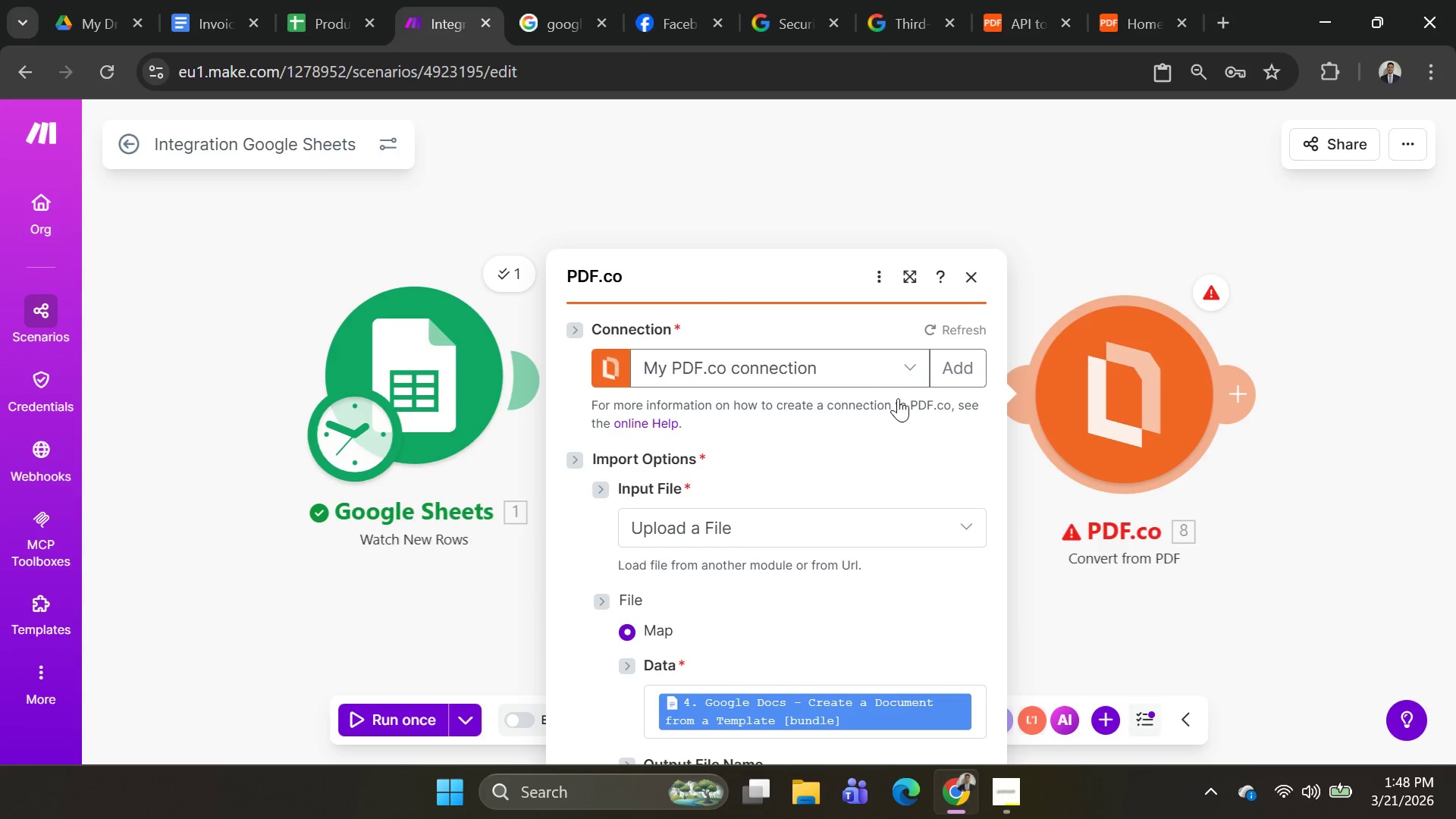 
scroll: coordinate [893, 435], scroll_direction: down, amount: 17.0
 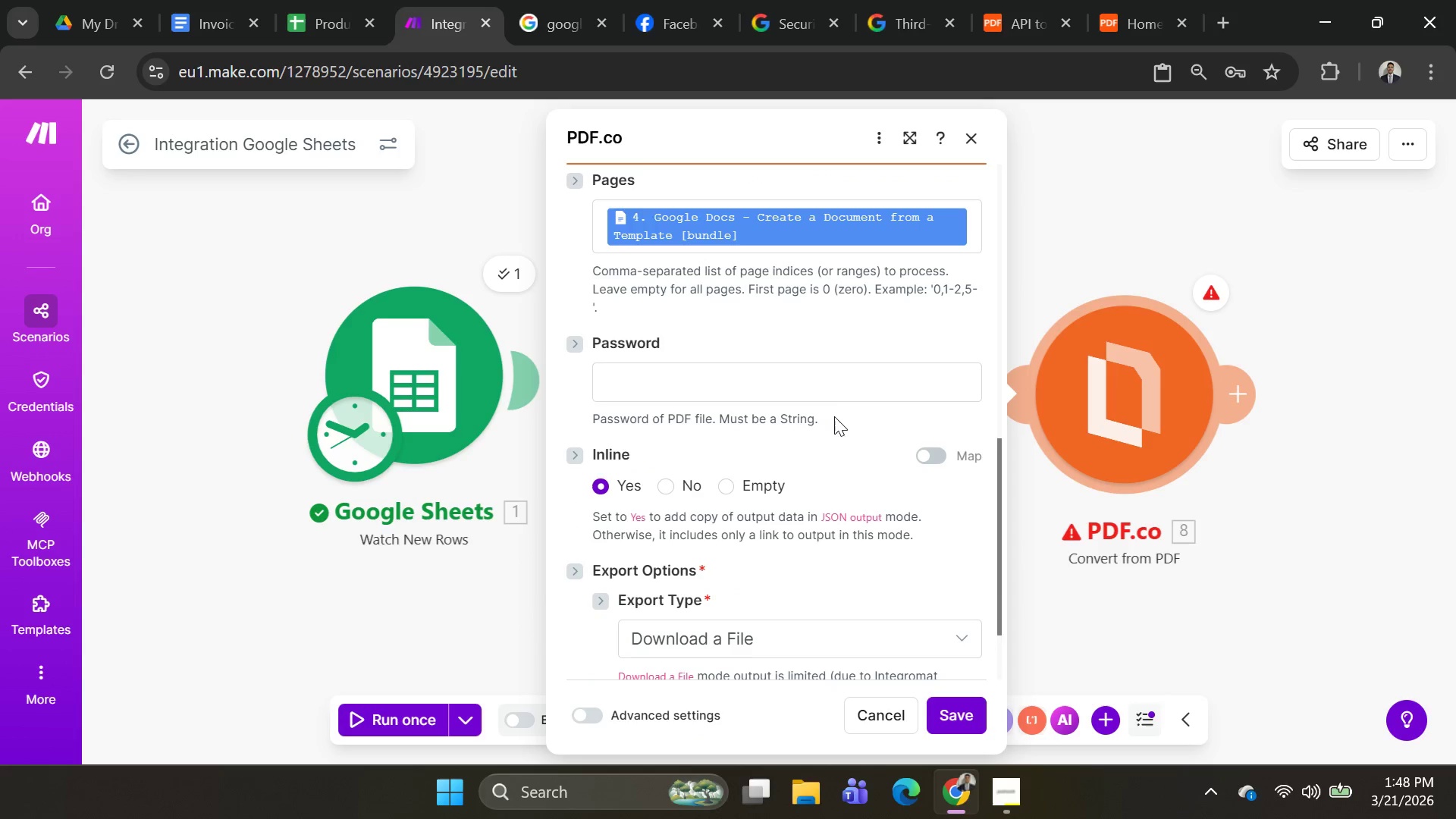 
scroll: coordinate [837, 410], scroll_direction: up, amount: 2.0
 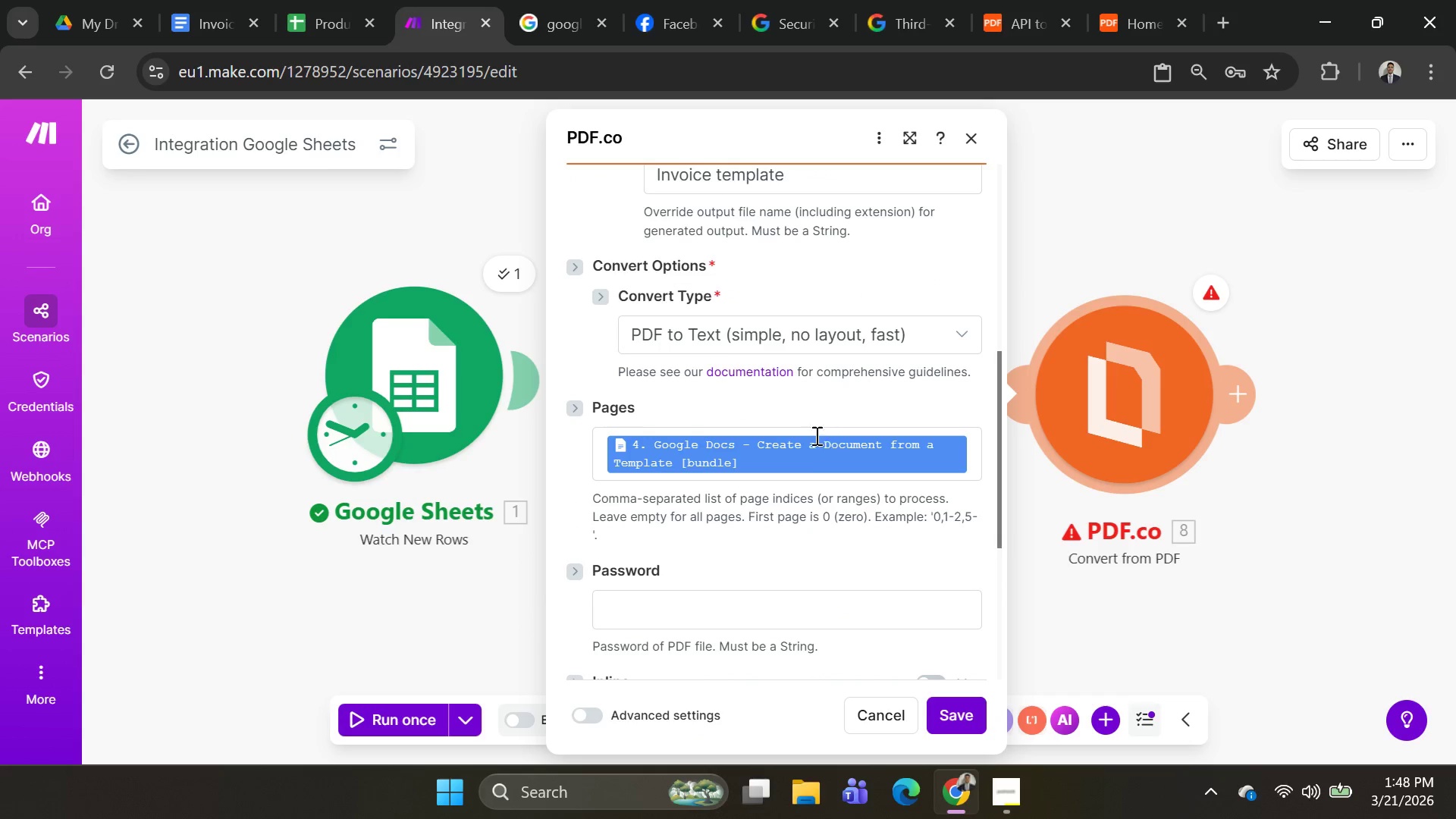 
left_click([811, 451])
 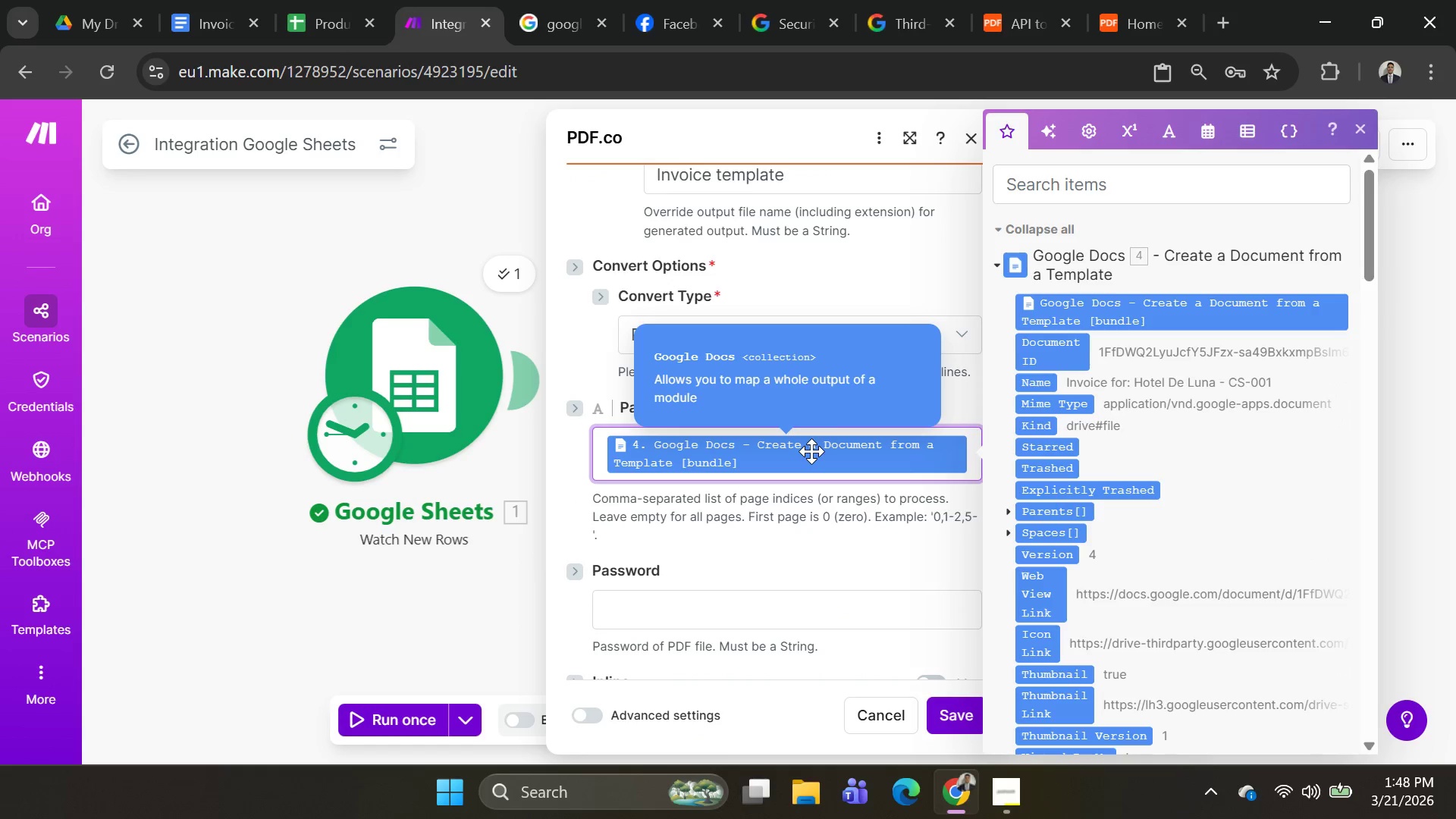 
key(Backspace)
 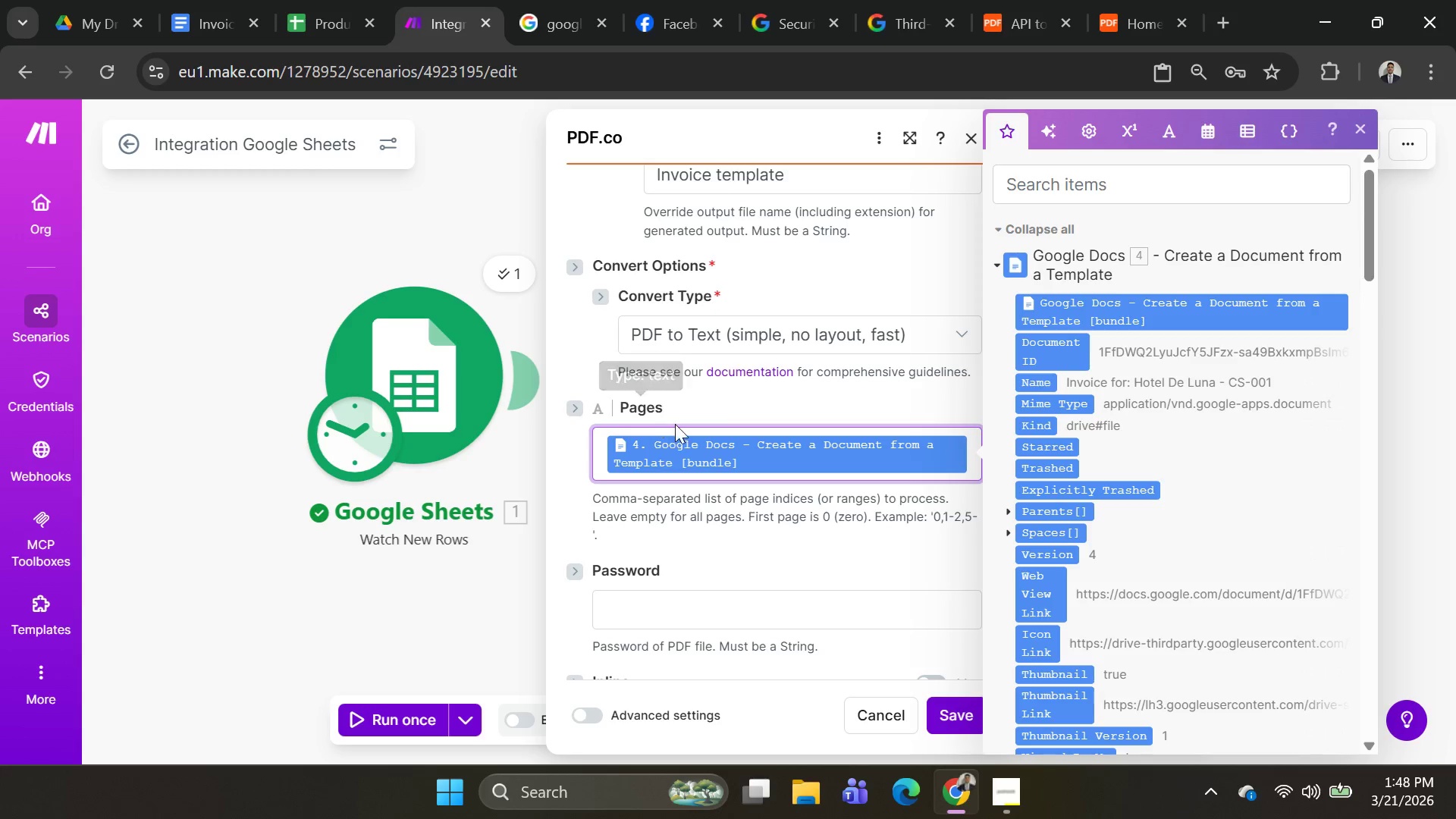 
mouse_move([731, 472])
 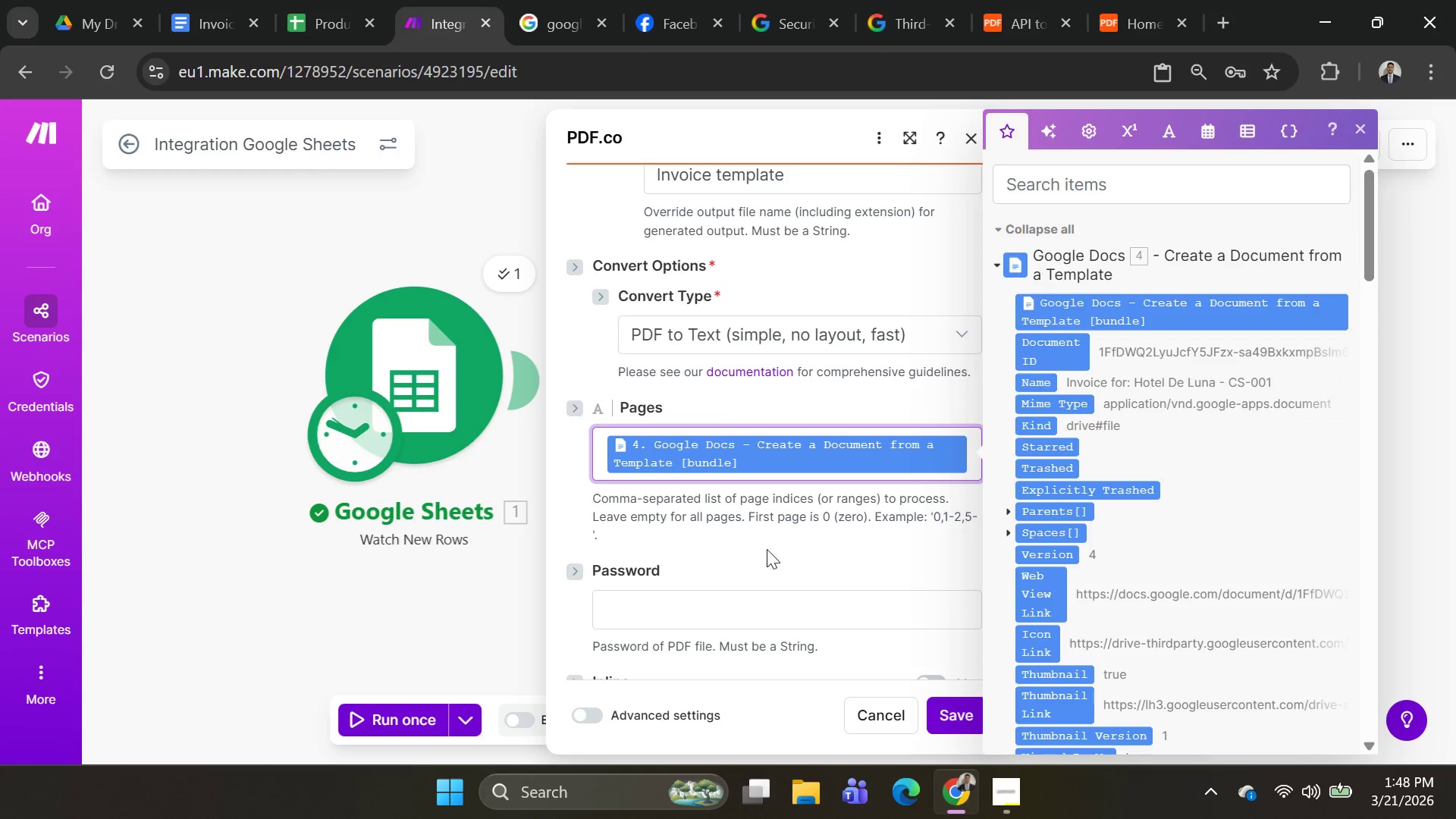 
left_click([764, 554])
 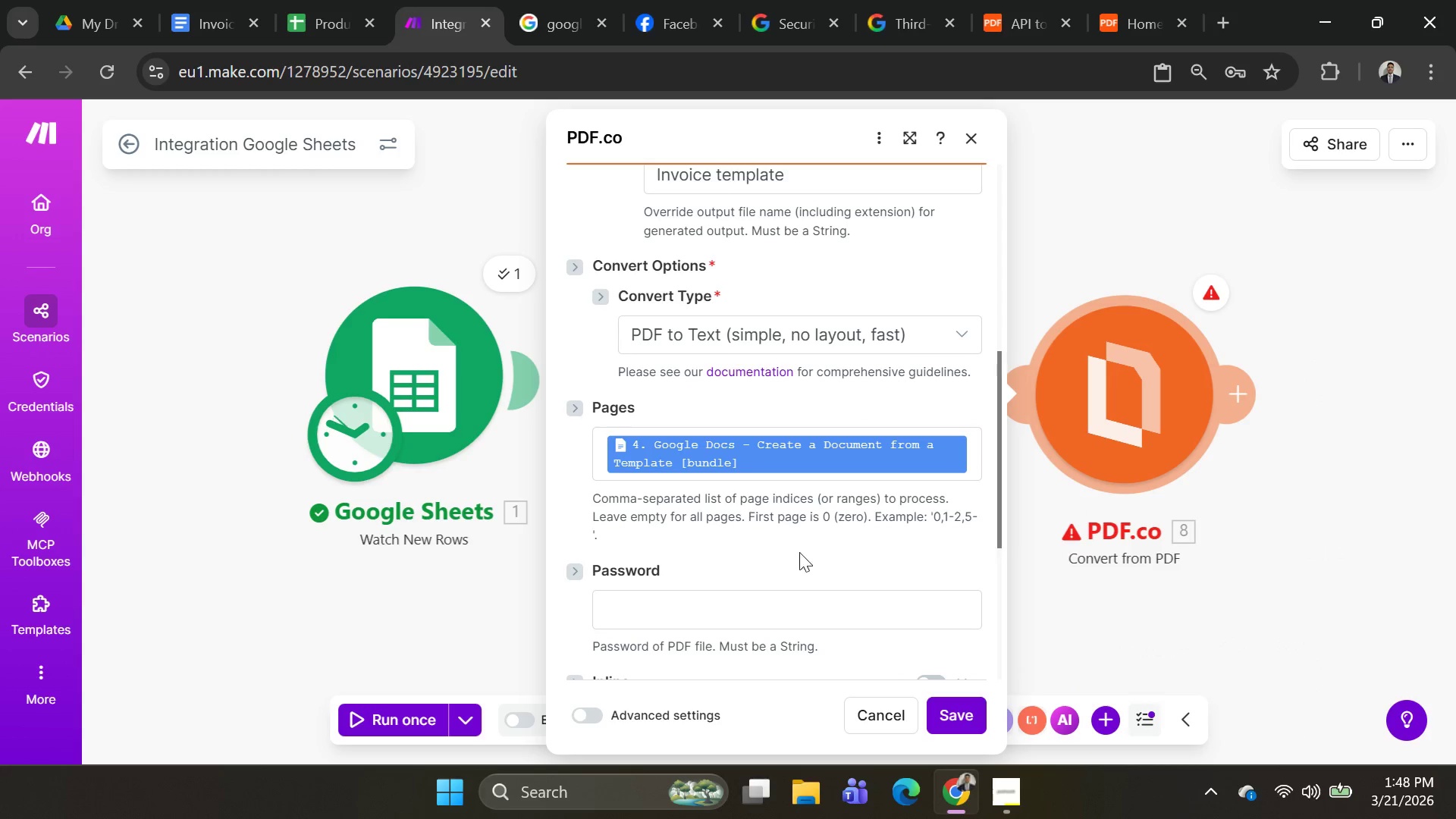 
scroll: coordinate [812, 551], scroll_direction: down, amount: 1.0
 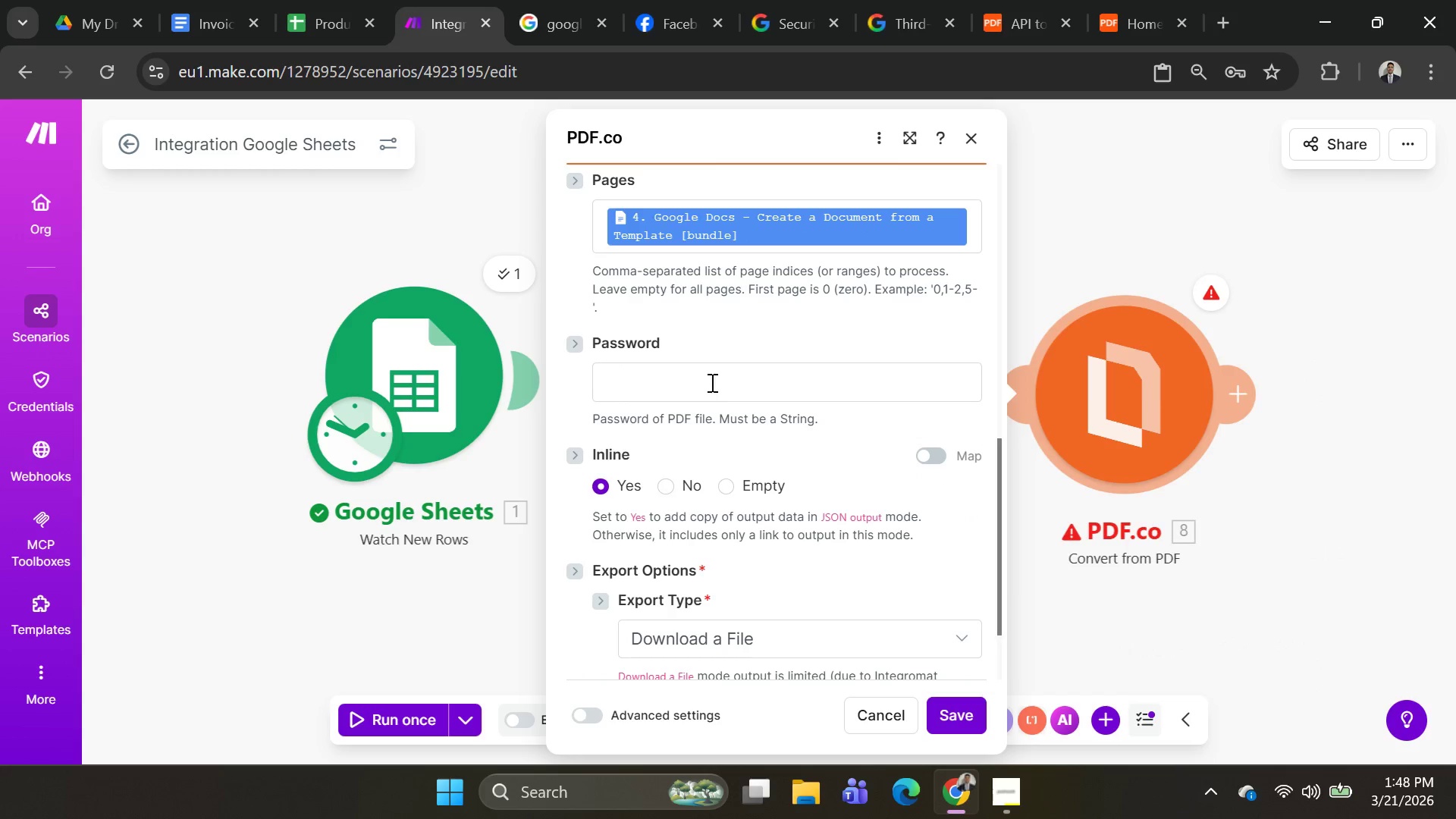 
left_click([711, 382])
 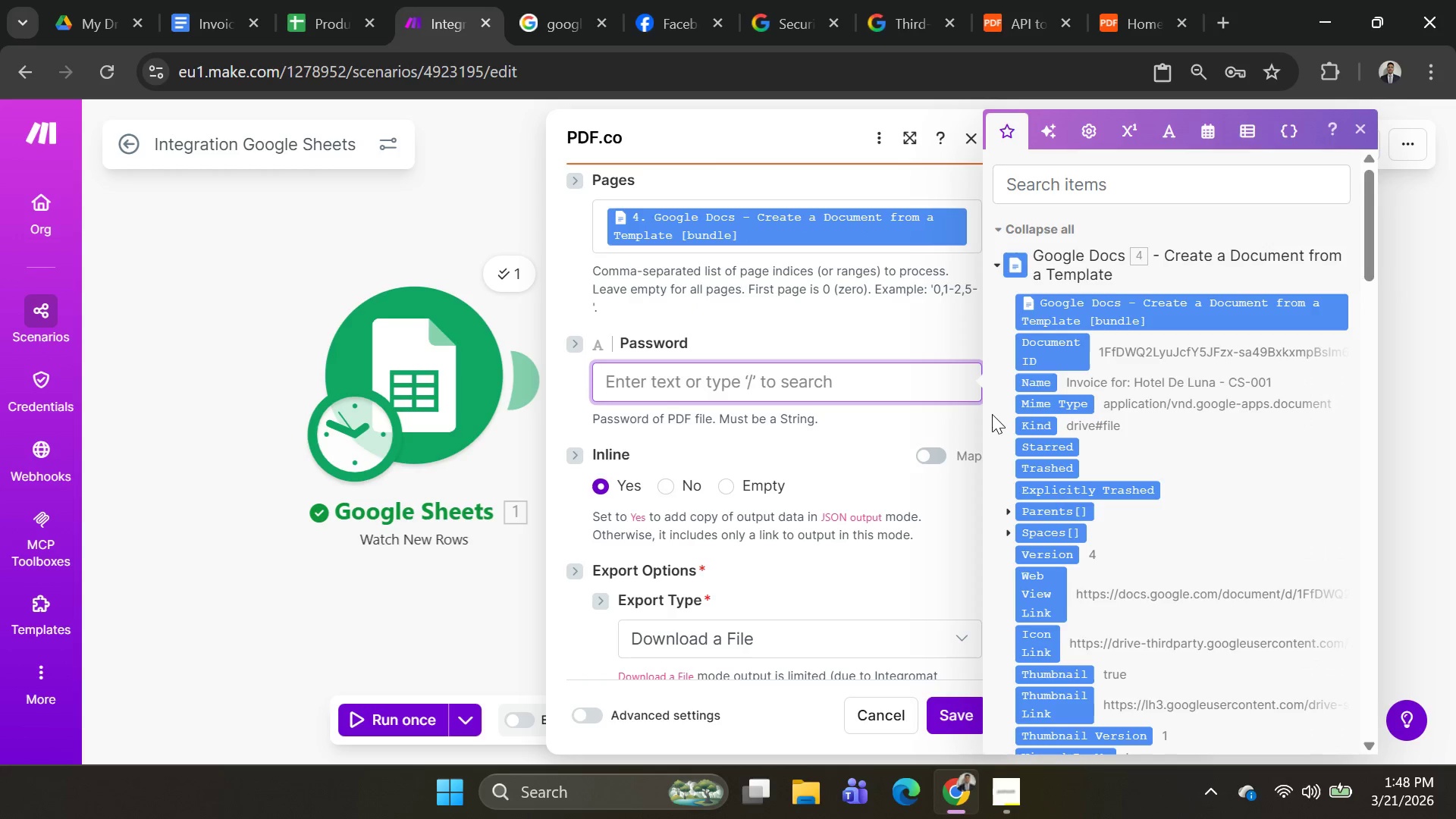 
scroll: coordinate [1004, 430], scroll_direction: down, amount: 3.0
 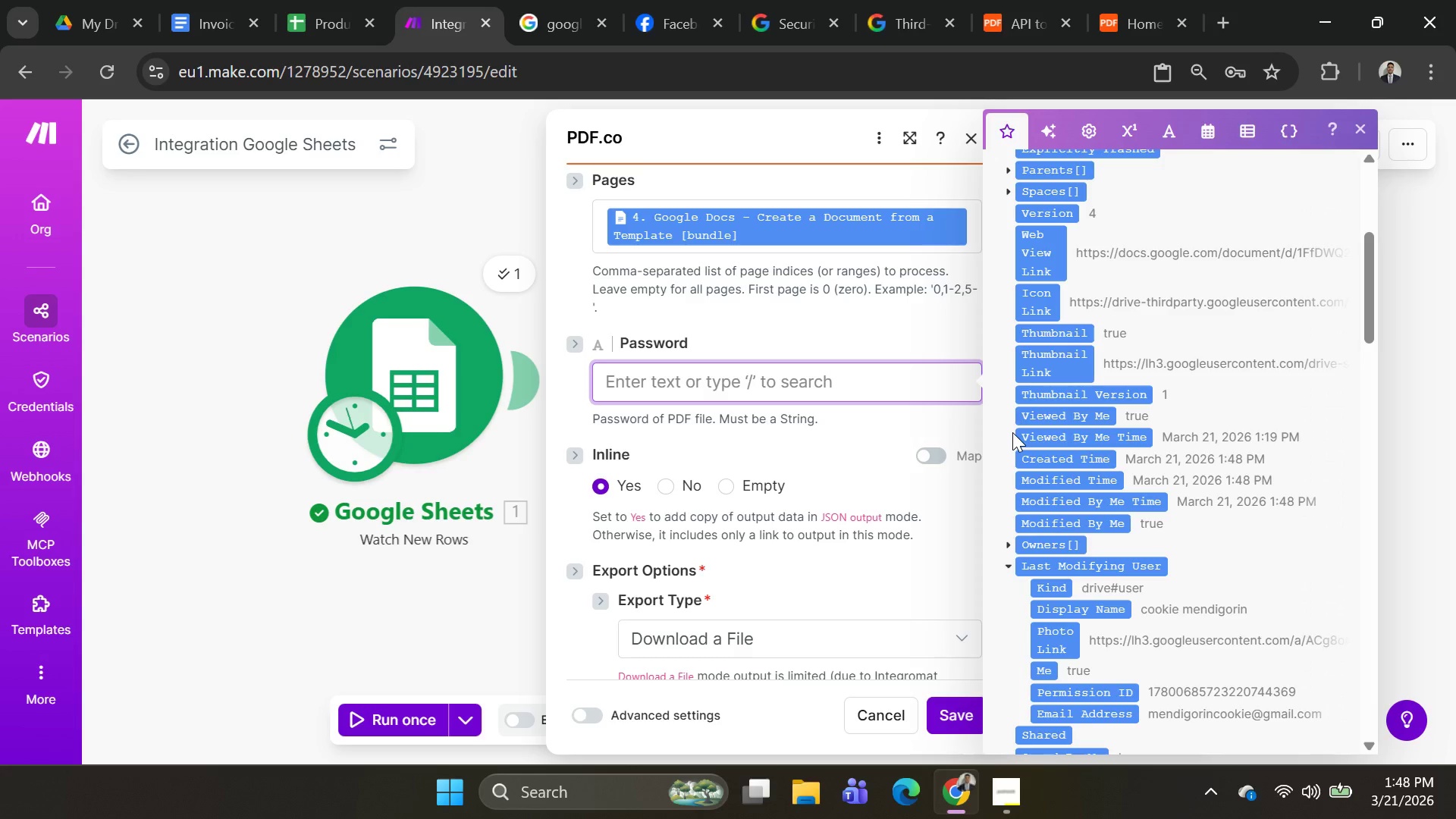 
scroll: coordinate [1012, 431], scroll_direction: up, amount: 1.0
 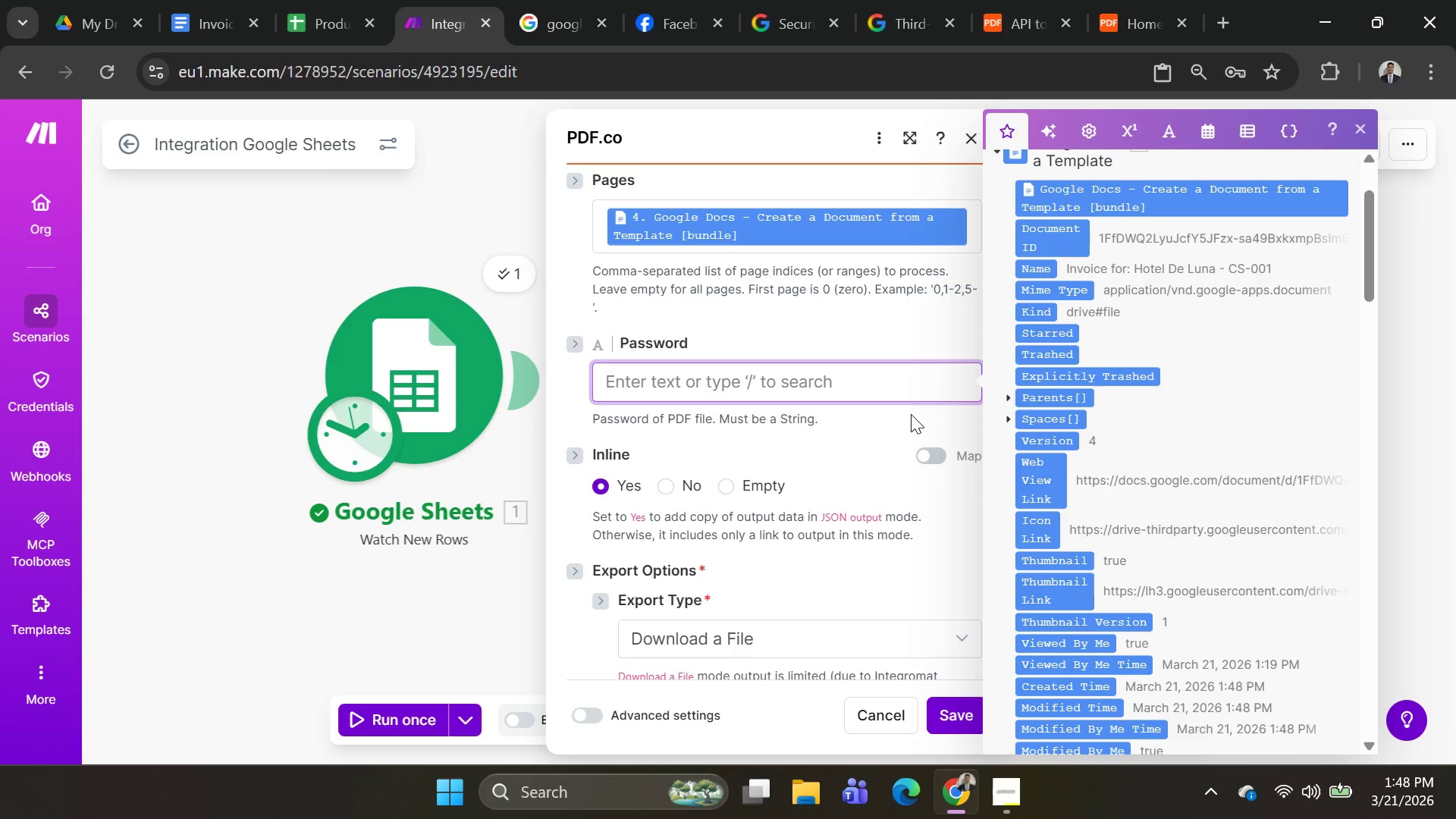 
type(na)
 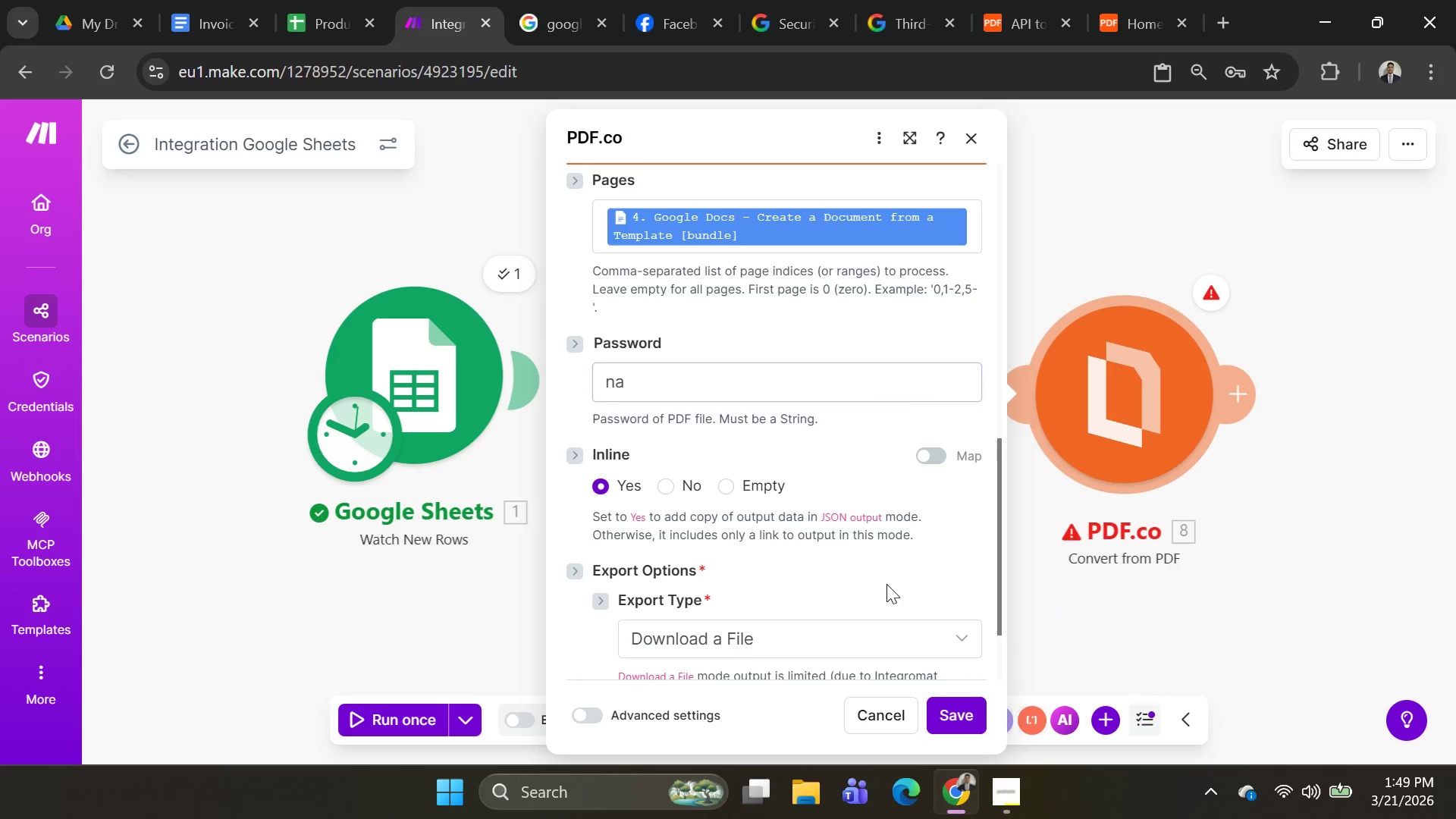 
scroll: coordinate [878, 548], scroll_direction: down, amount: 2.0
 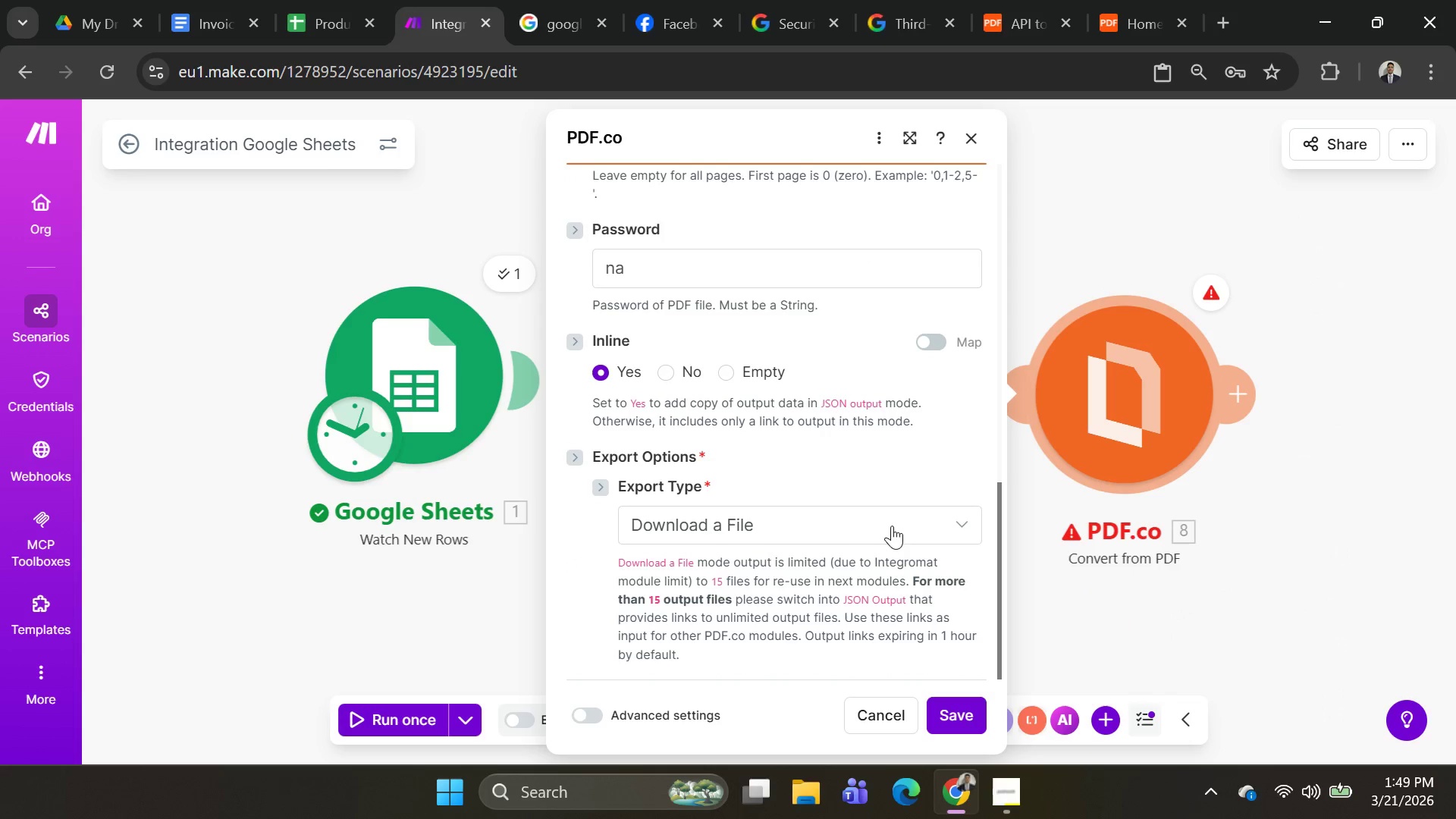 
left_click([893, 520])
 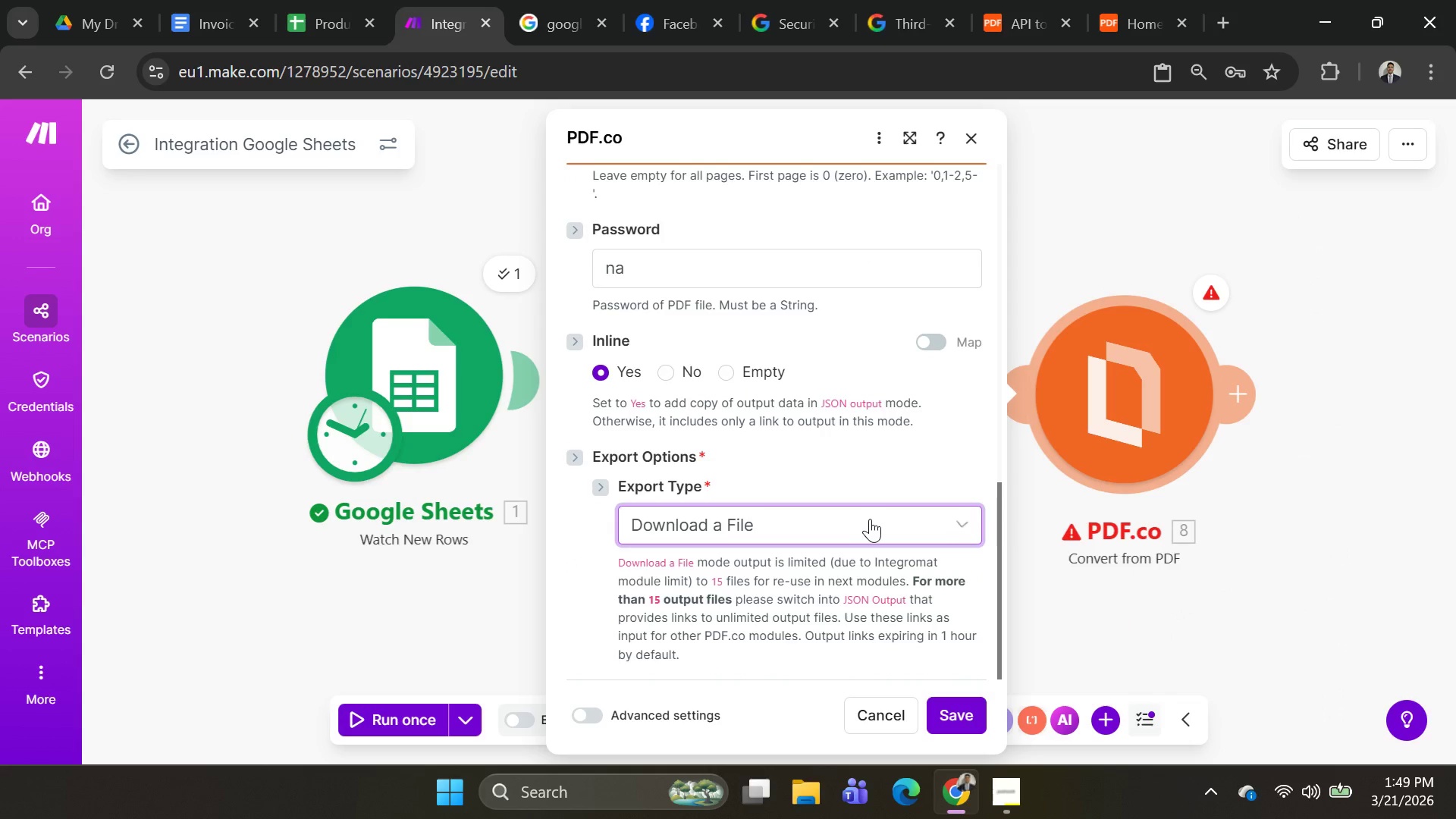 
scroll: coordinate [858, 594], scroll_direction: down, amount: 4.0
 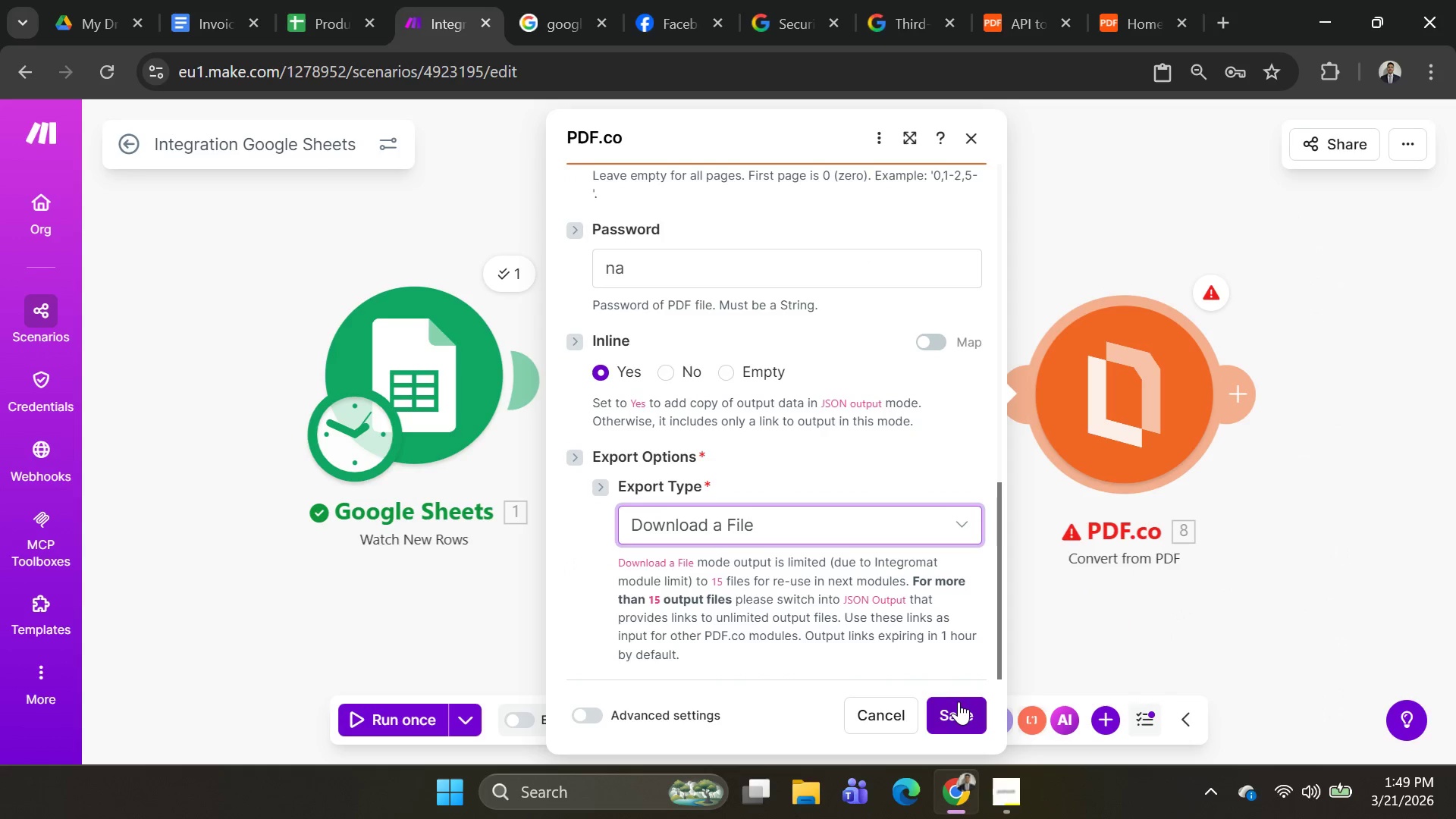 
left_click([959, 701])
 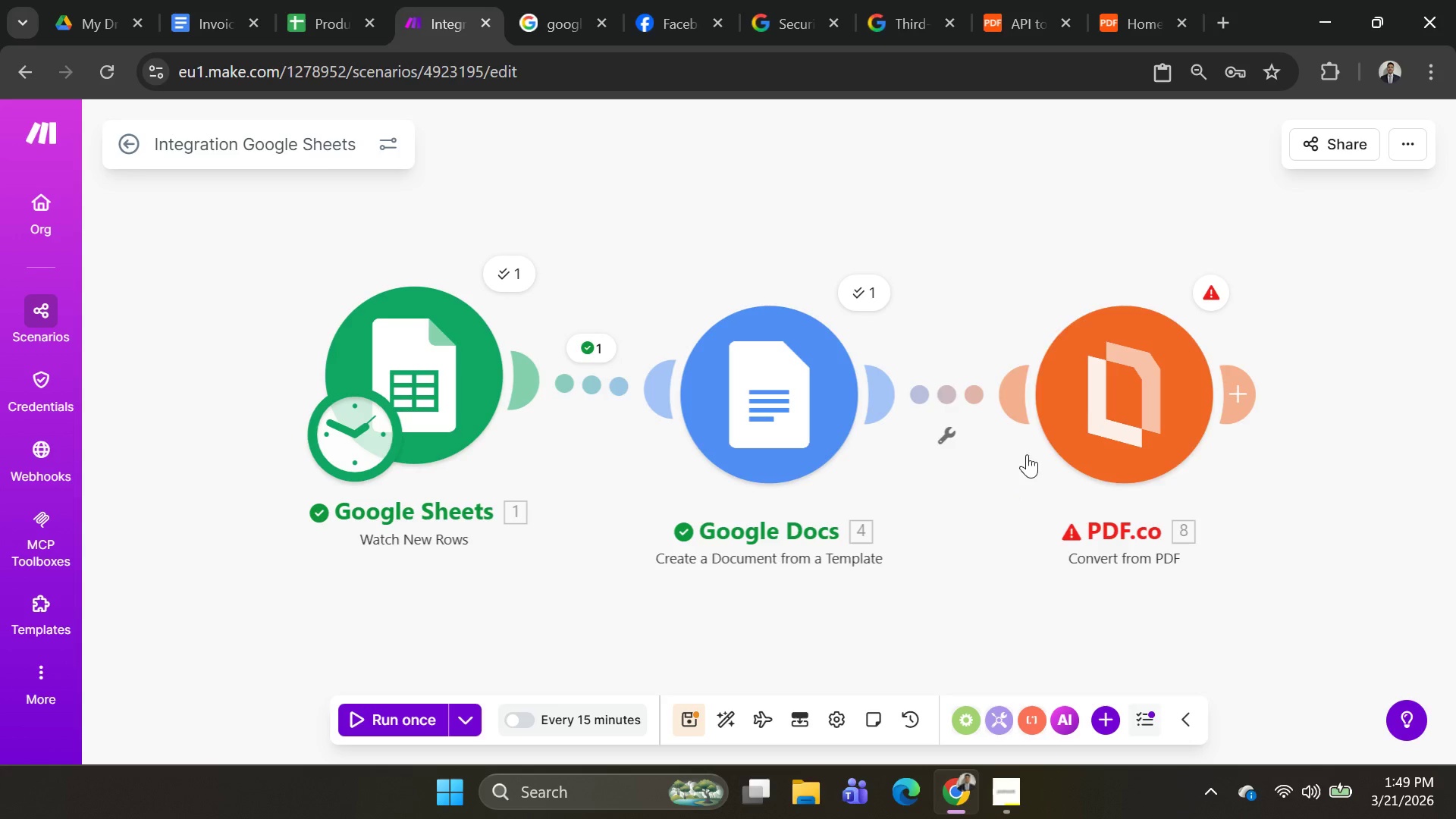 
right_click([1065, 400])
 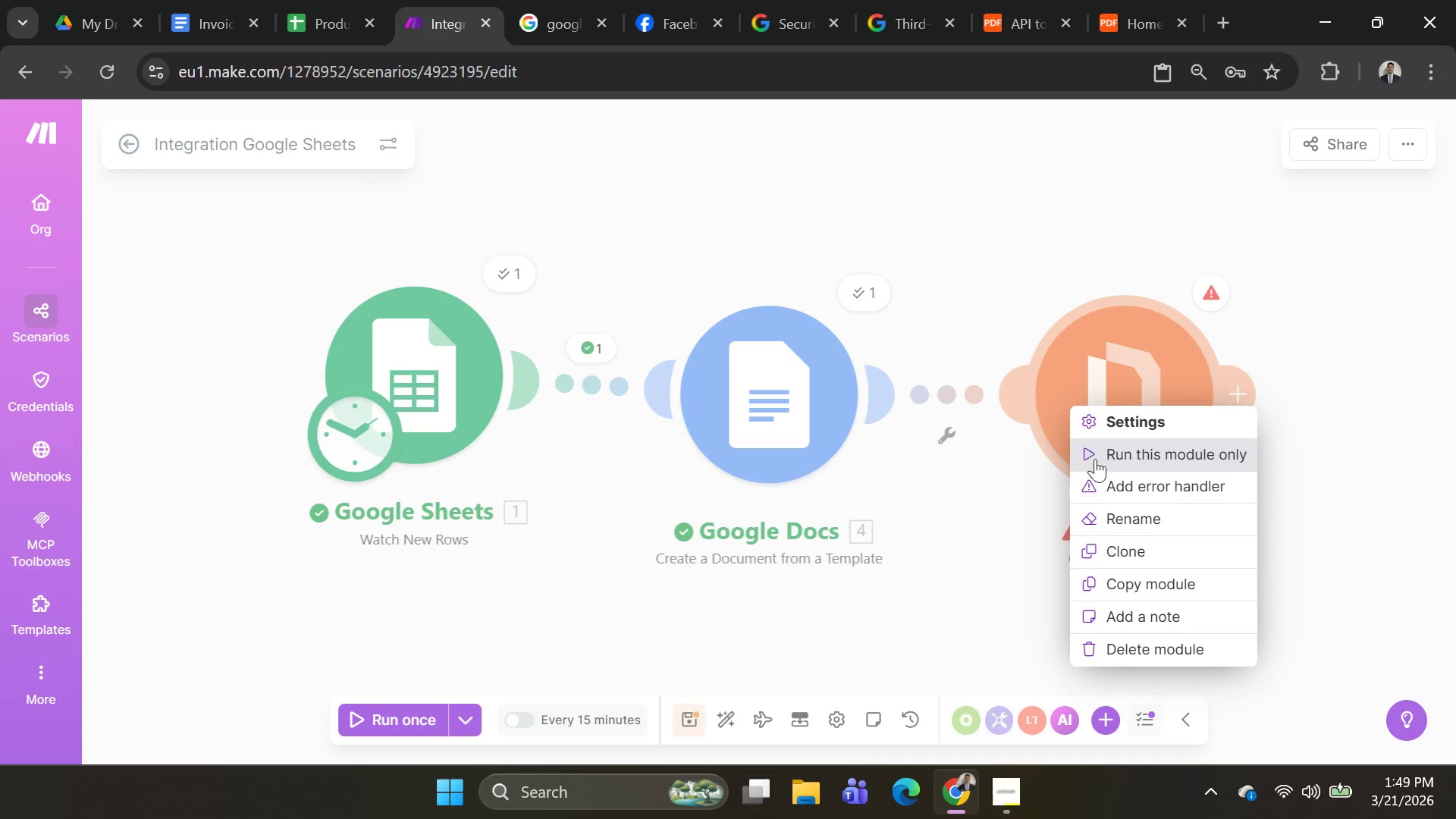 
left_click([1103, 460])
 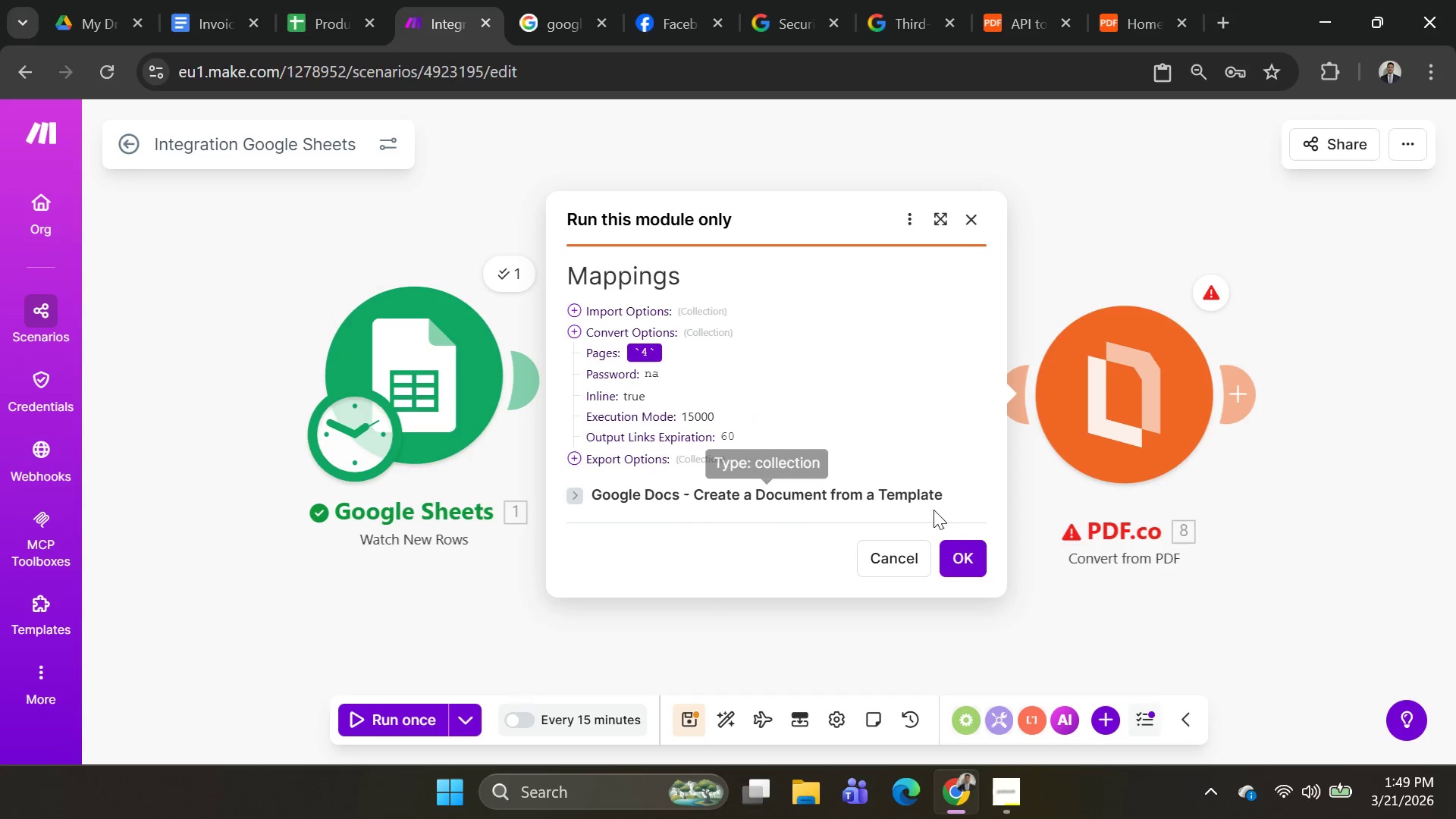 
left_click([962, 562])
 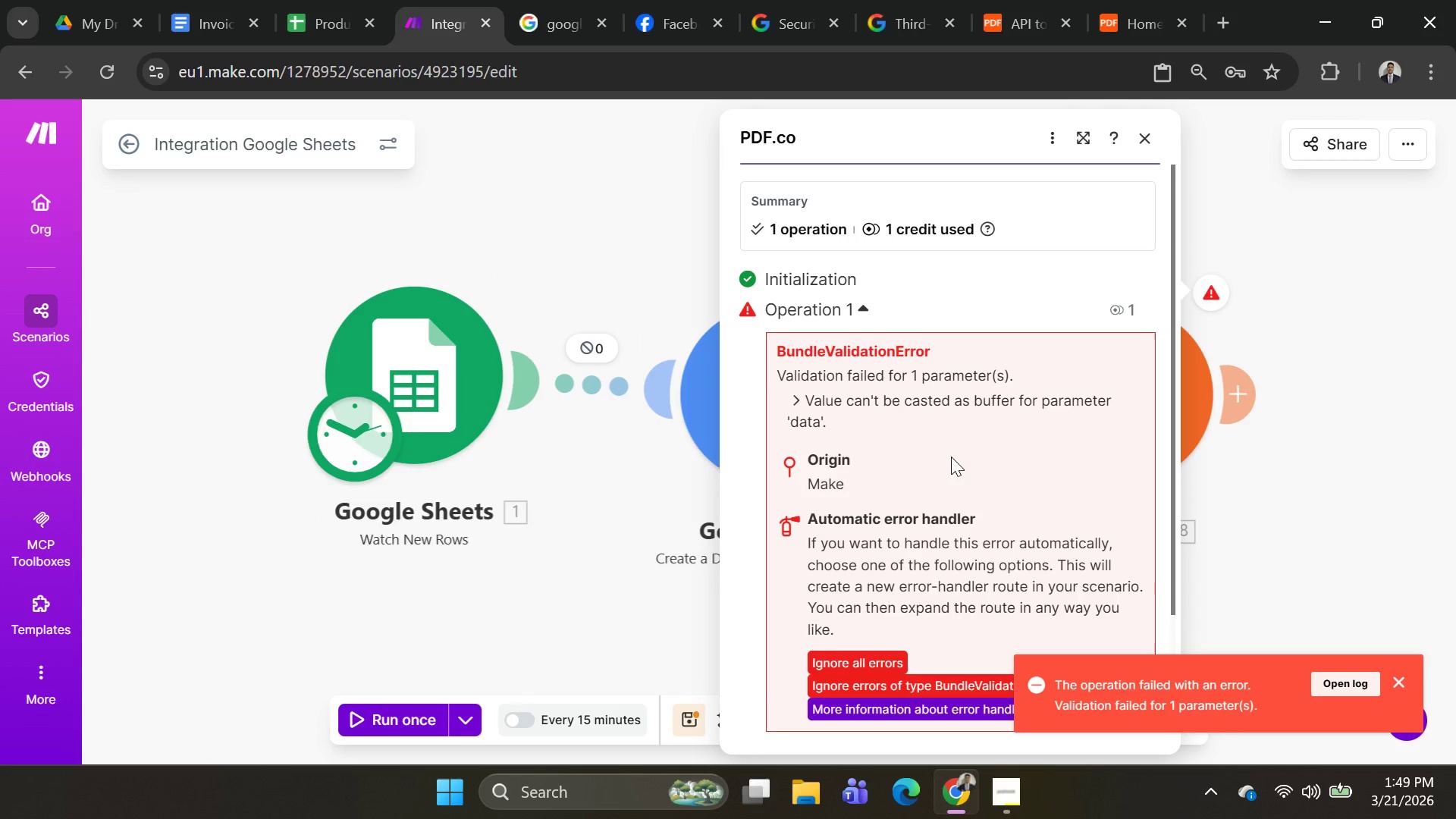 
scroll: coordinate [952, 450], scroll_direction: down, amount: 1.0
 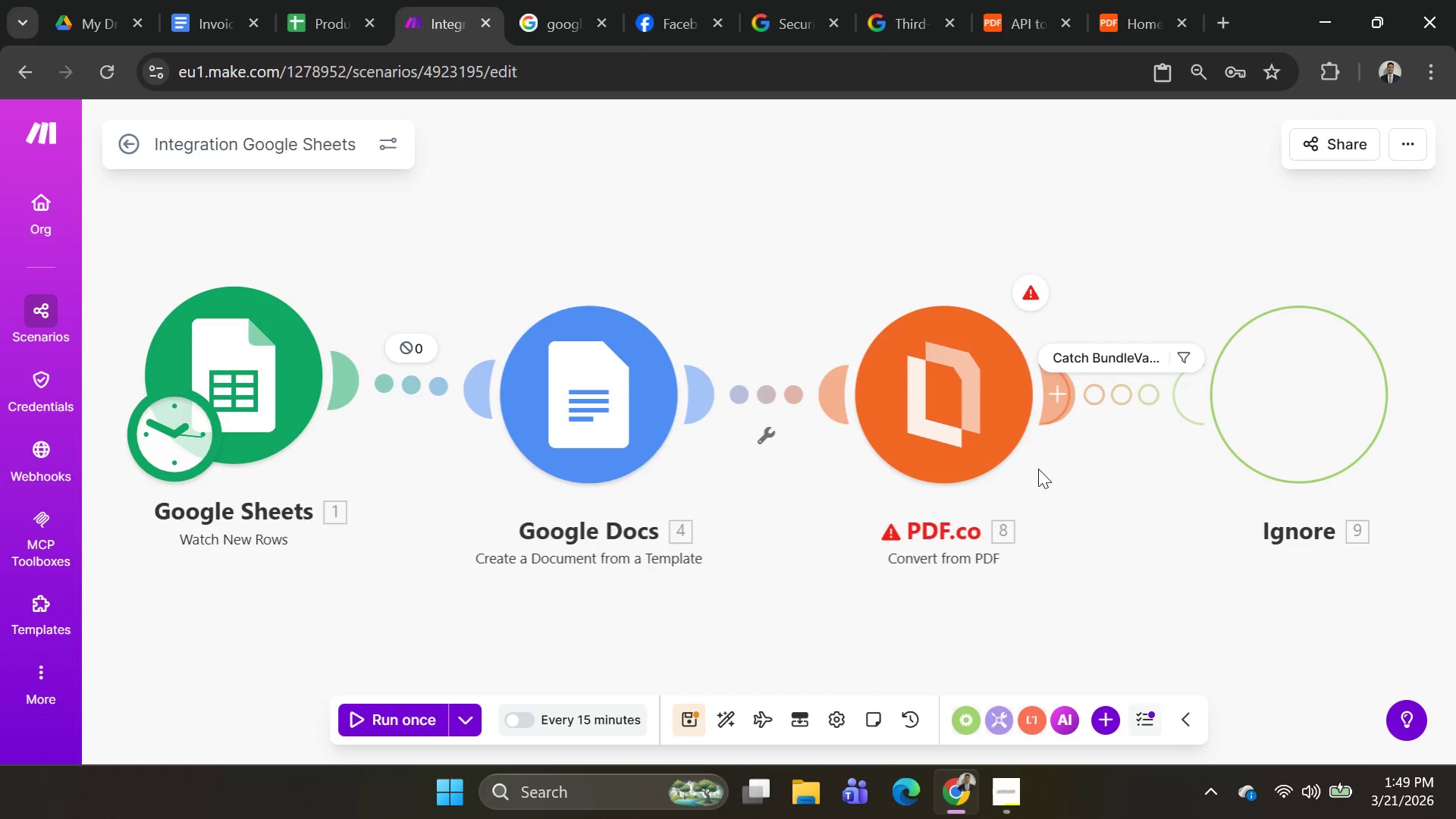 
left_click([990, 429])
 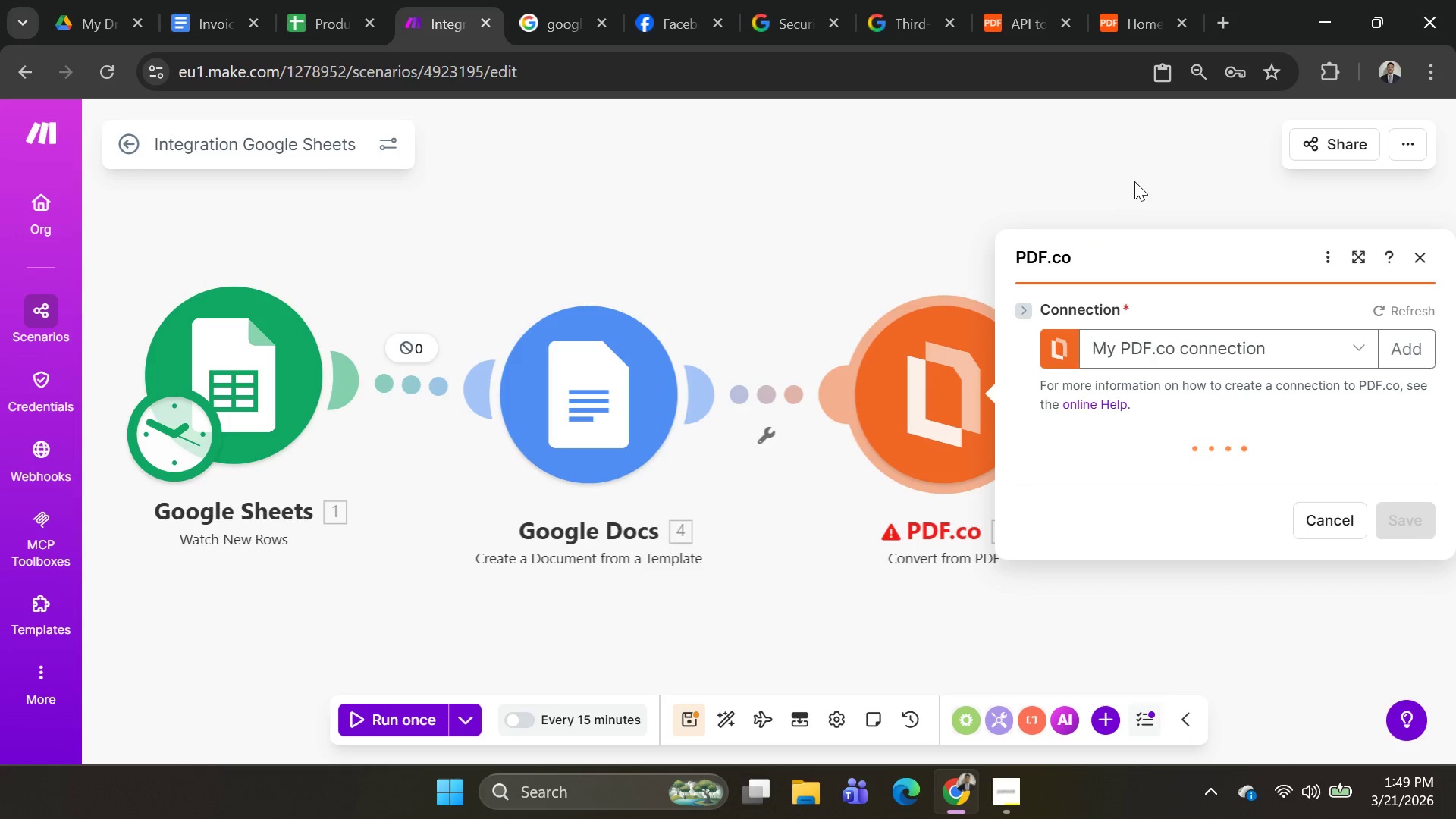 
left_click([1134, 181])
 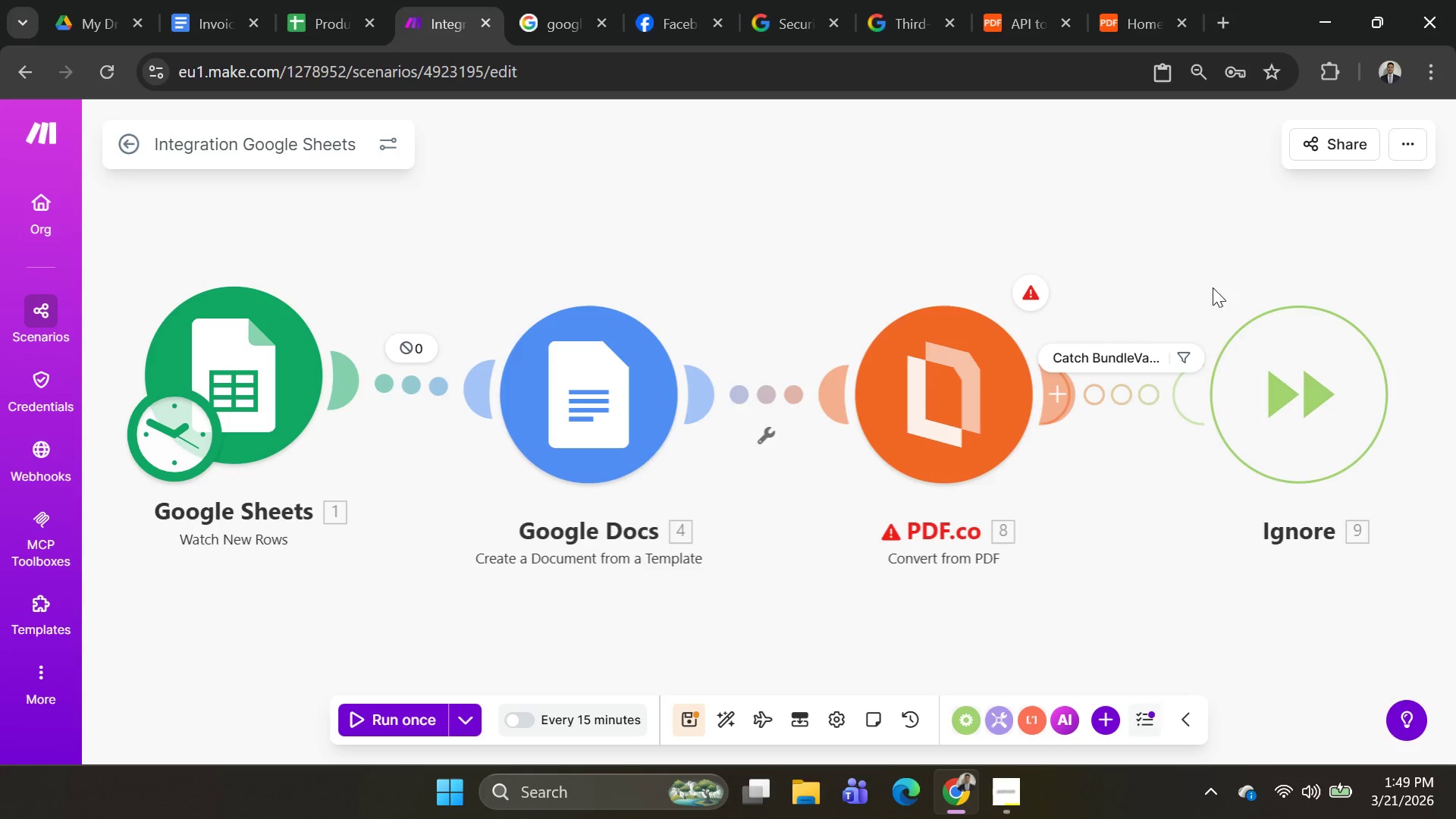 
right_click([1250, 355])
 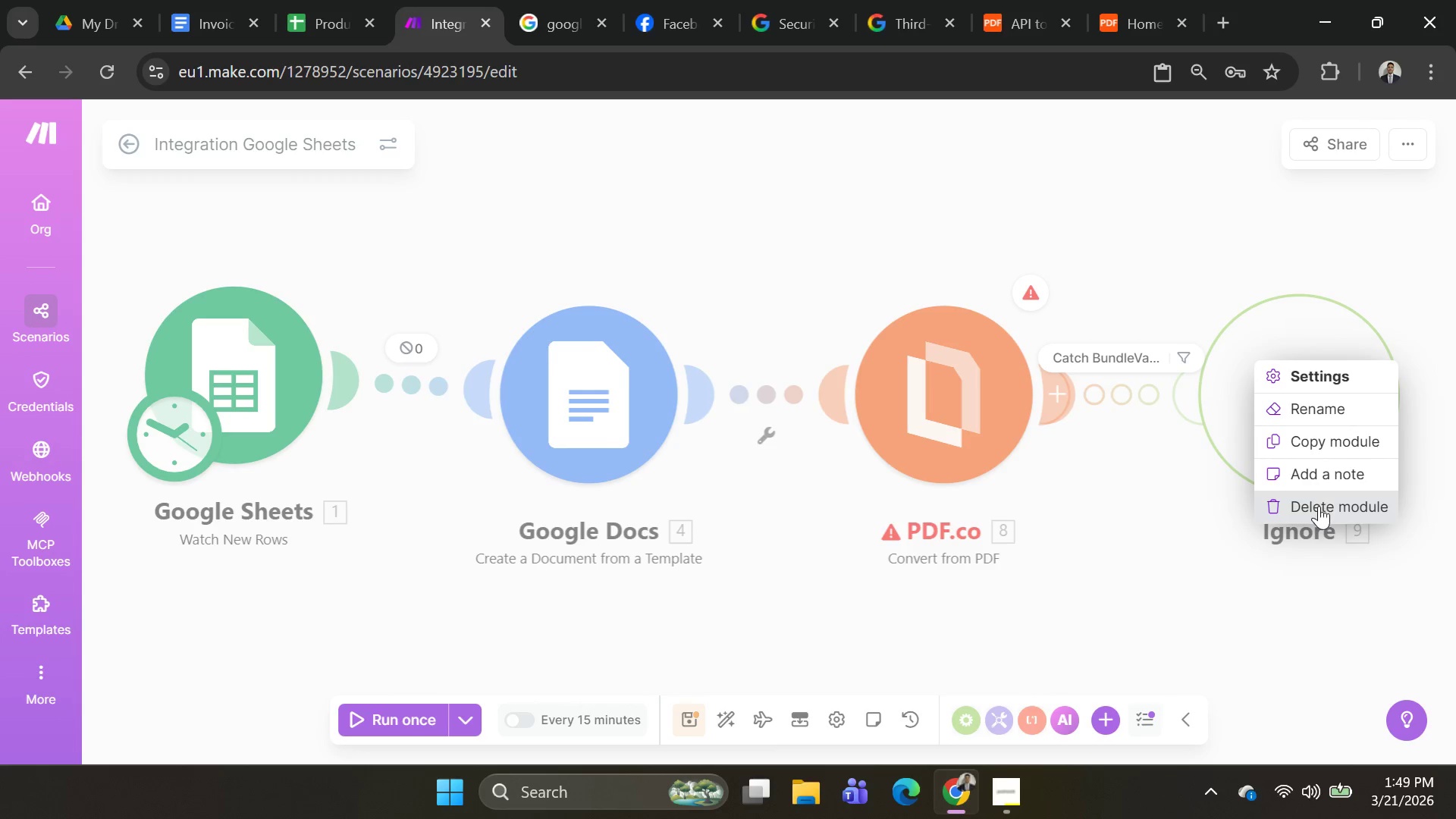 
left_click([1318, 507])
 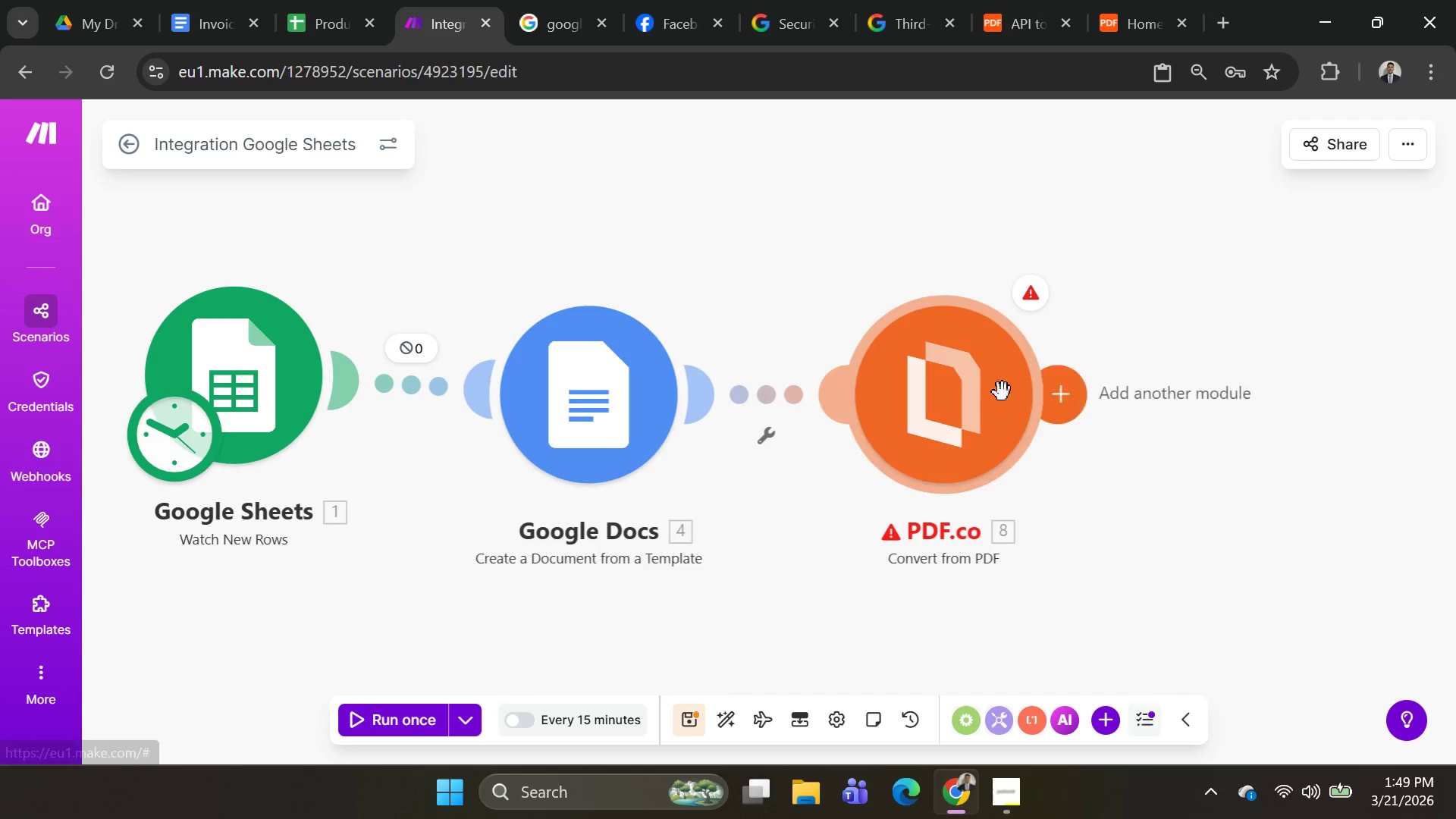 
right_click([977, 381])
 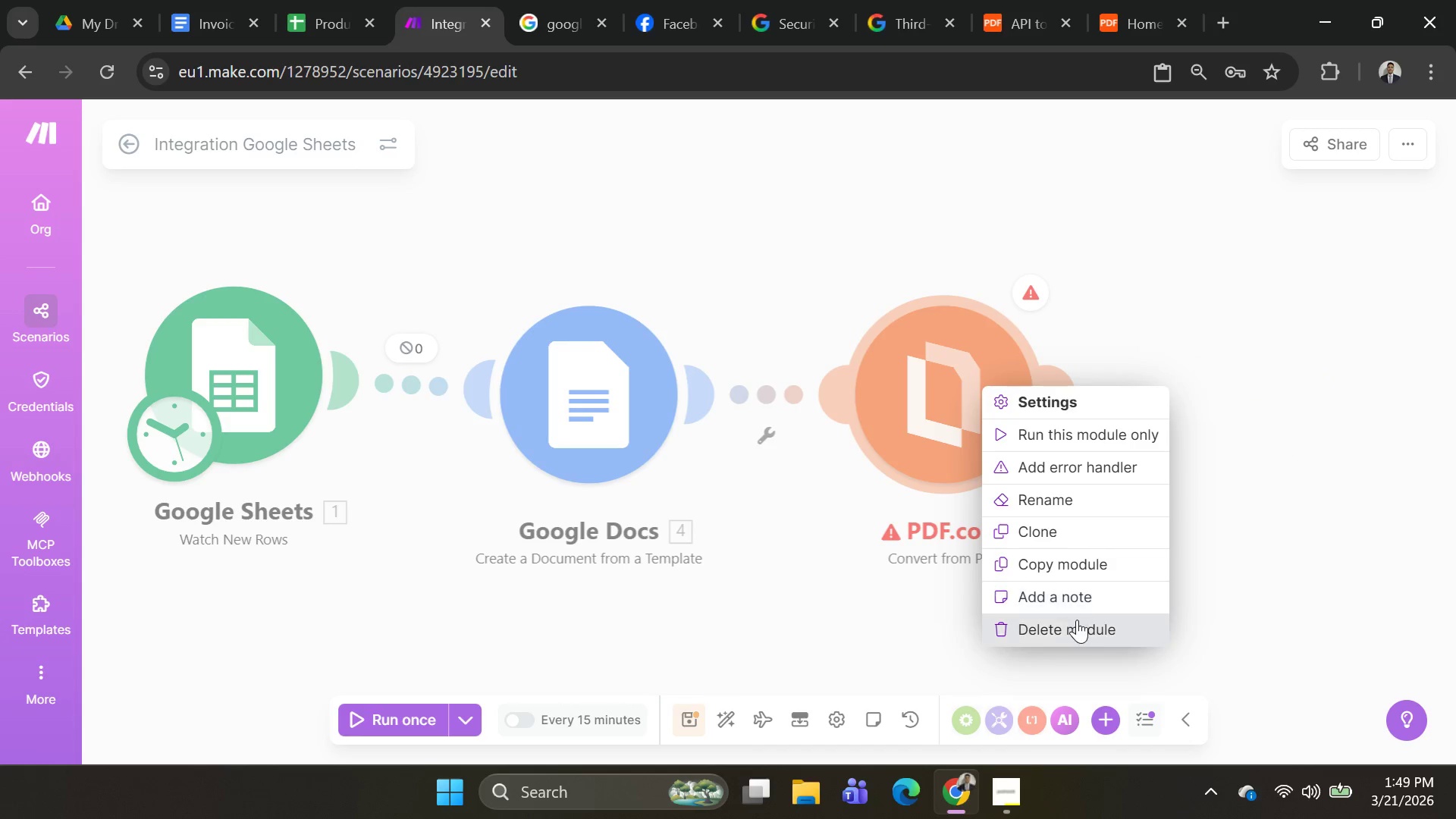 
wait(5.5)
 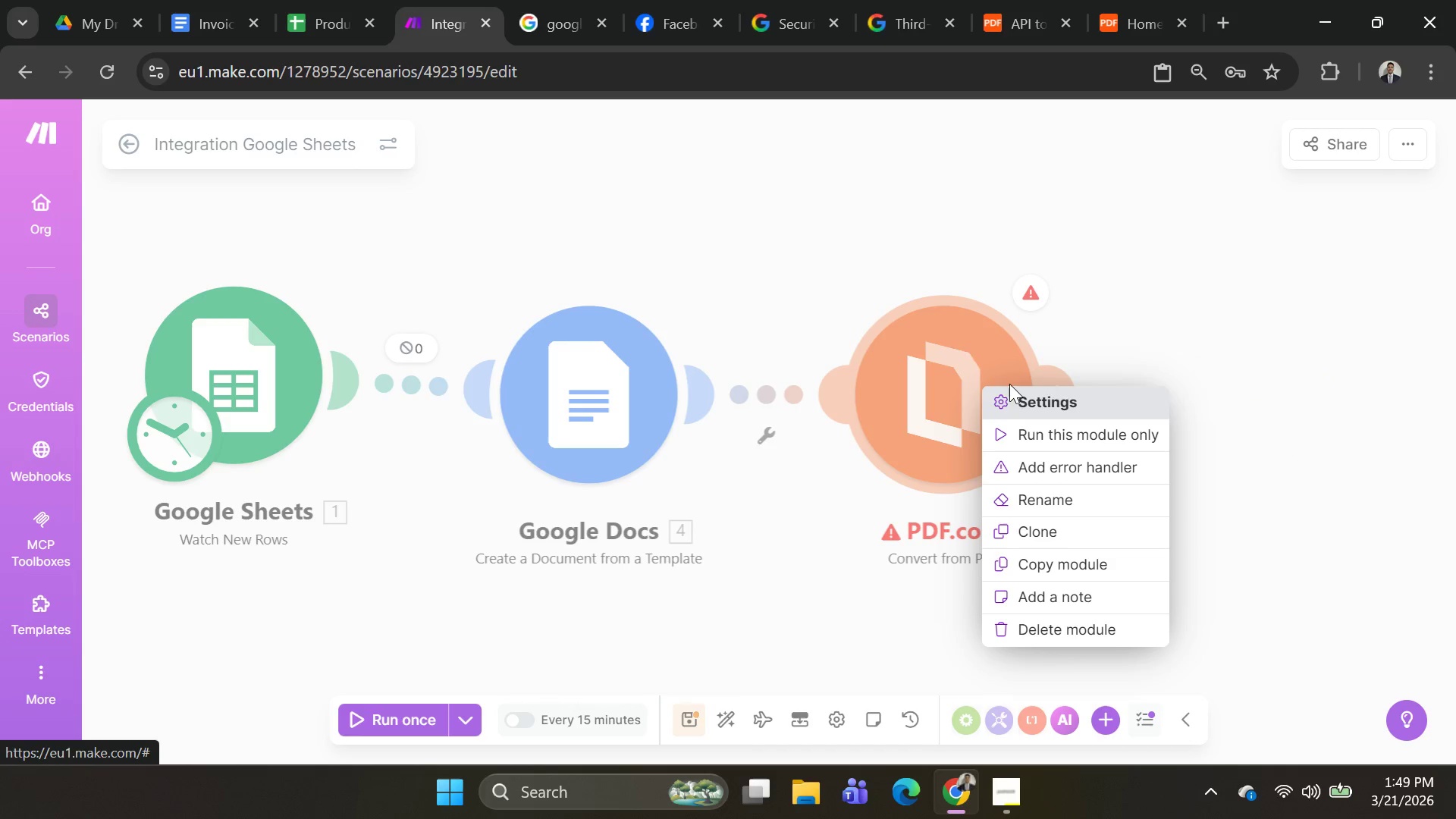 
left_click([1077, 620])
 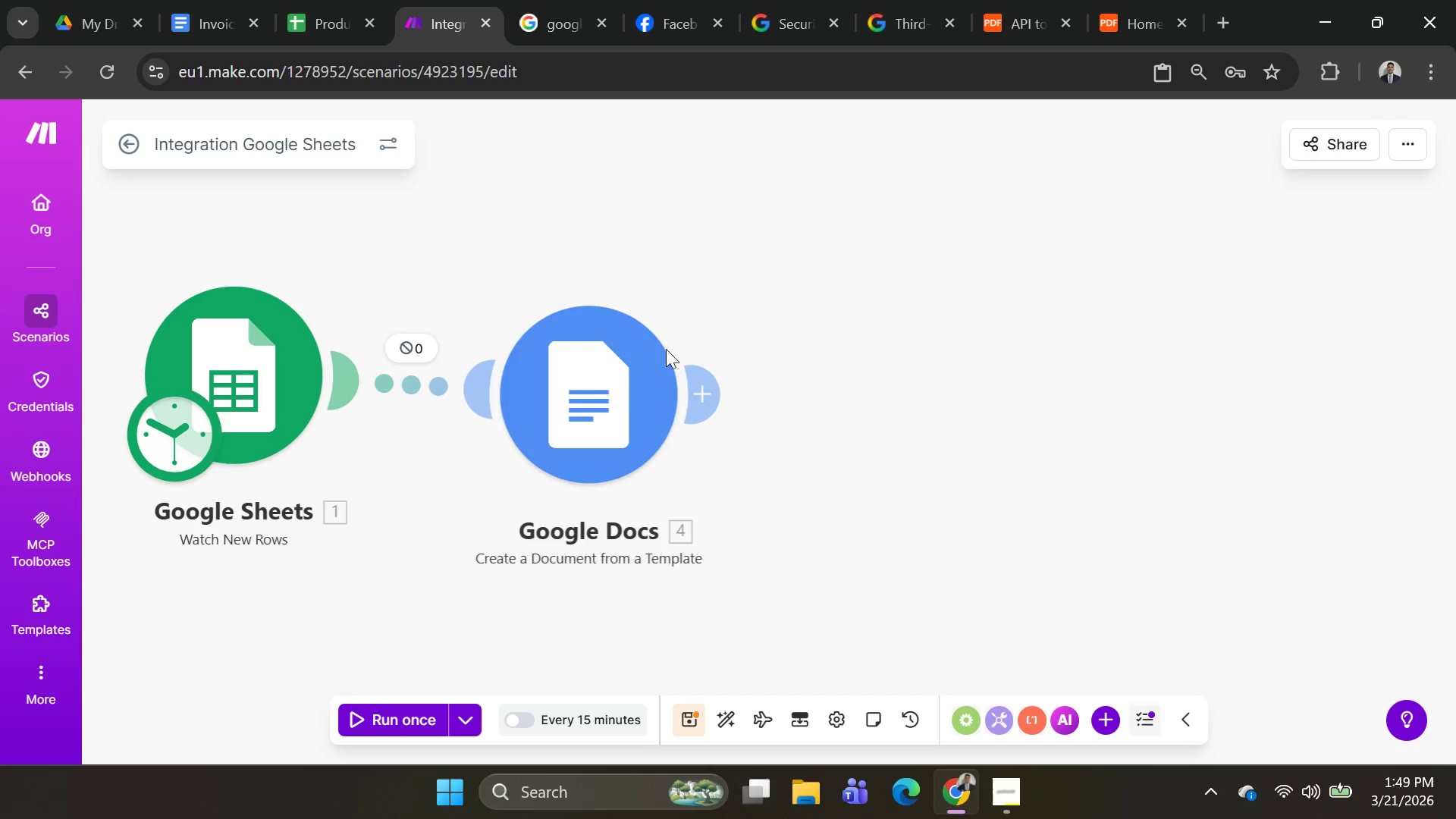 
left_click([708, 397])
 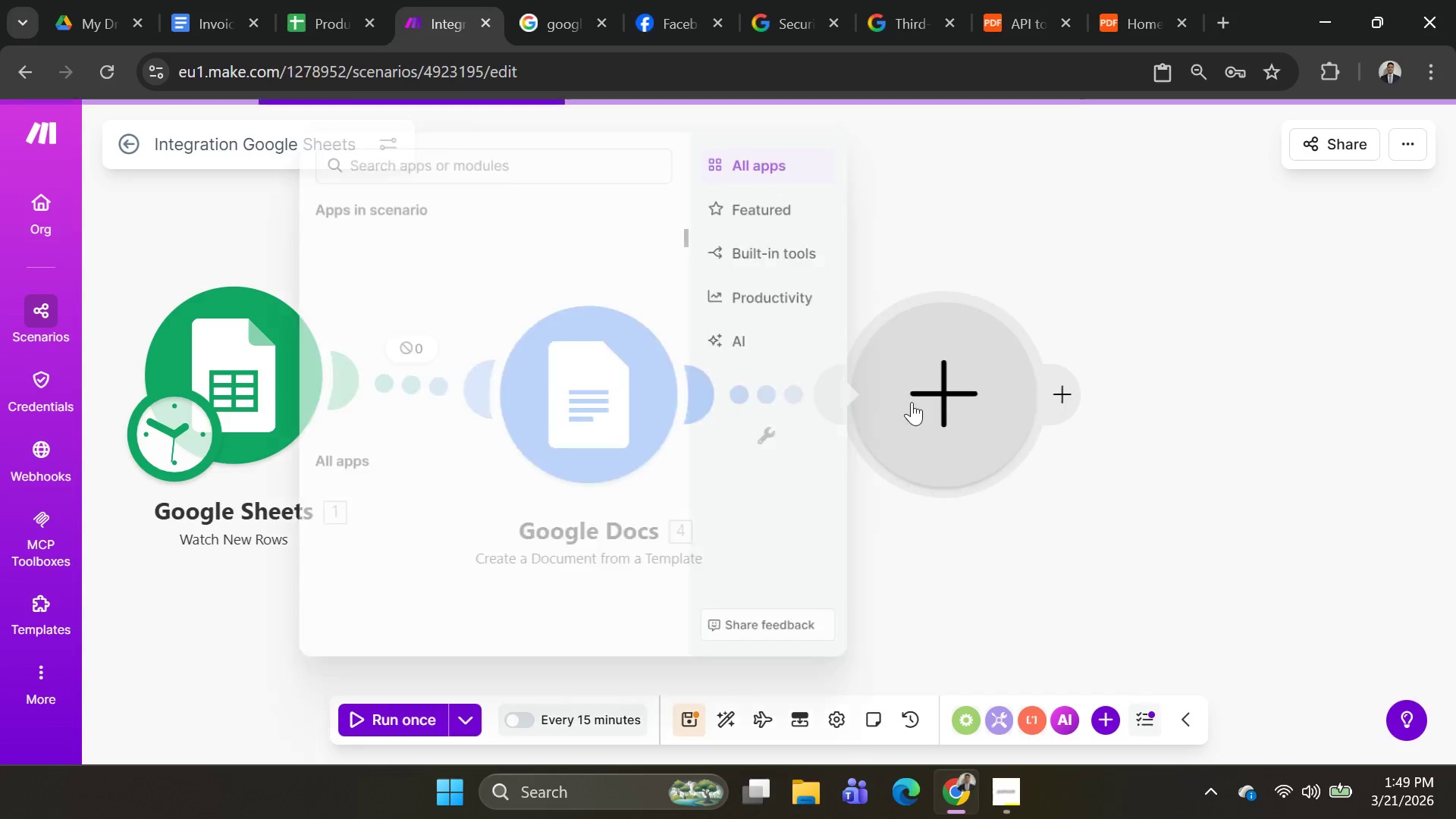 
left_click([926, 387])
 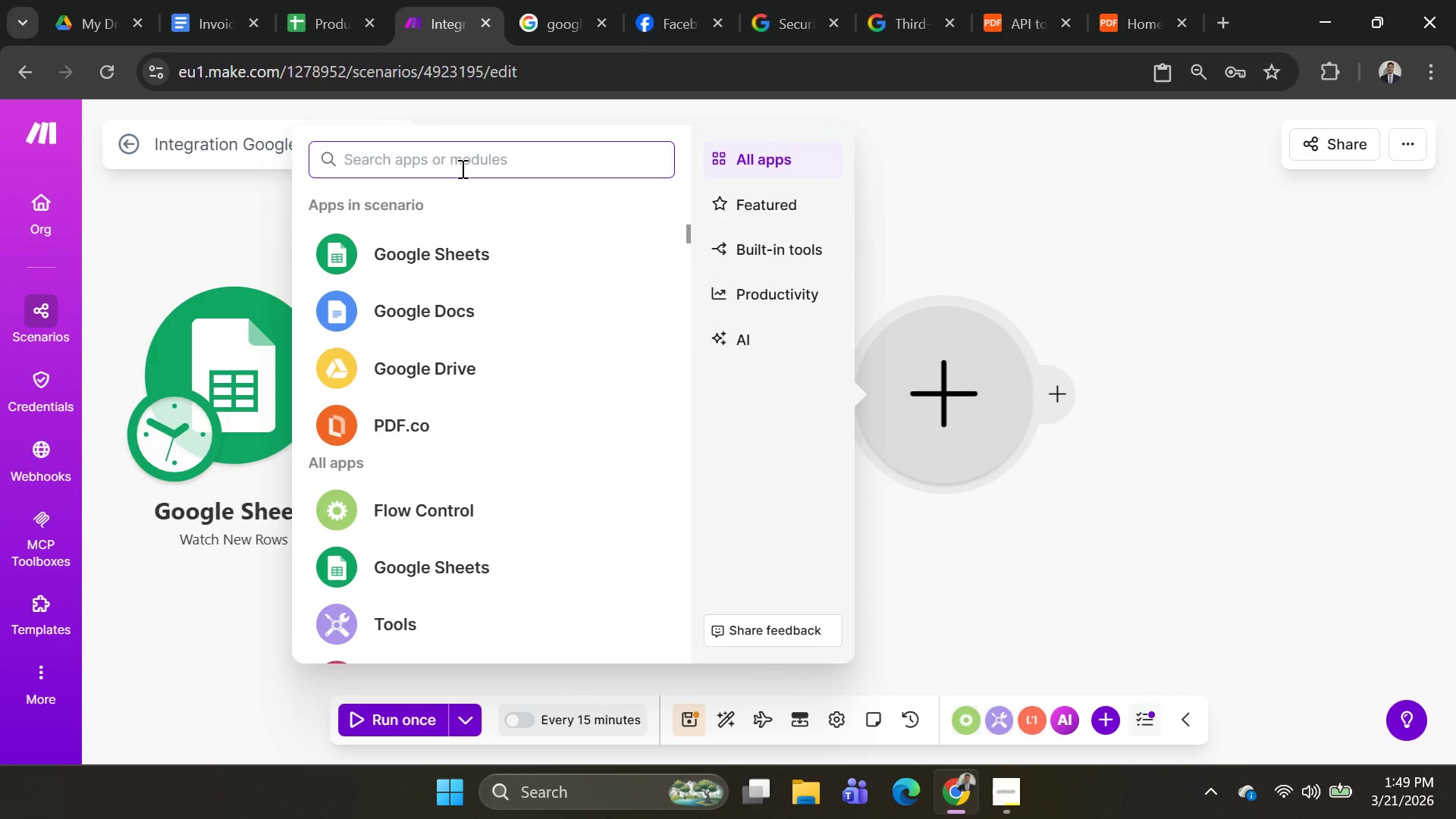 
type(google docs)
 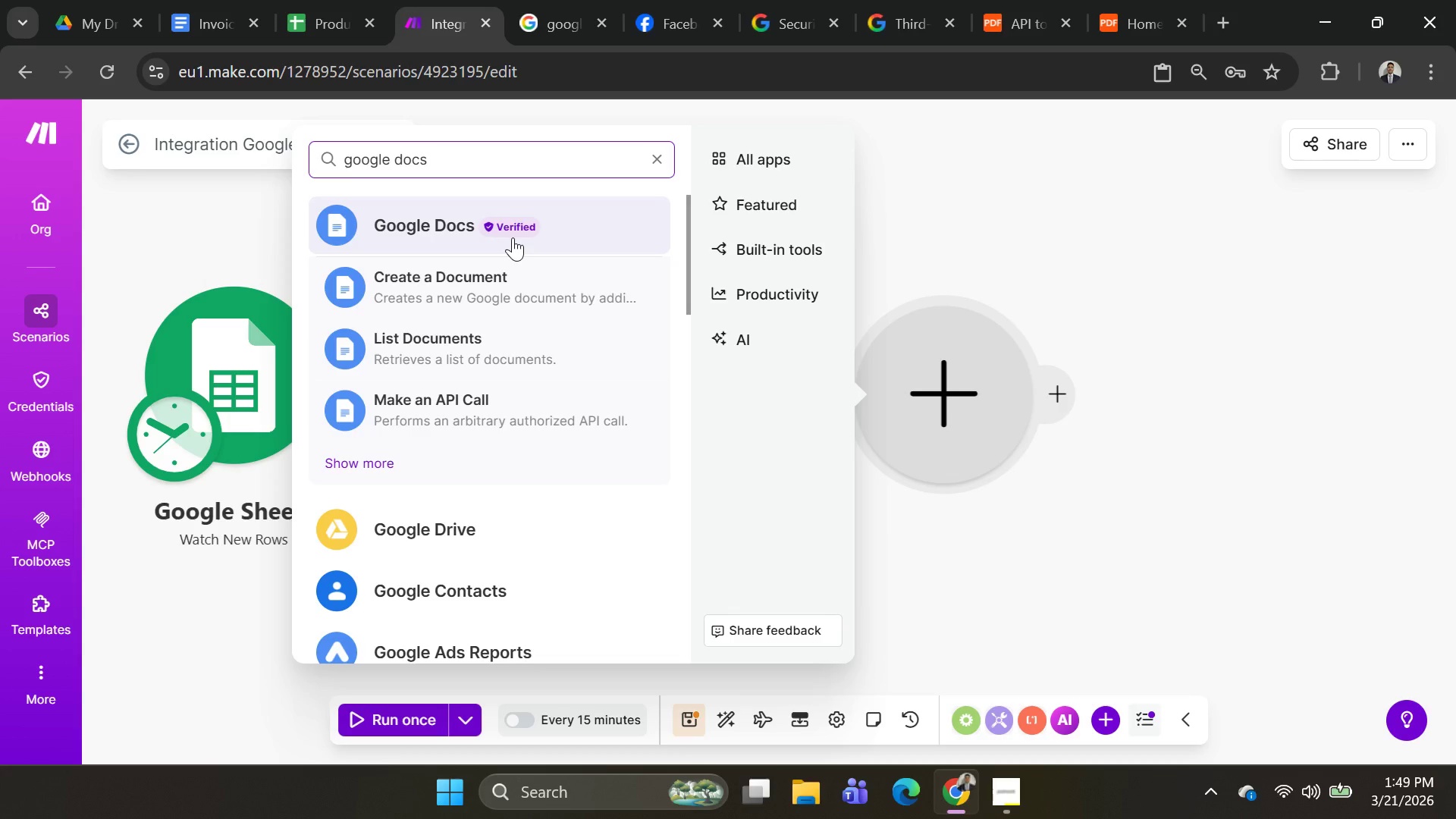 
key(Backspace)
key(Backspace)
key(Backspace)
key(Backspace)
type(de)
key(Backspace)
type(ri)
 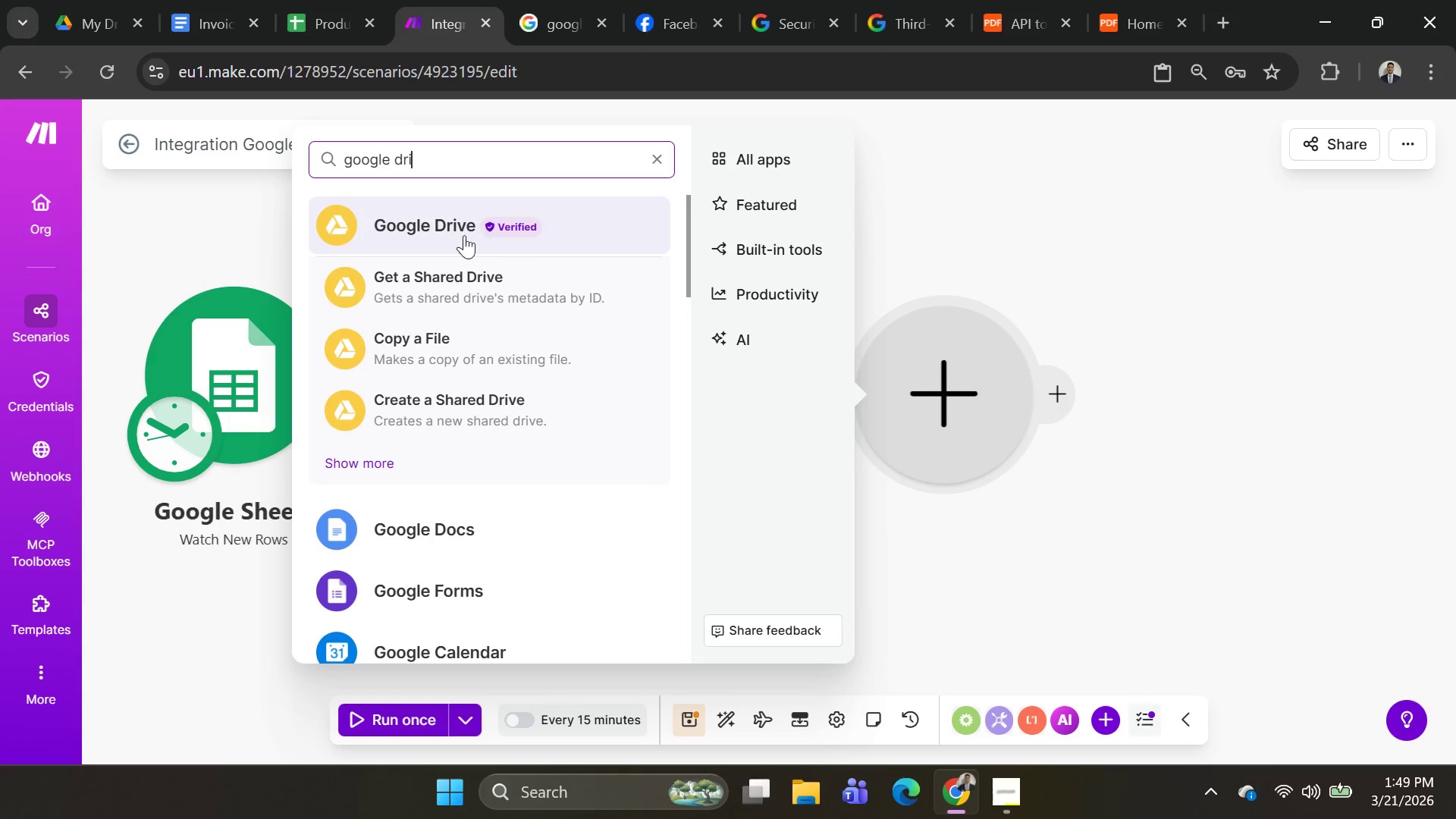 
left_click([464, 235])
 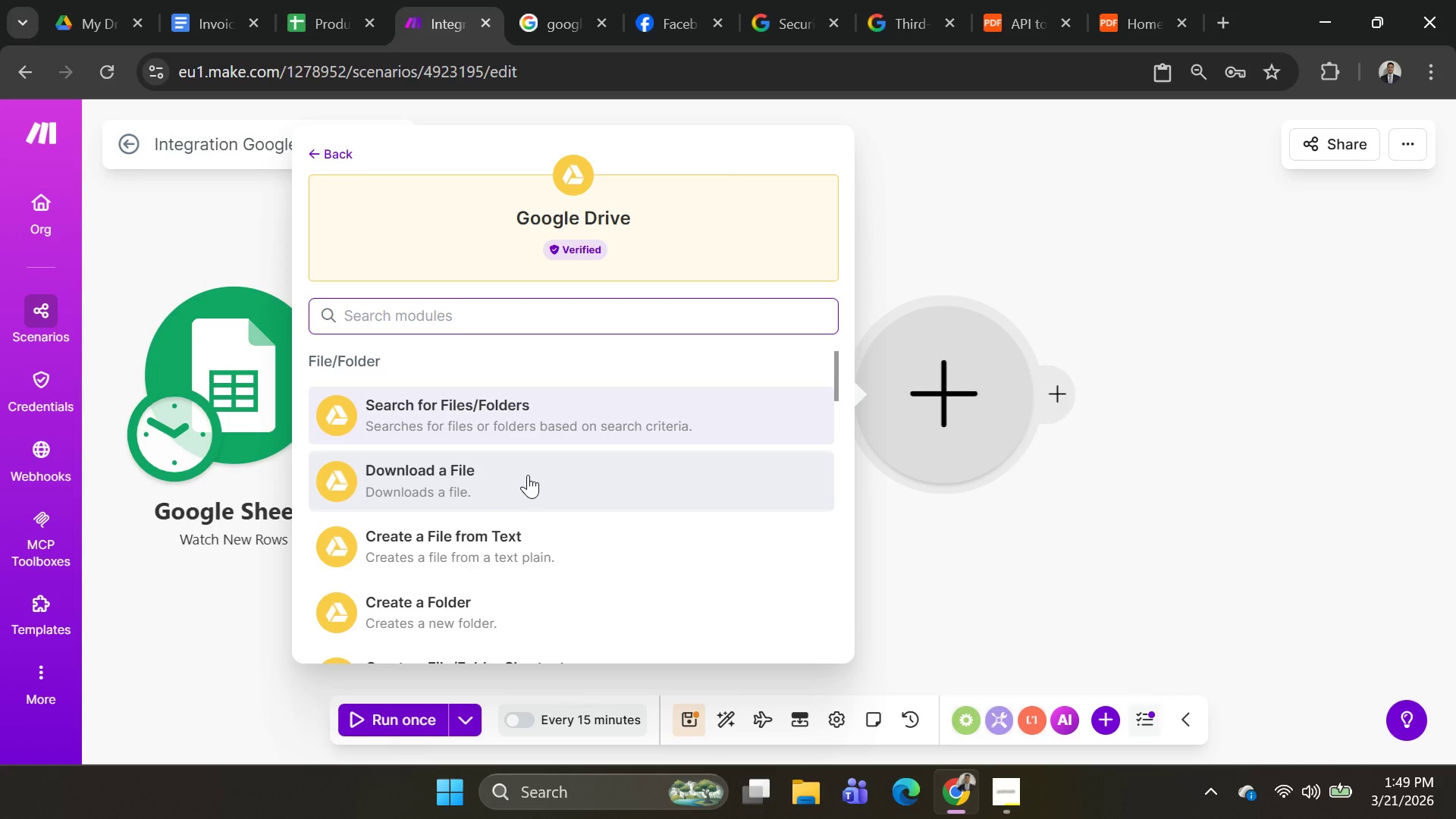 
wait(7.0)
 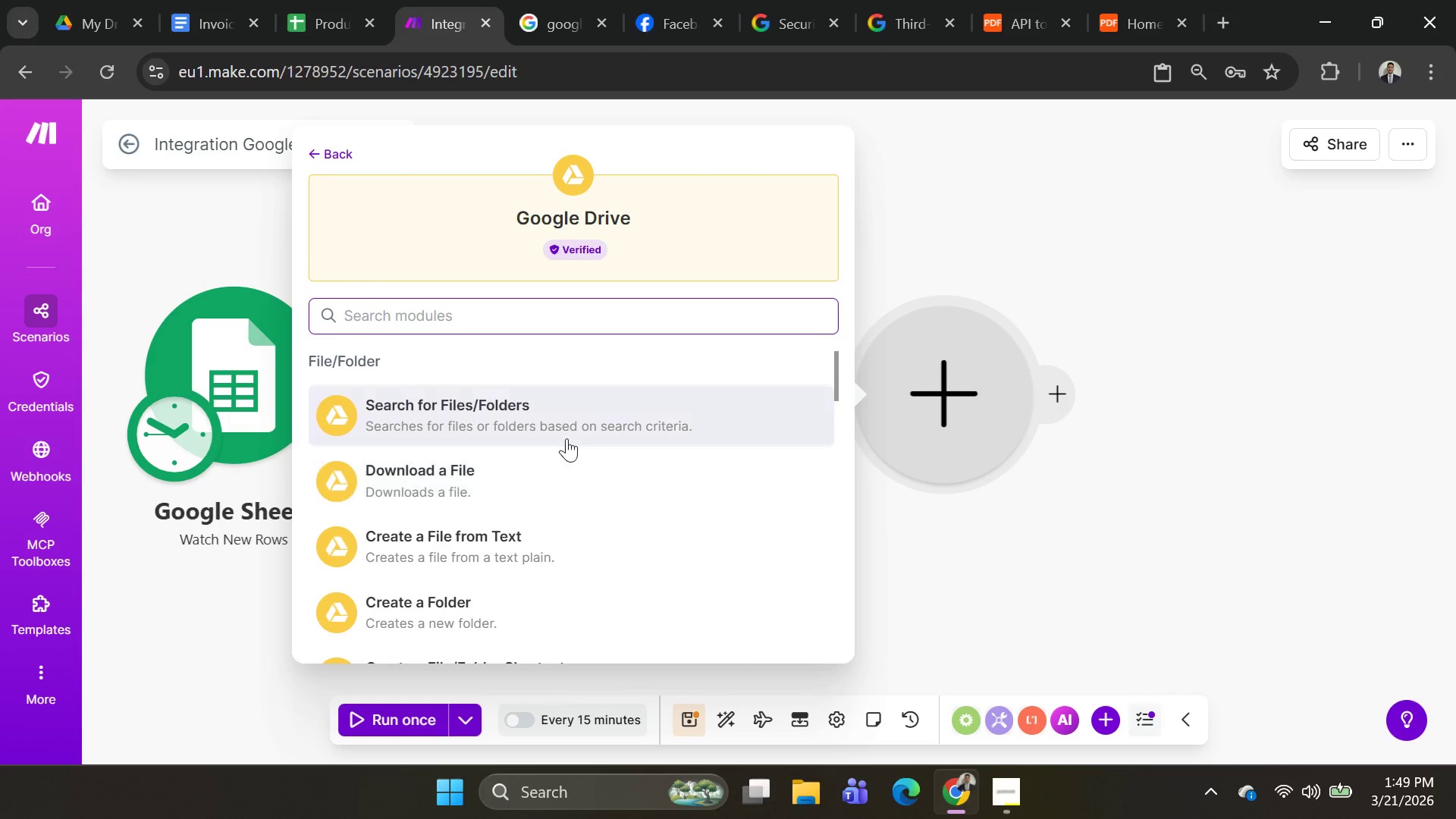 
scroll: coordinate [531, 475], scroll_direction: down, amount: 1.0
 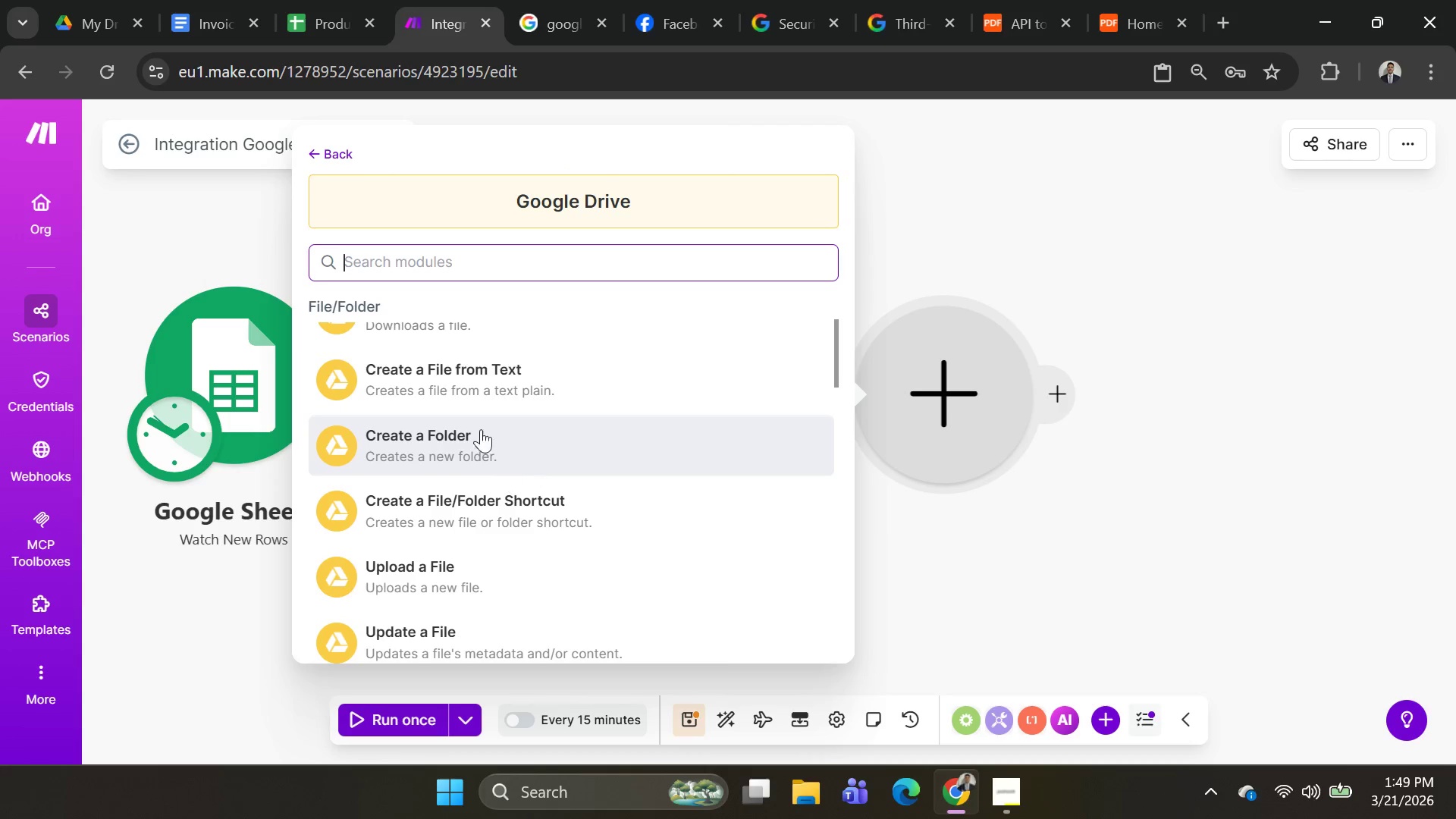 
scroll: coordinate [471, 414], scroll_direction: none, amount: 0.0
 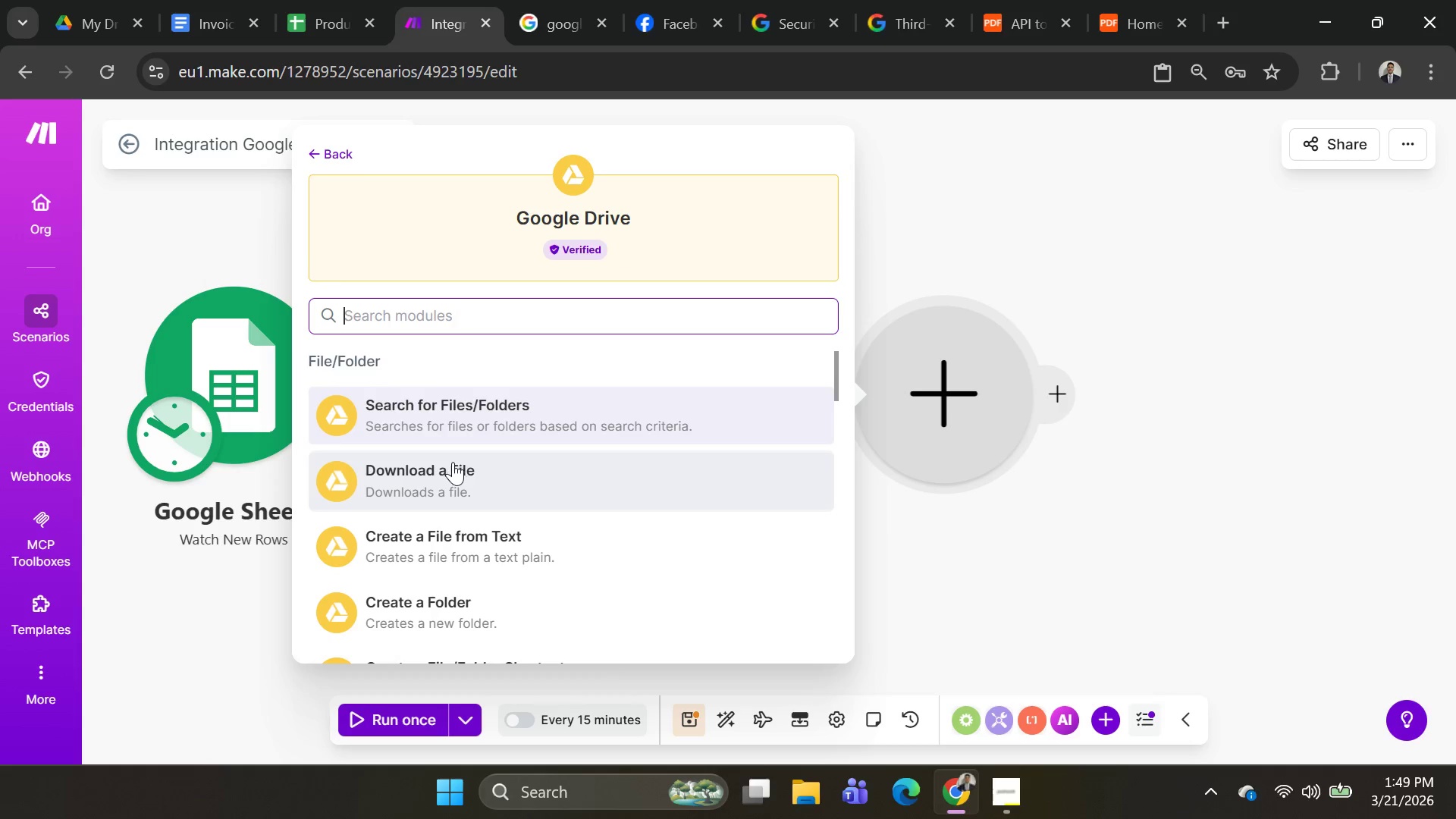 
left_click([453, 462])
 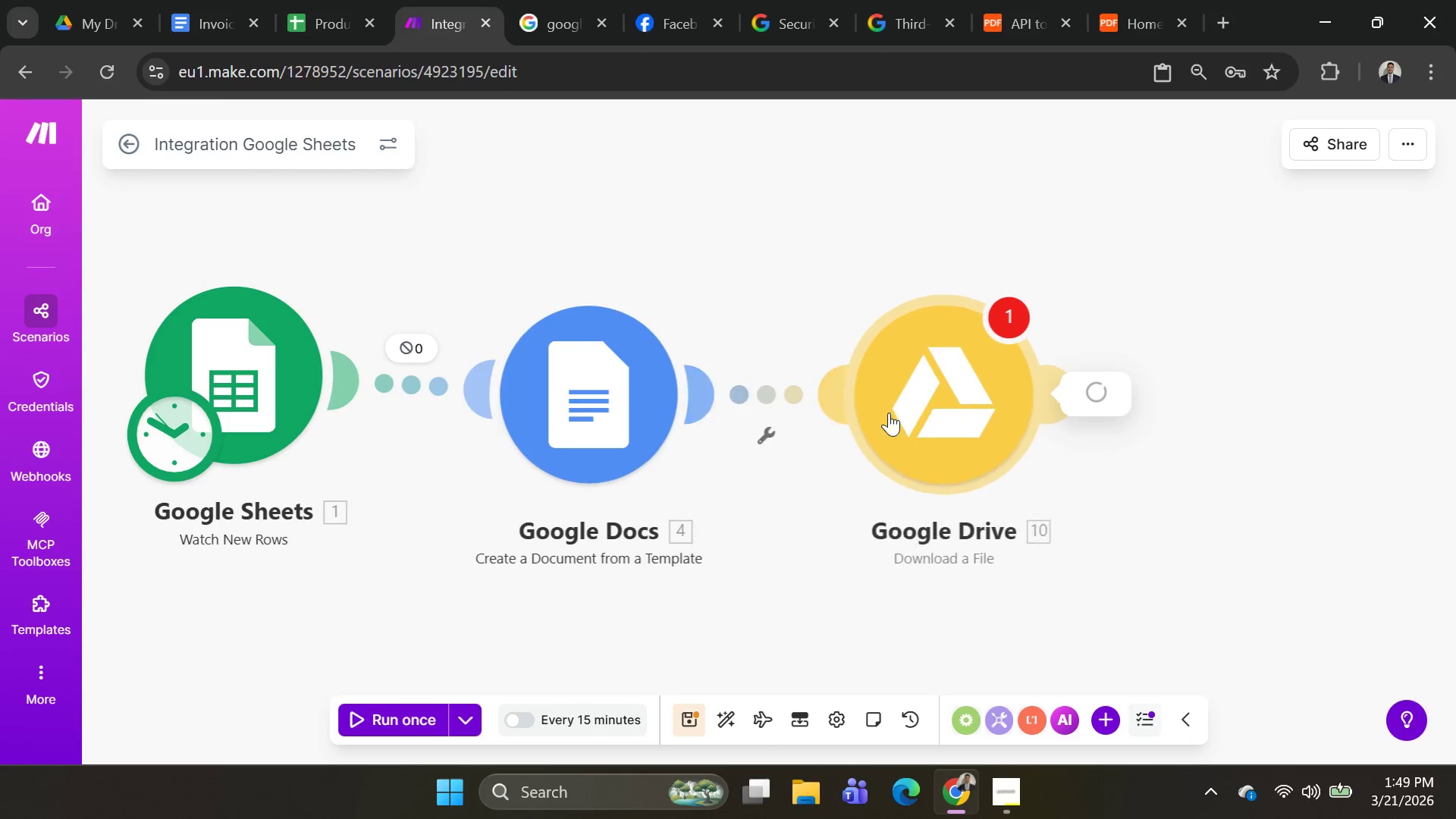 
left_click([962, 397])
 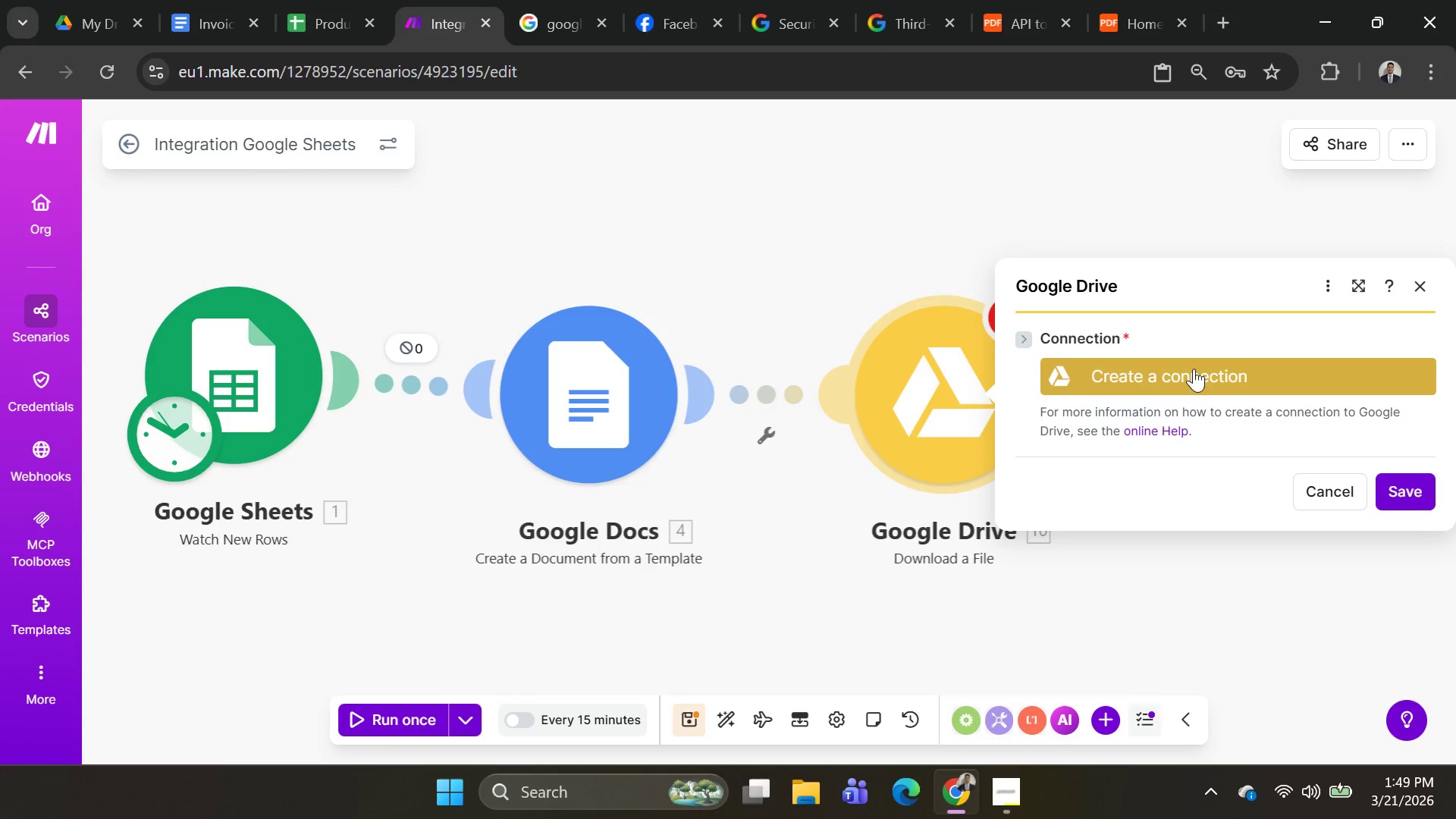 
left_click_drag(start_coordinate=[1194, 369], to_coordinate=[1198, 366])
 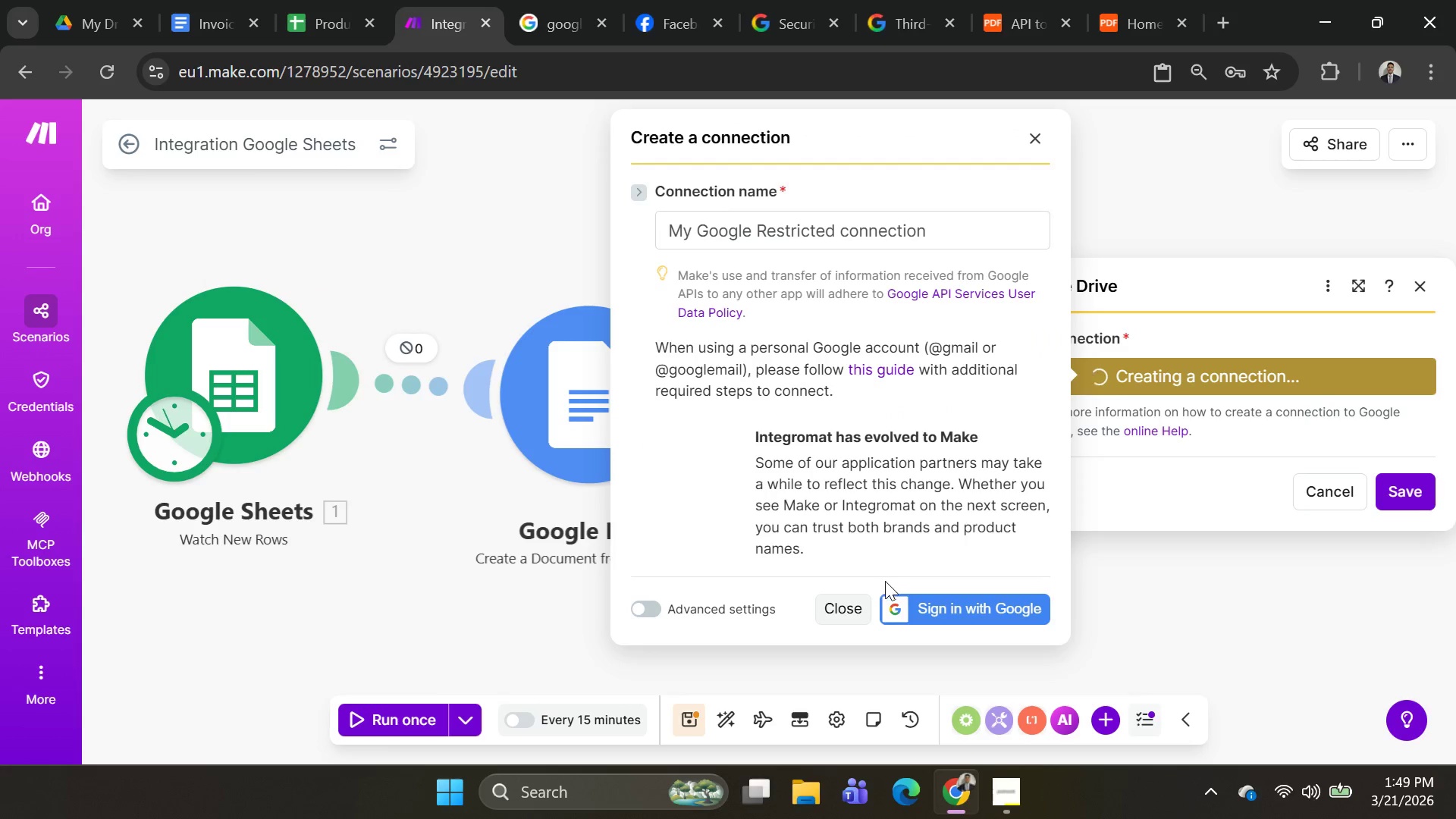 
left_click([958, 608])
 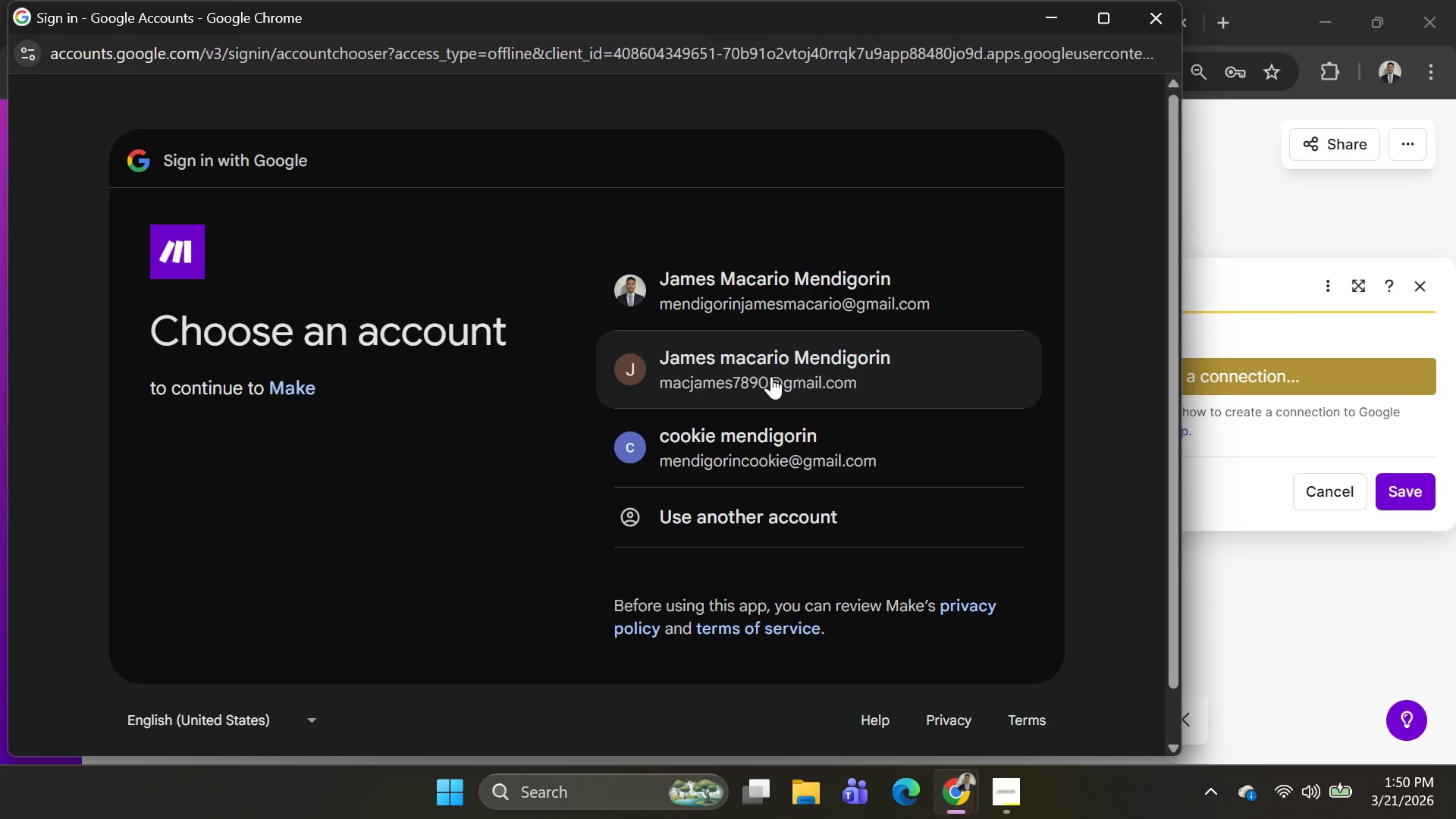 
wait(6.97)
 